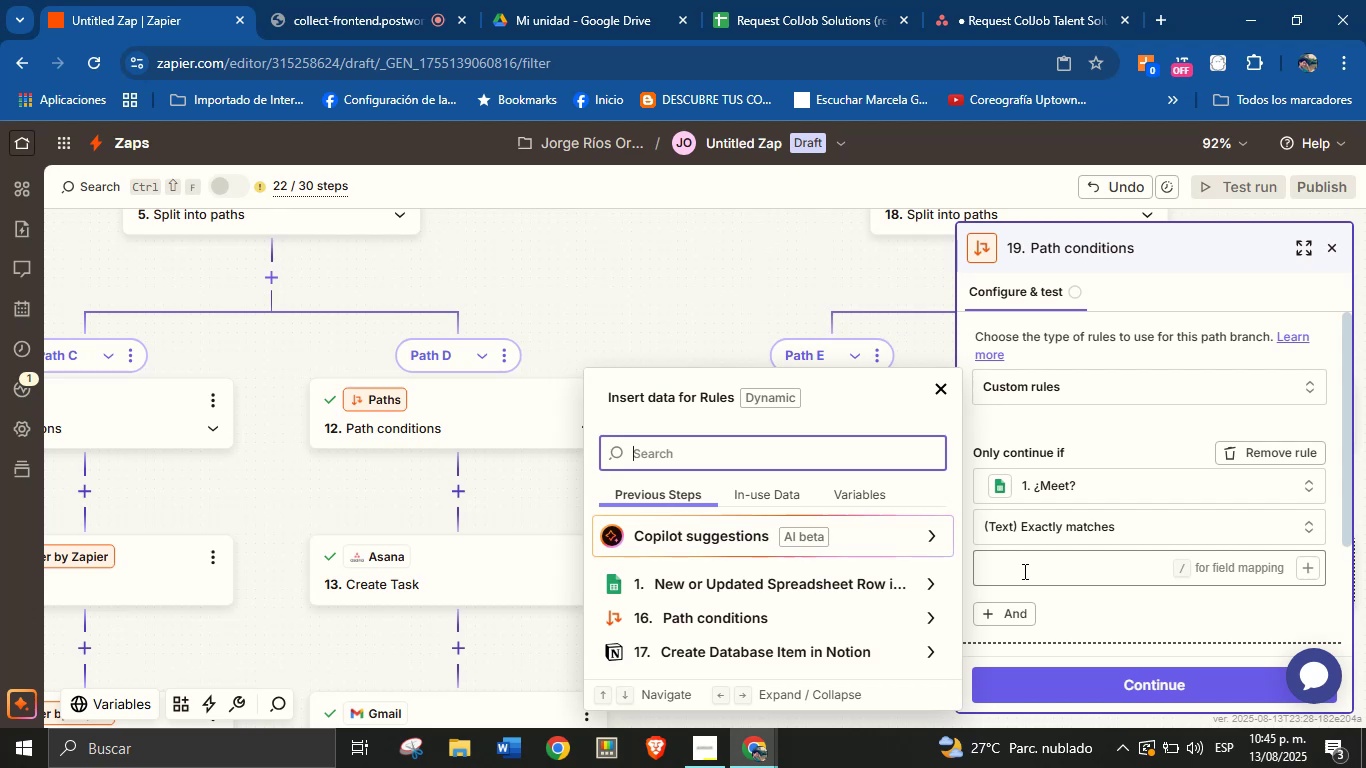 
scroll: coordinate [848, 545], scroll_direction: down, amount: 1.0
 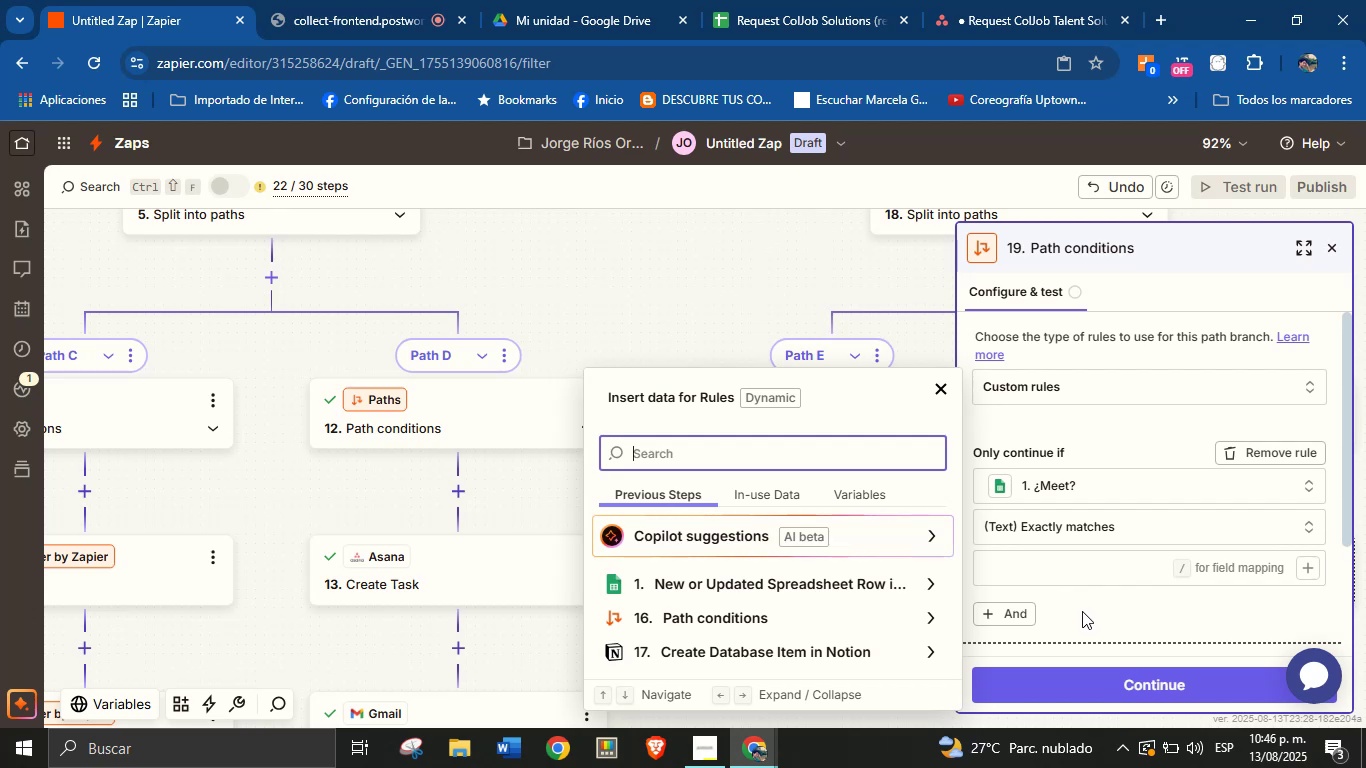 
wait(5.98)
 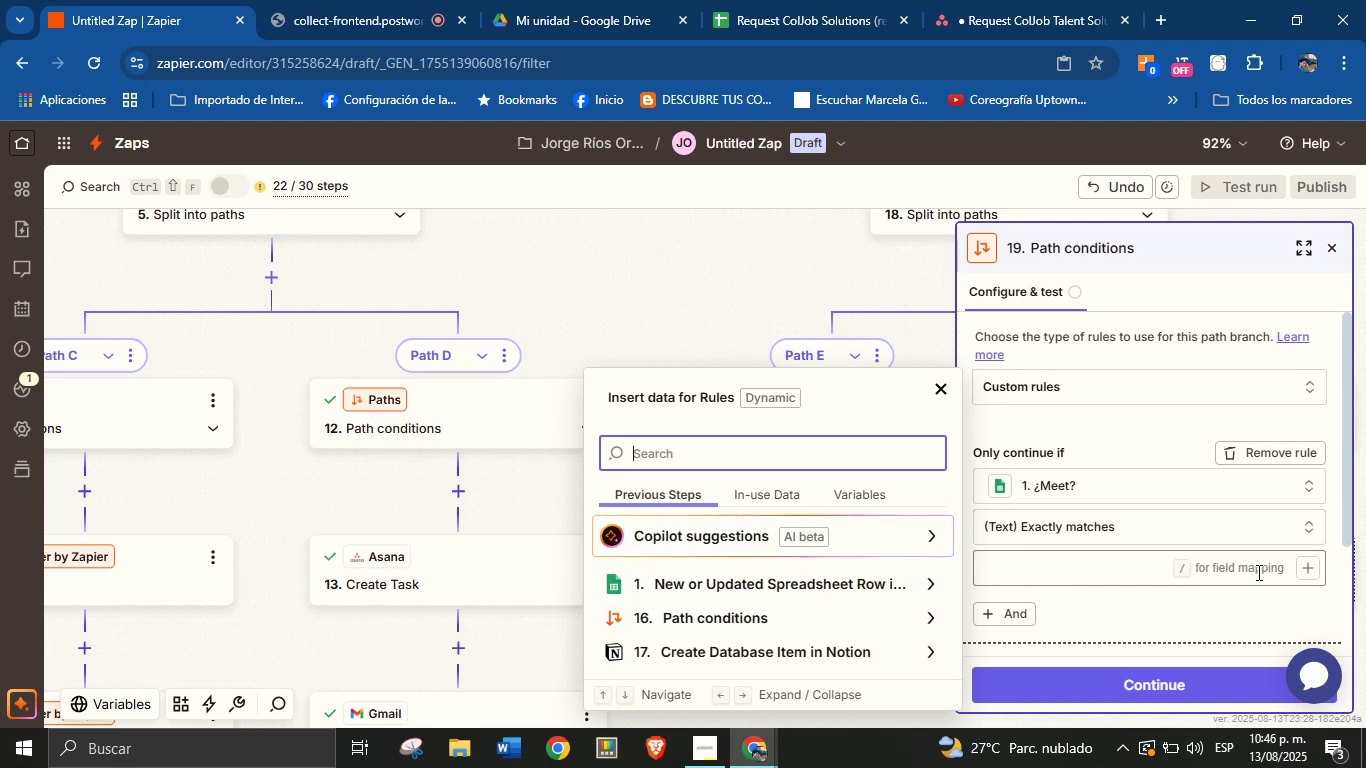 
scroll: coordinate [937, 596], scroll_direction: down, amount: 1.0
 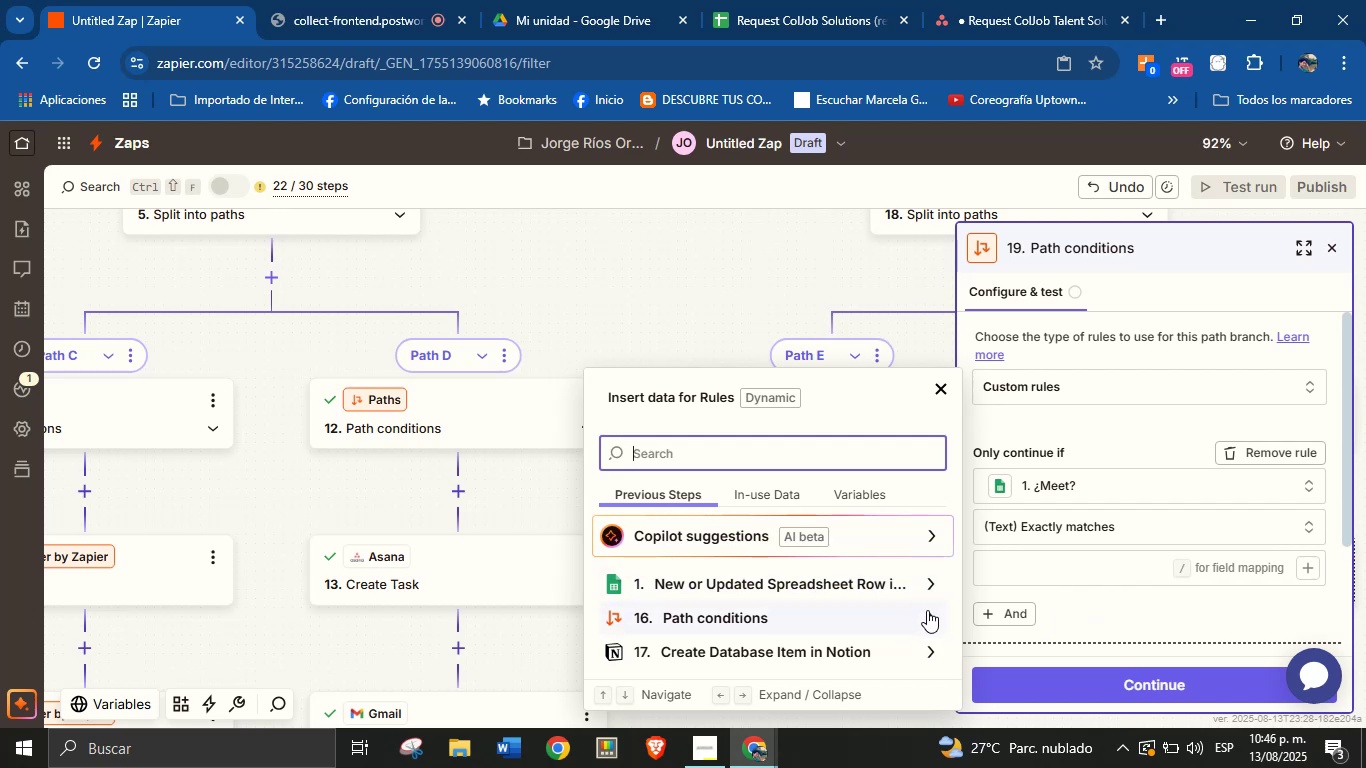 
wait(6.44)
 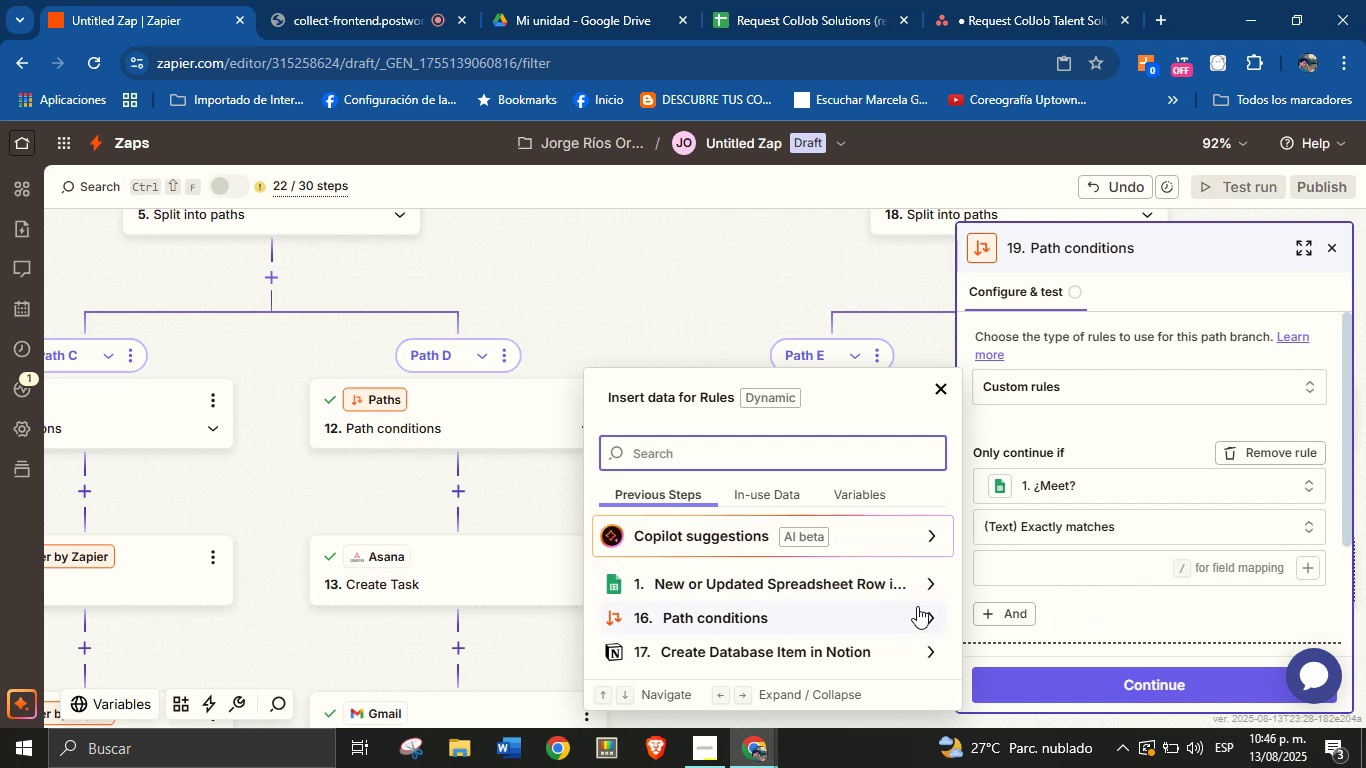 
left_click([1103, 582])
 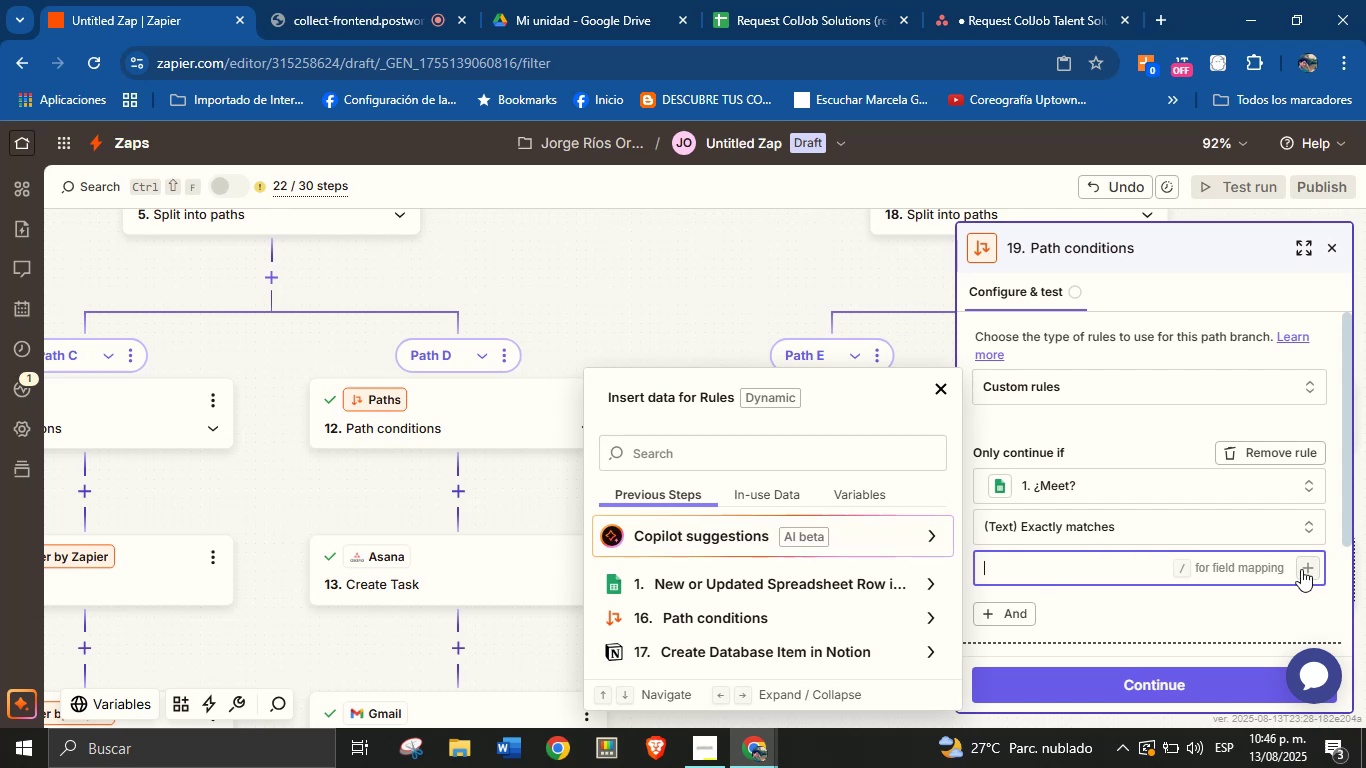 
left_click([1171, 614])
 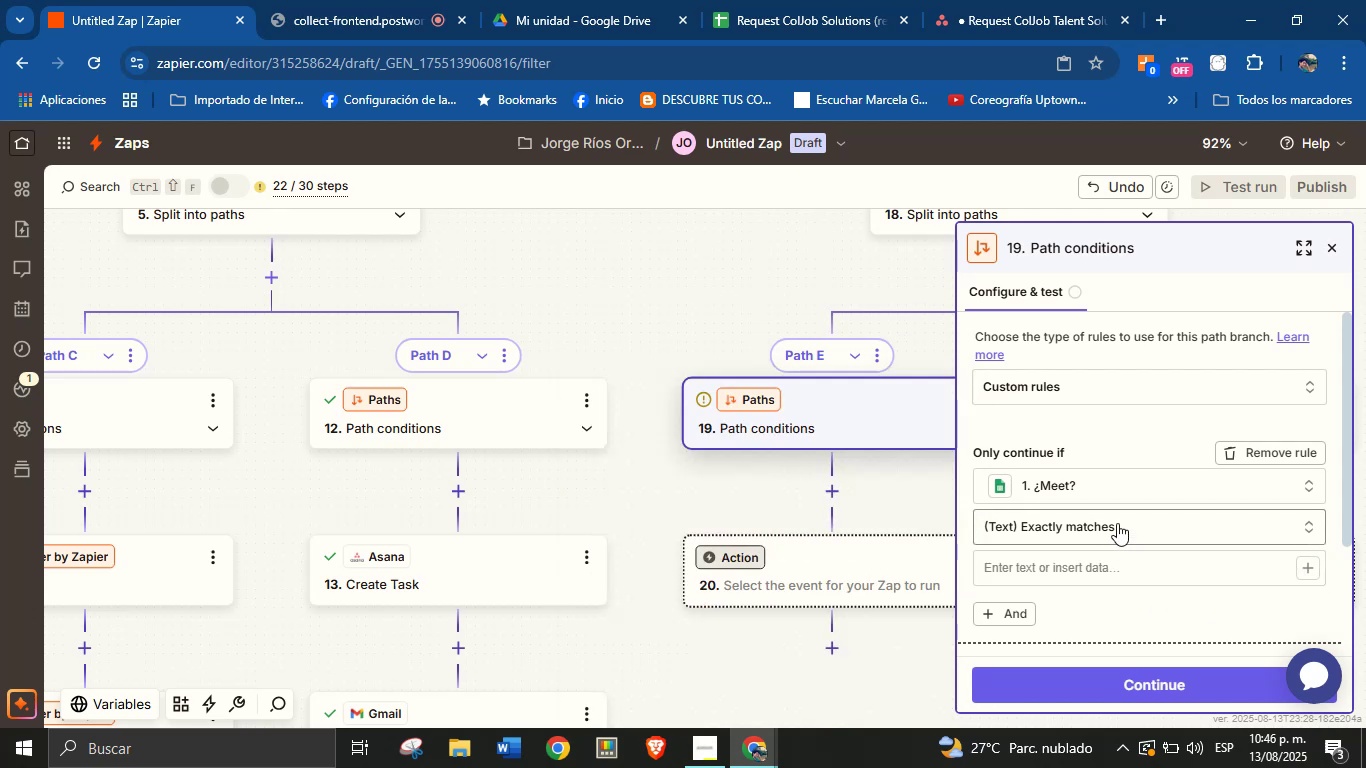 
left_click([1118, 527])
 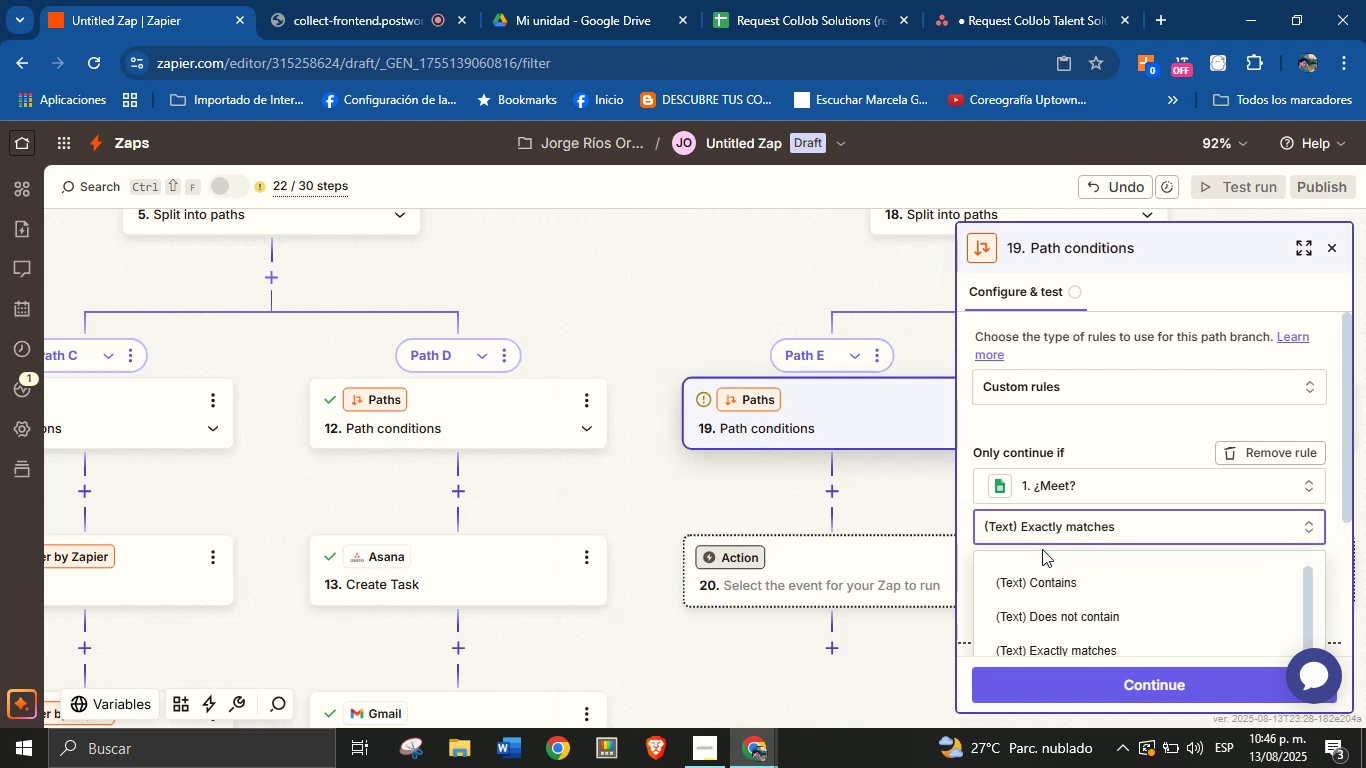 
scroll: coordinate [1090, 576], scroll_direction: down, amount: 11.0
 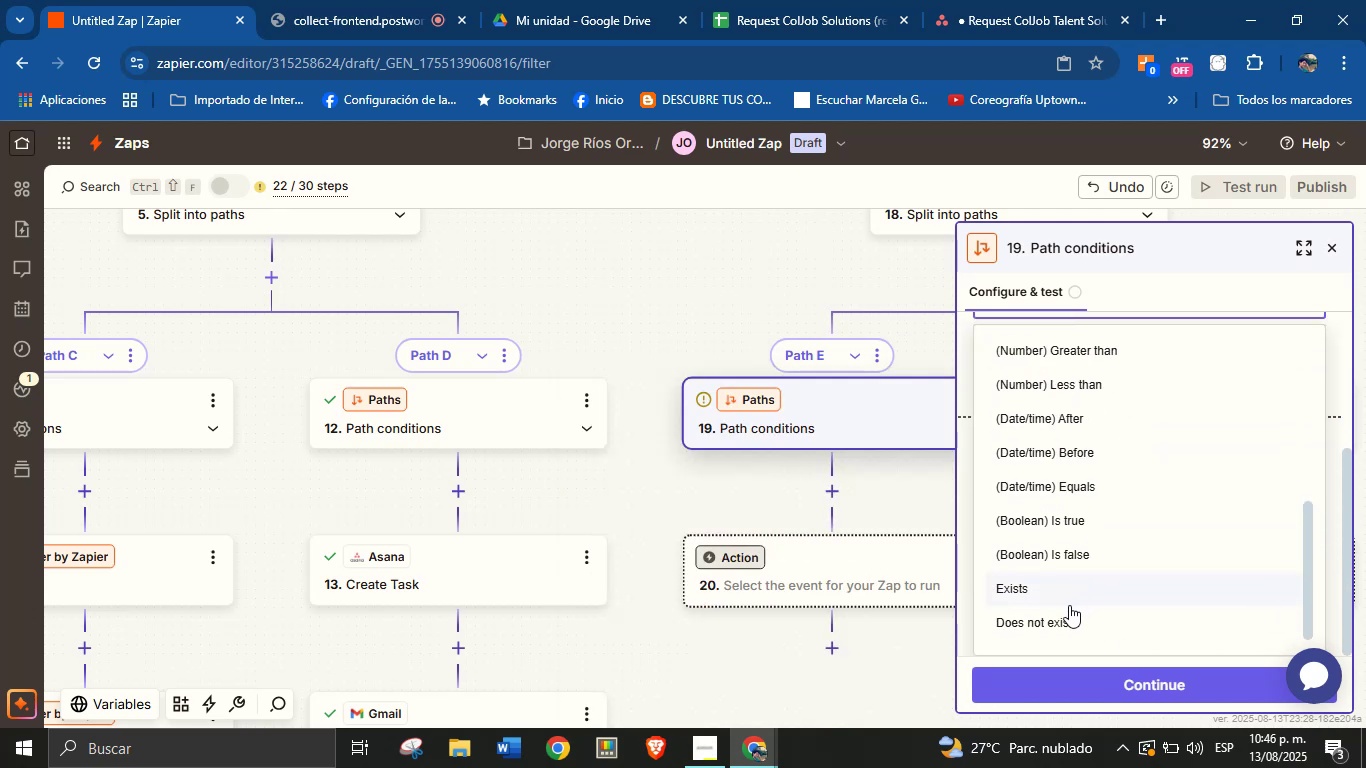 
left_click([1079, 592])
 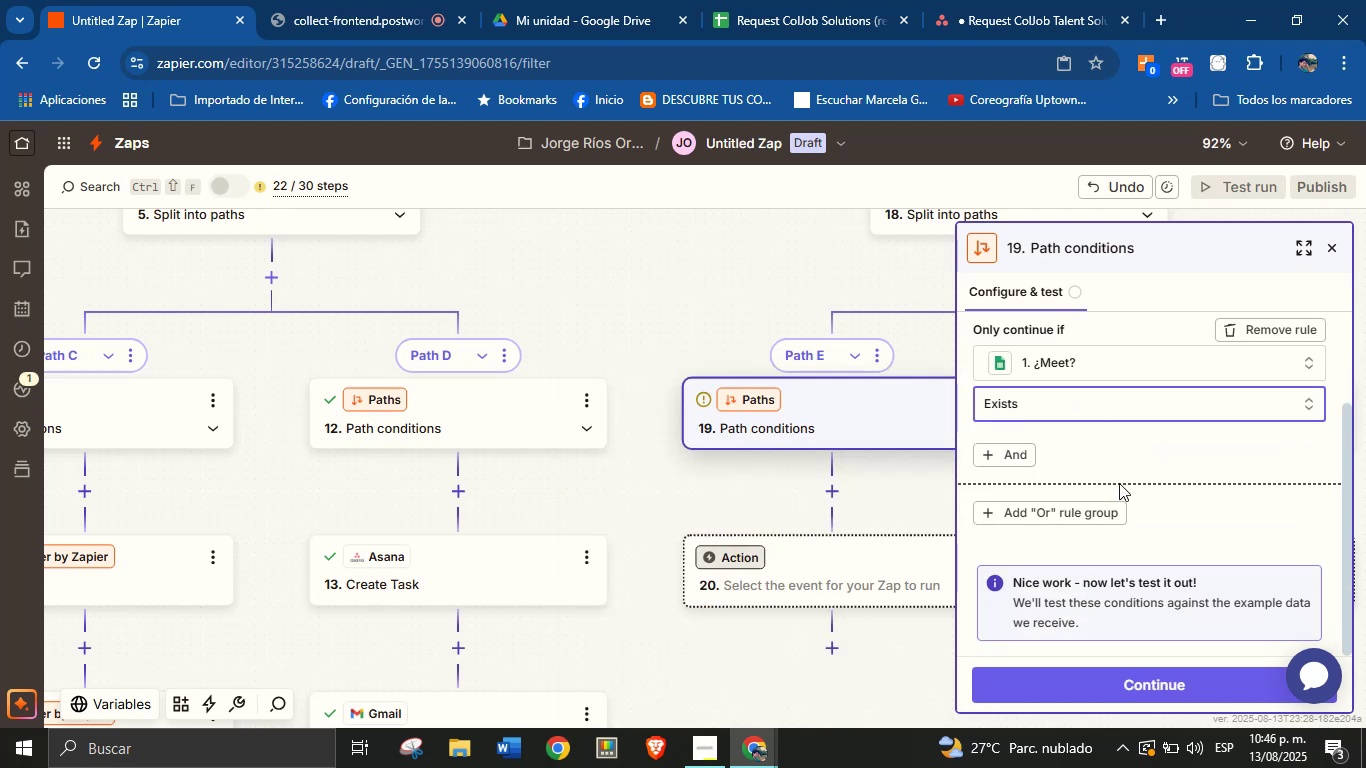 
left_click([1122, 469])
 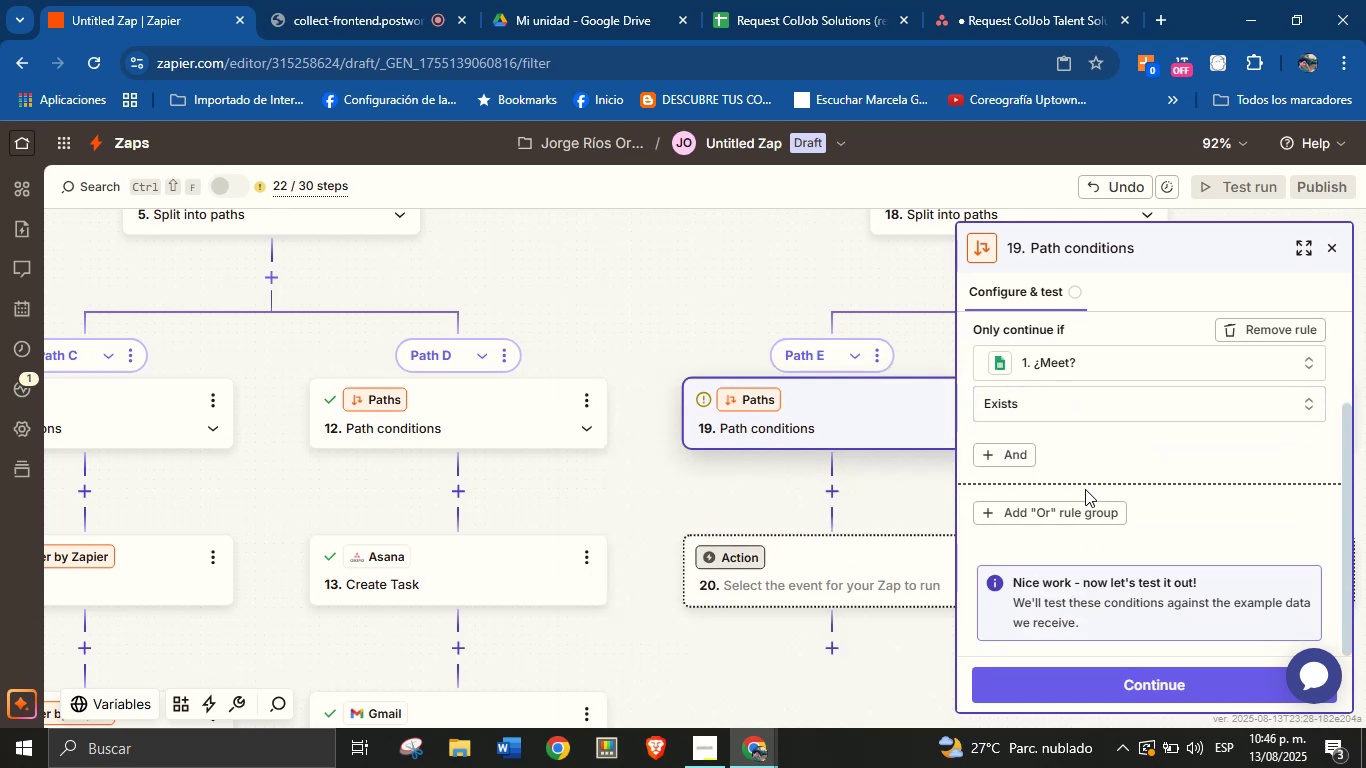 
scroll: coordinate [1109, 539], scroll_direction: down, amount: 2.0
 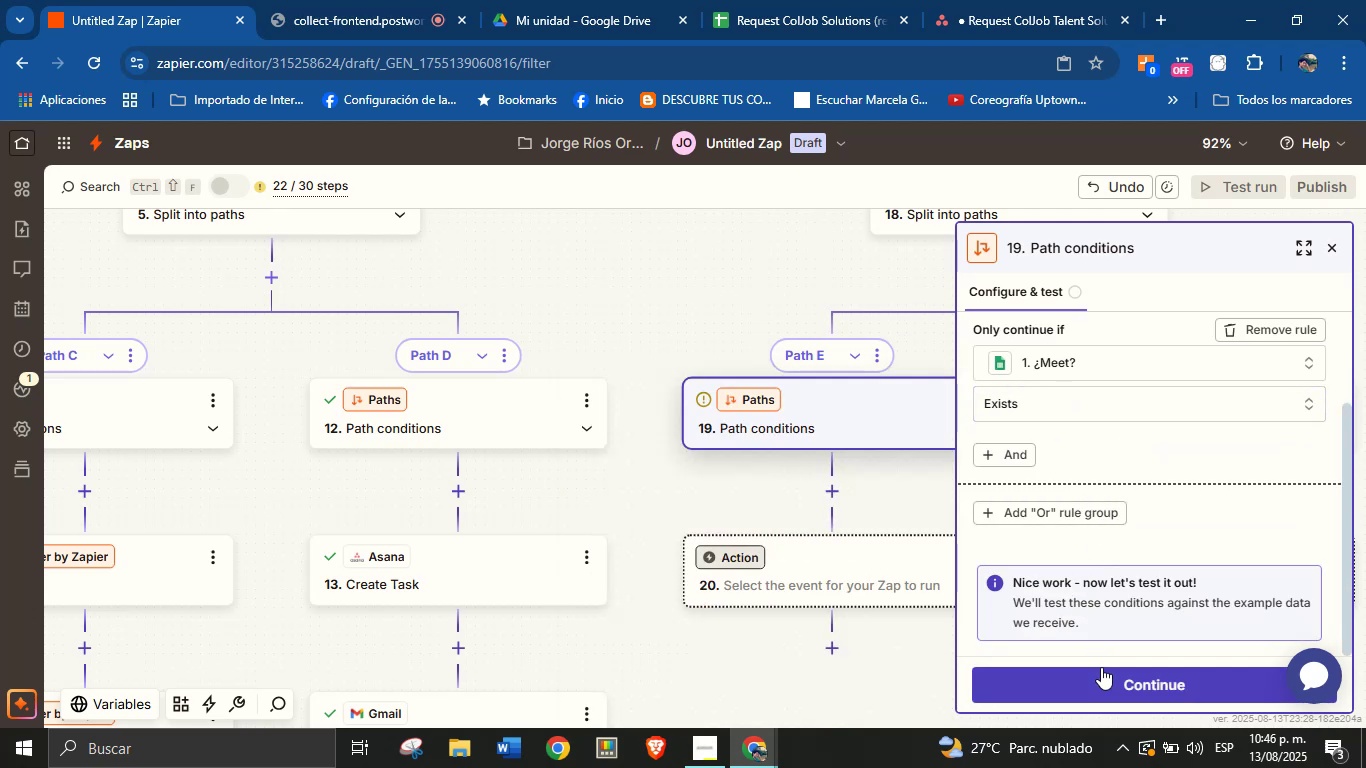 
left_click([1104, 671])
 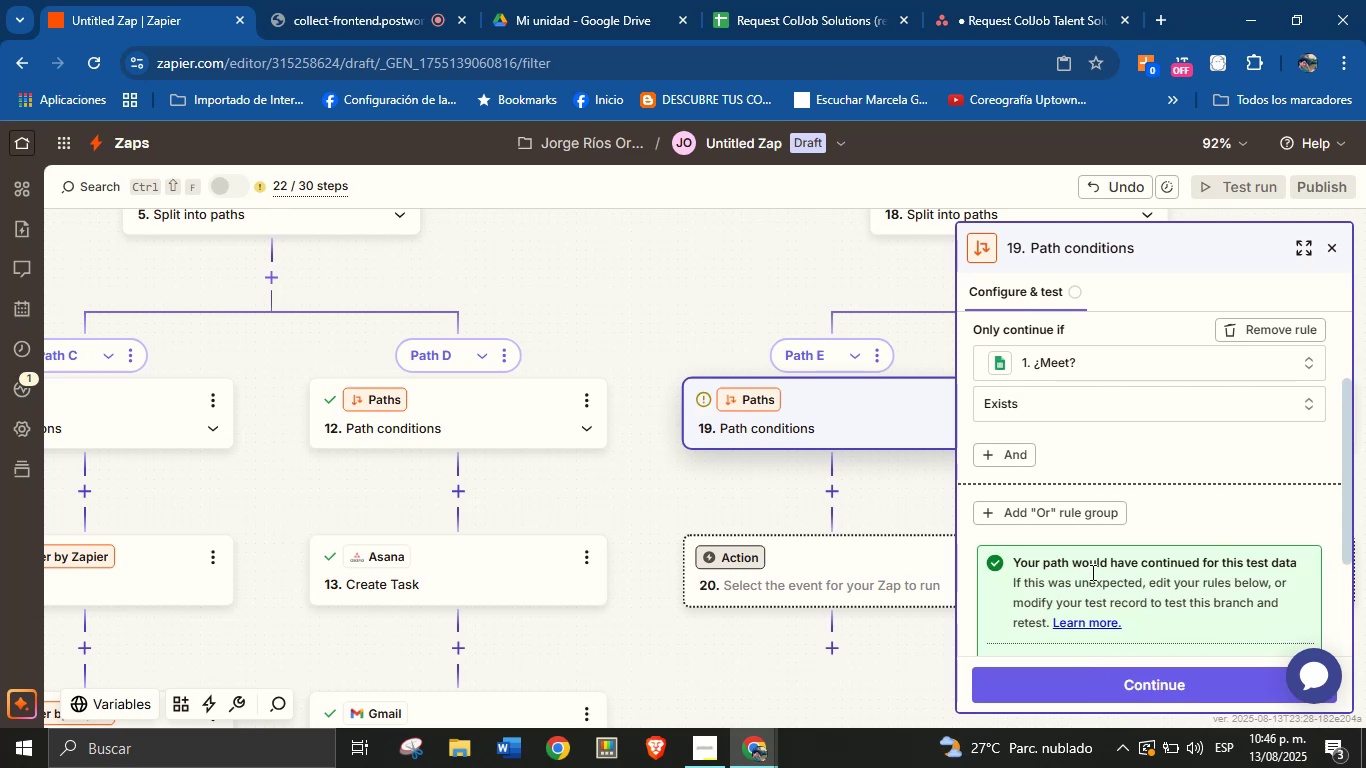 
scroll: coordinate [764, 532], scroll_direction: down, amount: 1.0
 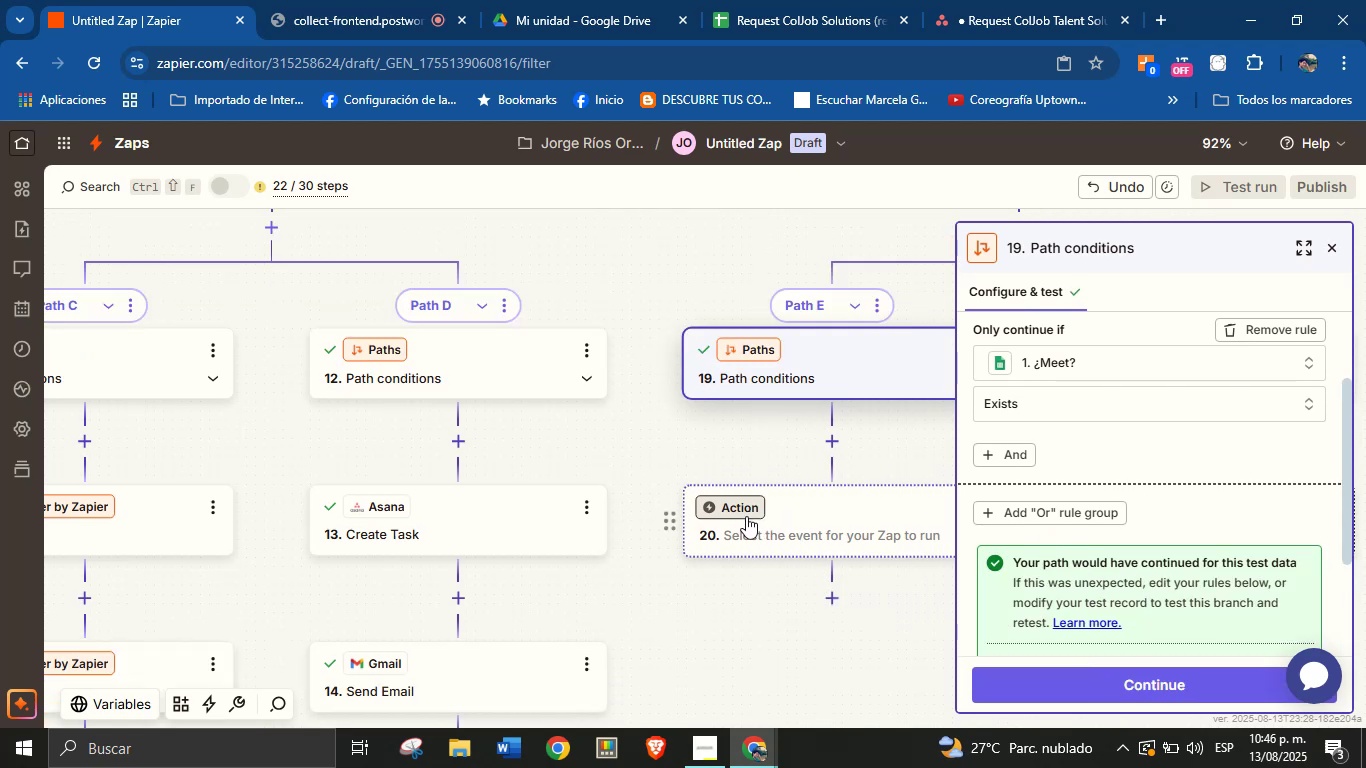 
wait(5.38)
 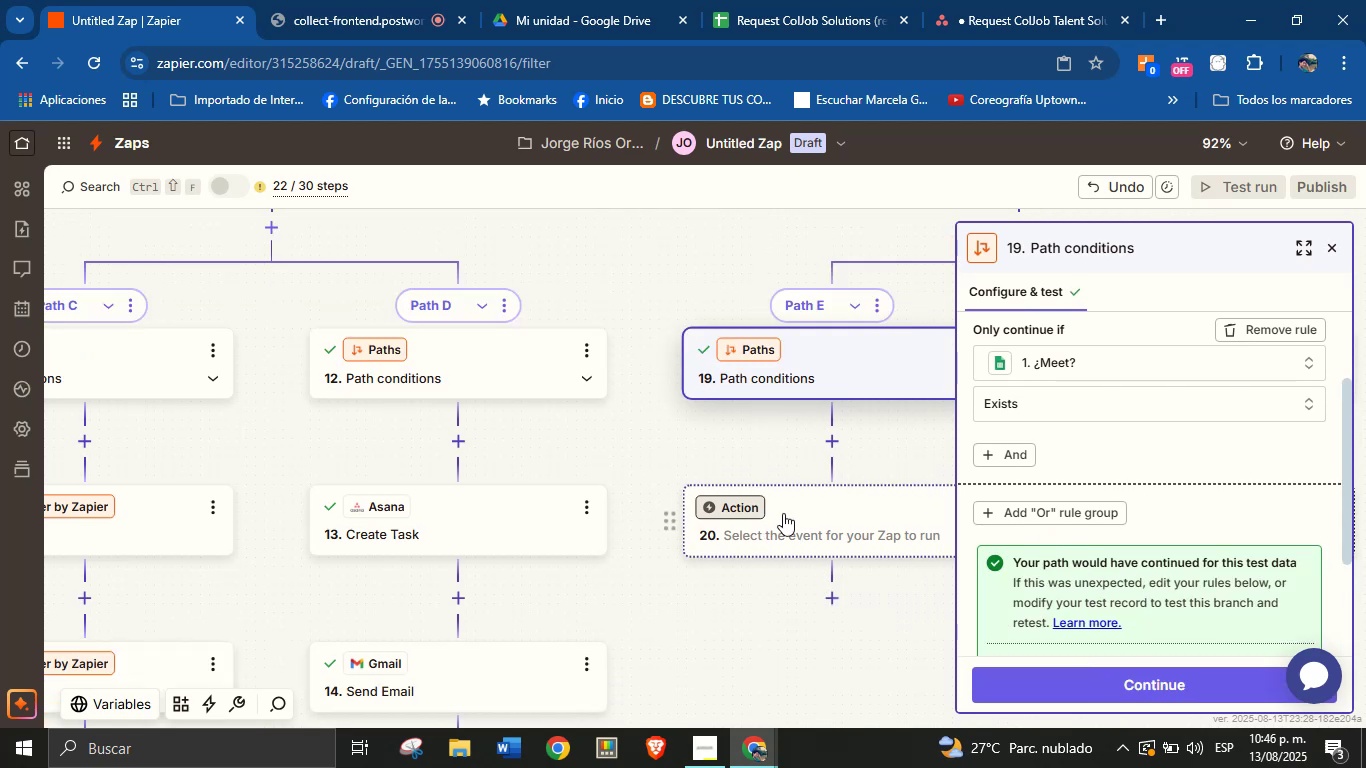 
left_click([750, 508])
 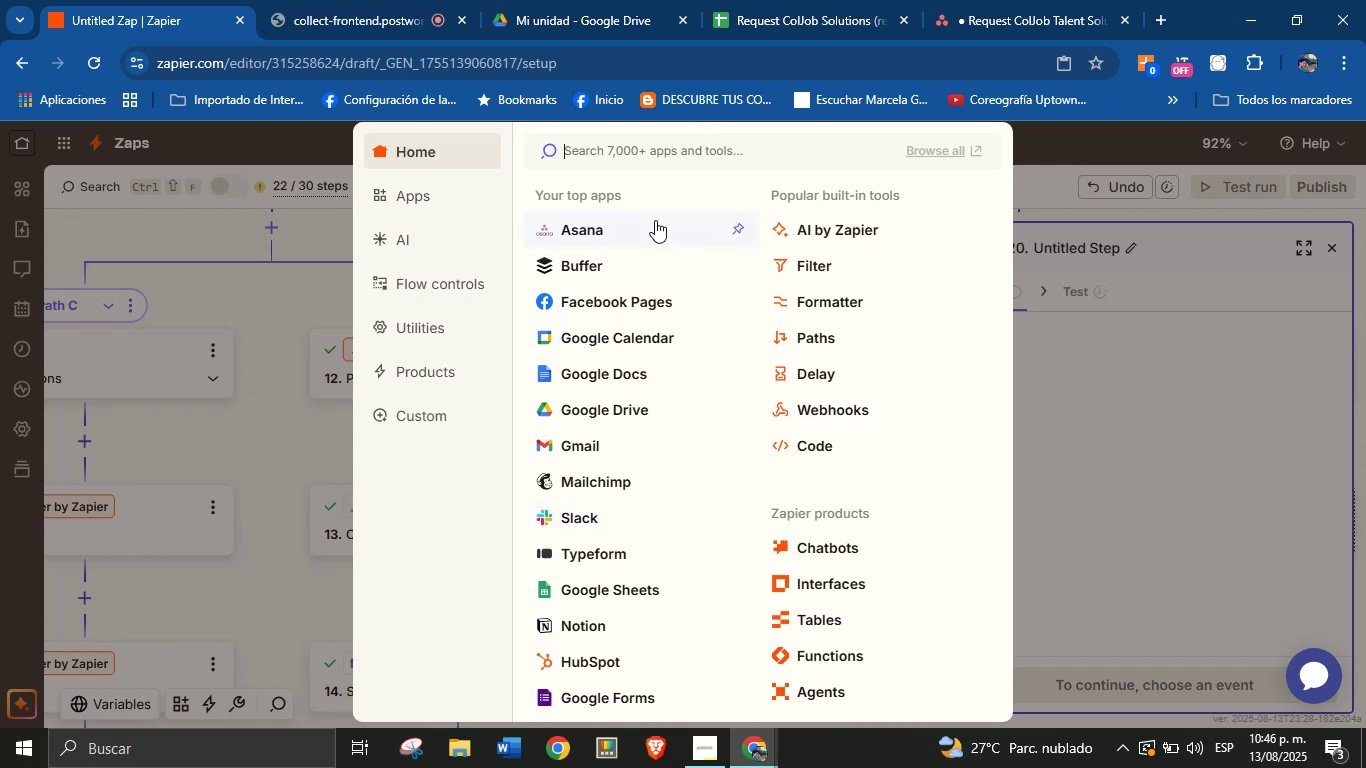 
wait(9.12)
 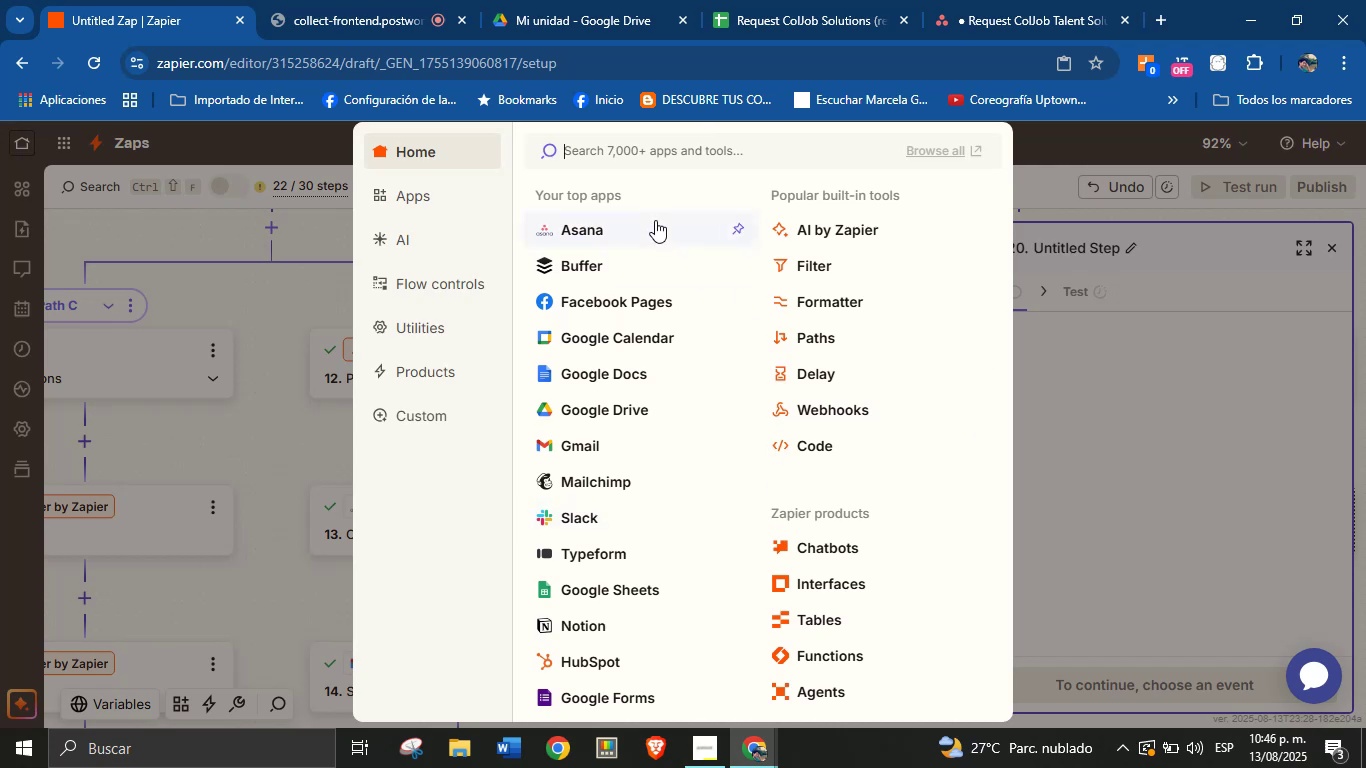 
left_click([1198, 505])
 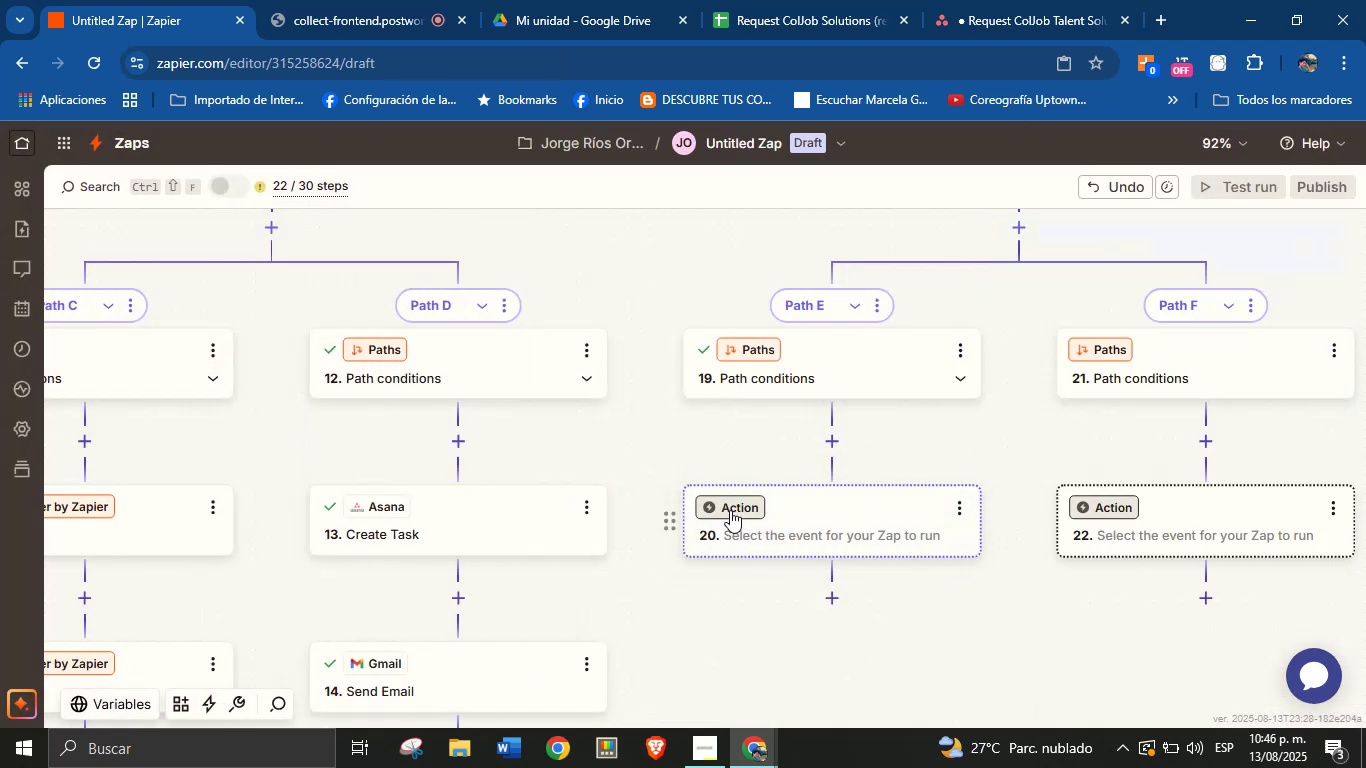 
left_click_drag(start_coordinate=[624, 629], to_coordinate=[689, 560])
 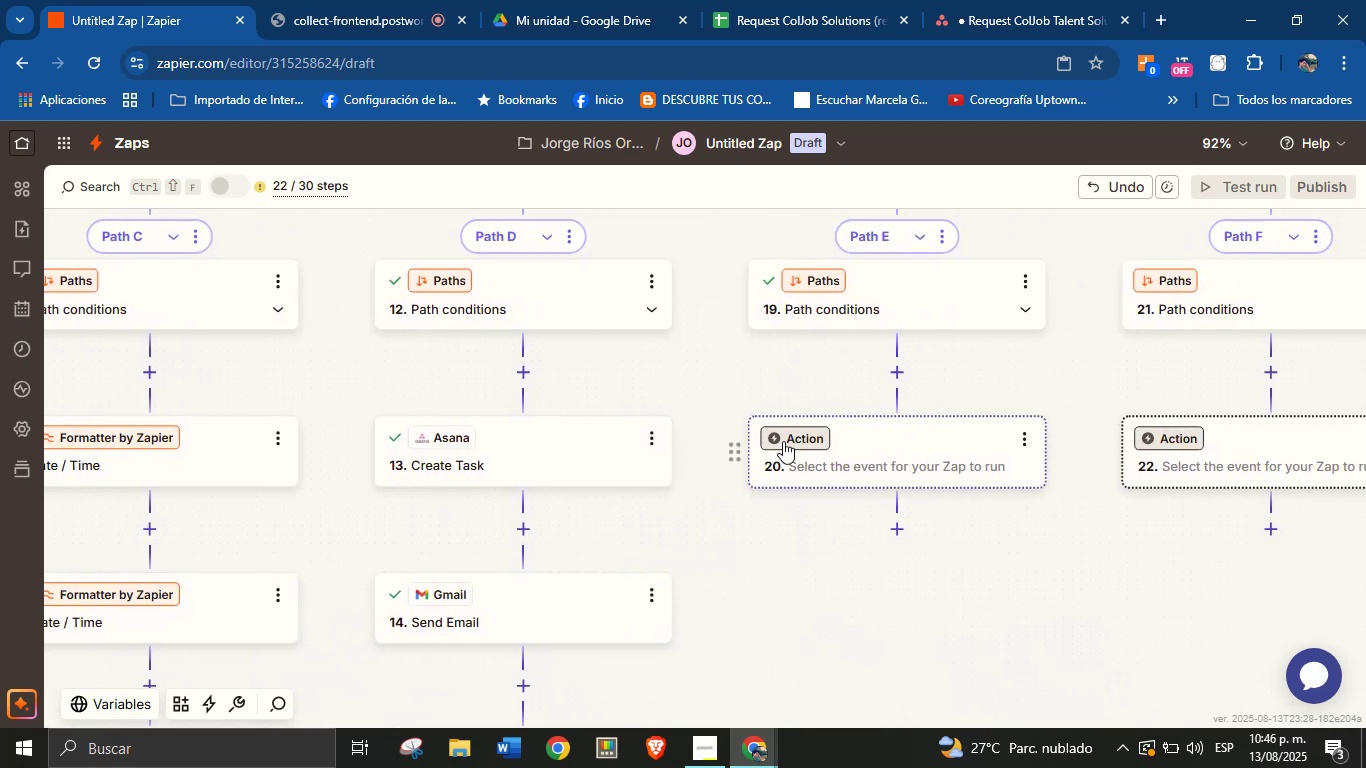 
left_click([792, 440])
 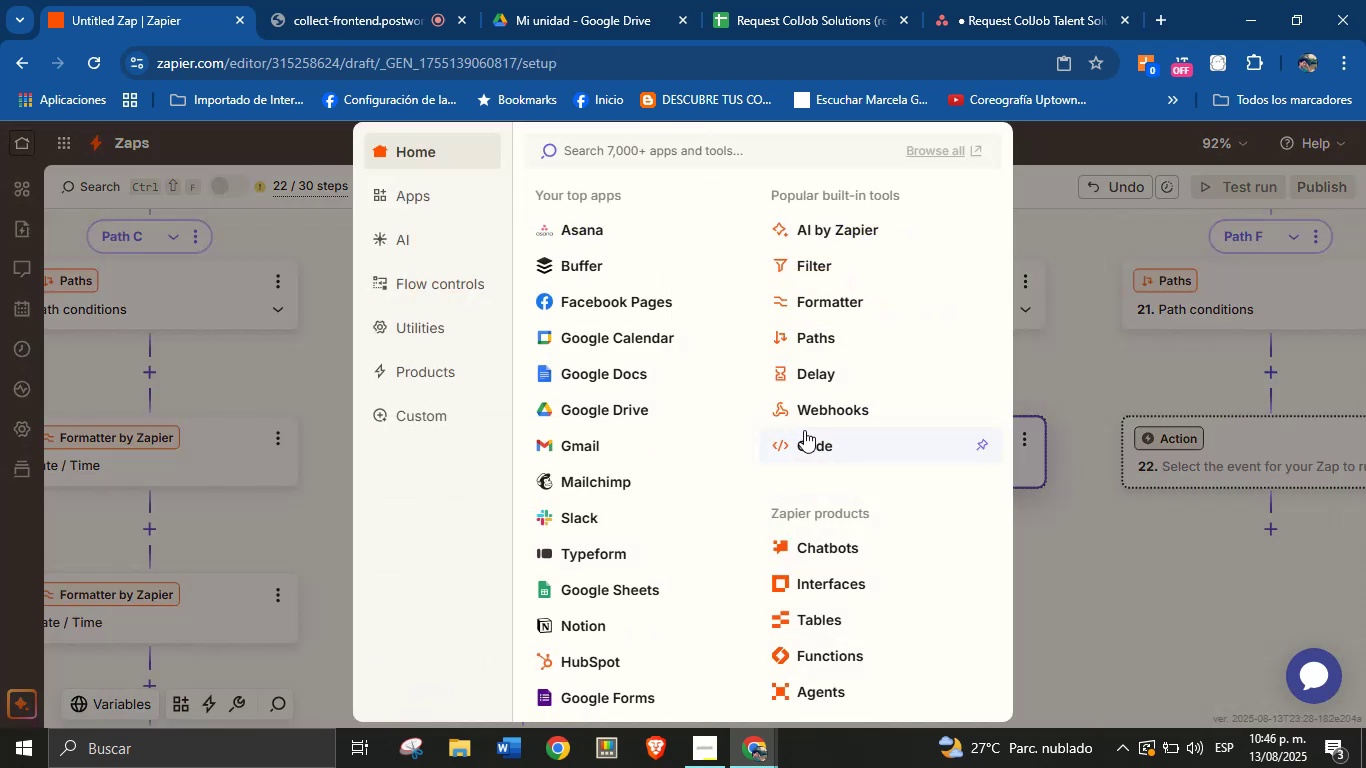 
left_click([838, 294])
 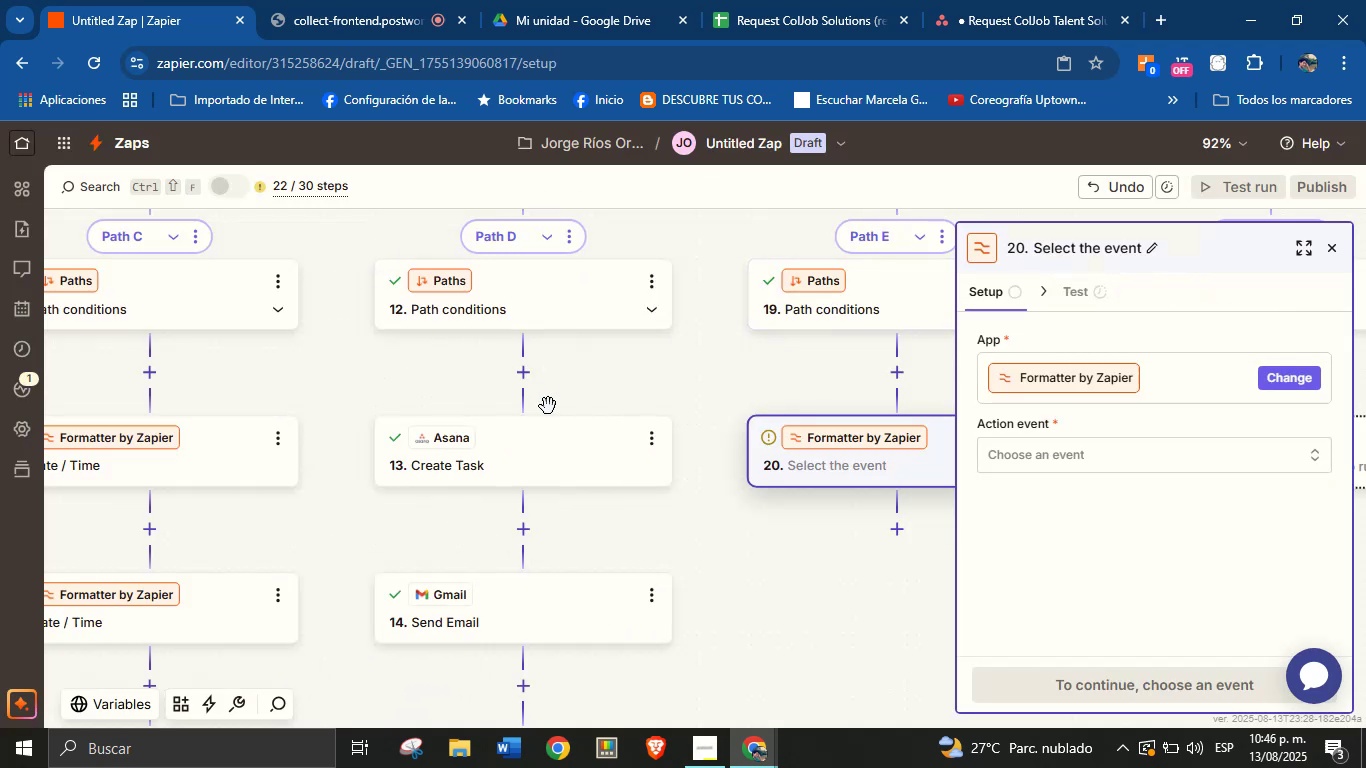 
left_click([1236, 450])
 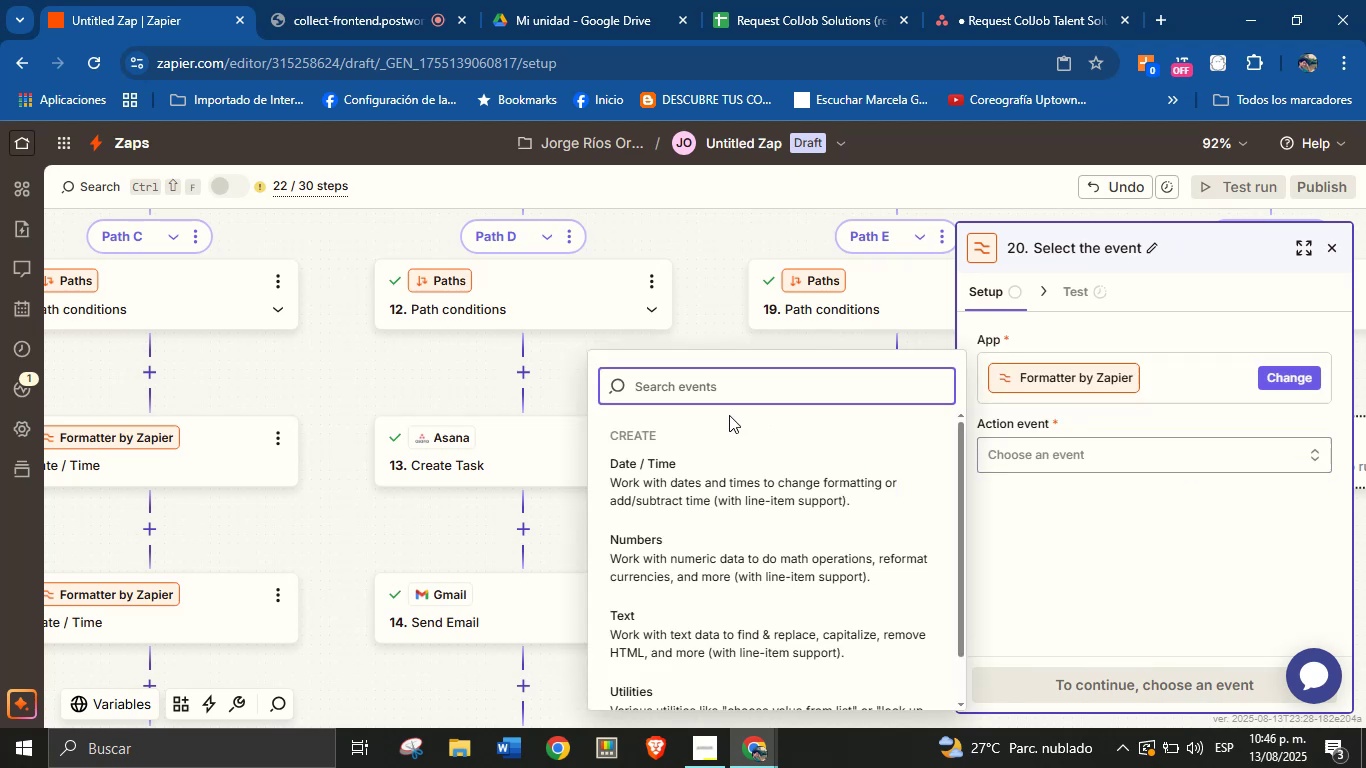 
left_click([687, 488])
 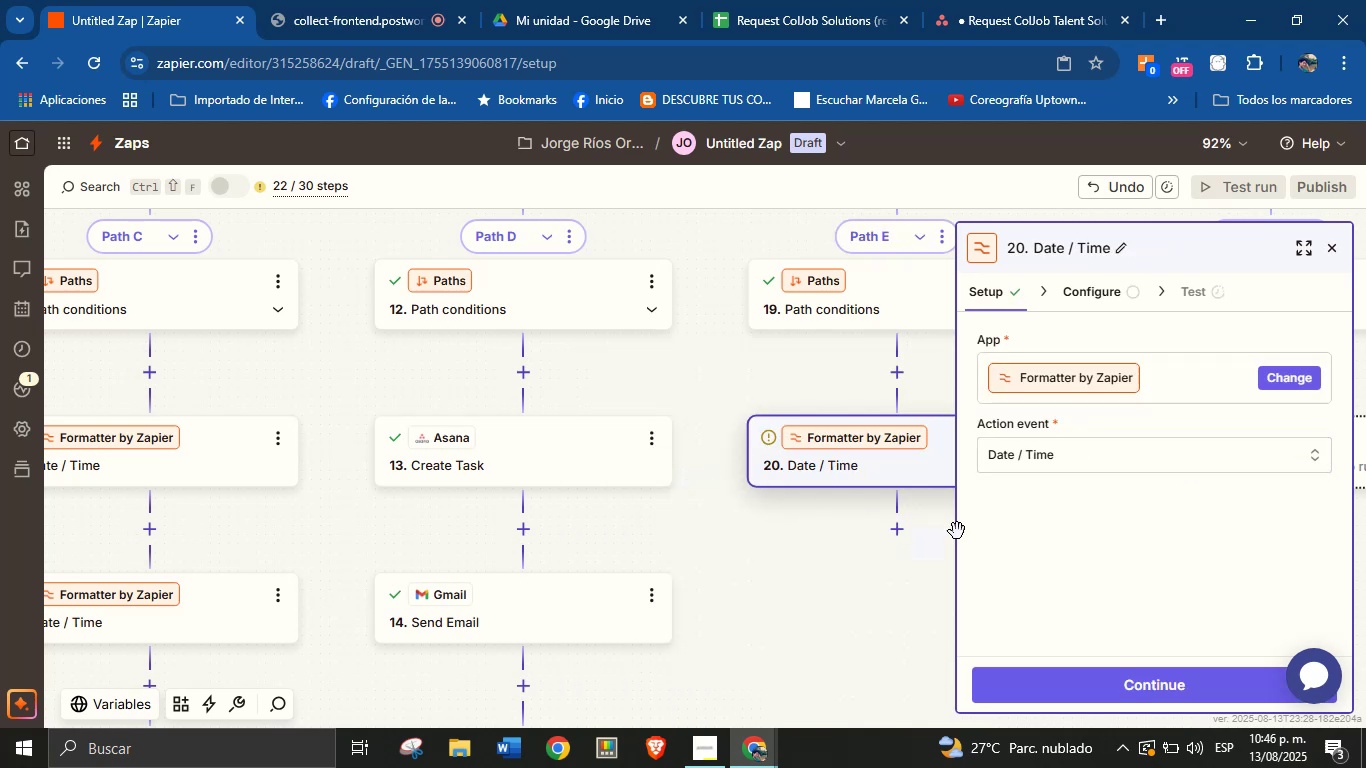 
left_click([1205, 687])
 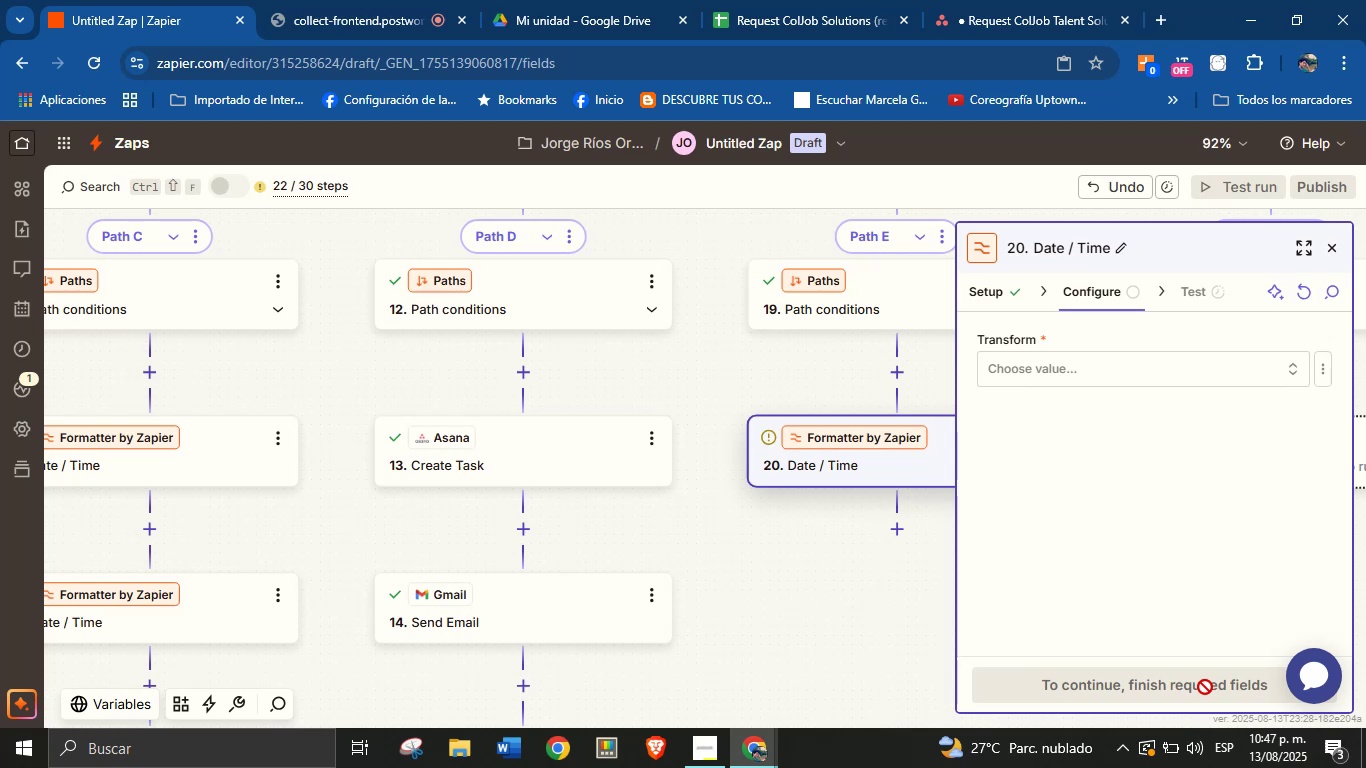 
wait(29.34)
 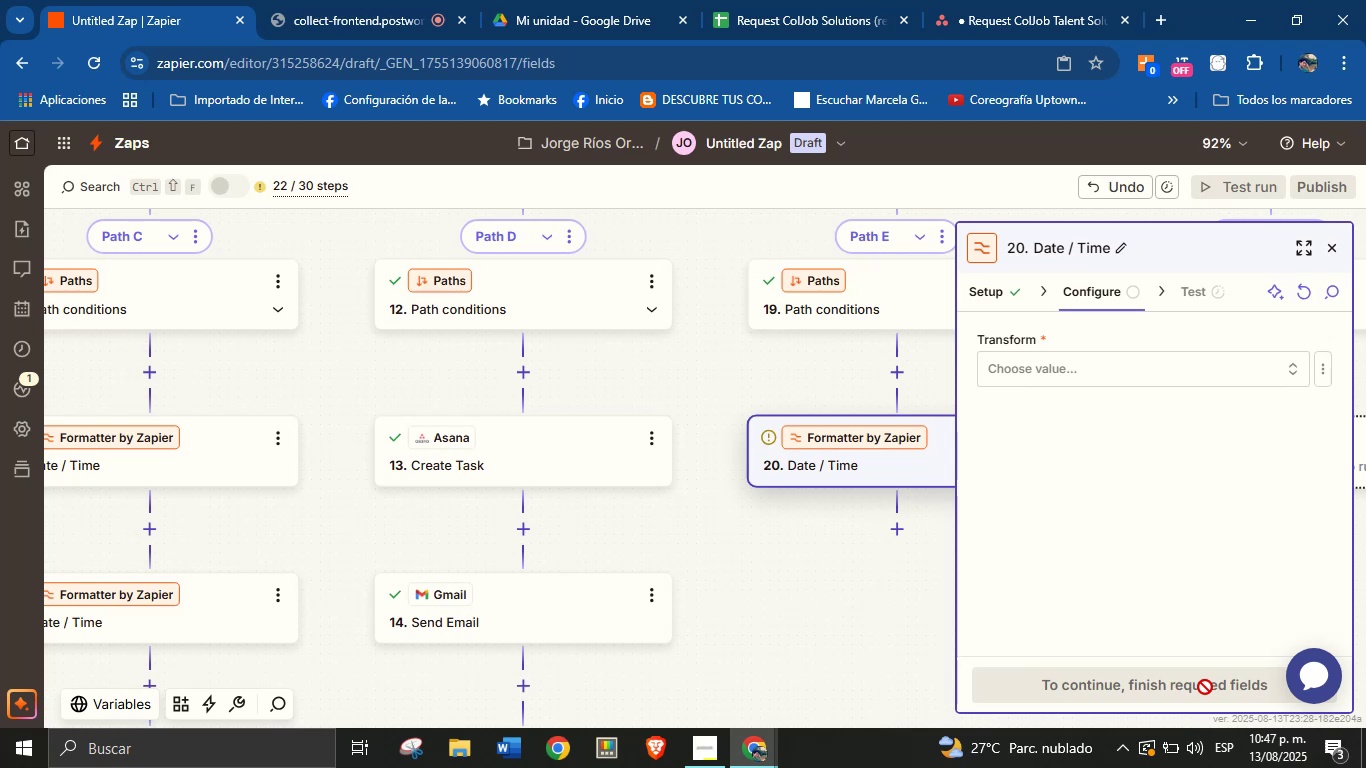 
left_click([1159, 364])
 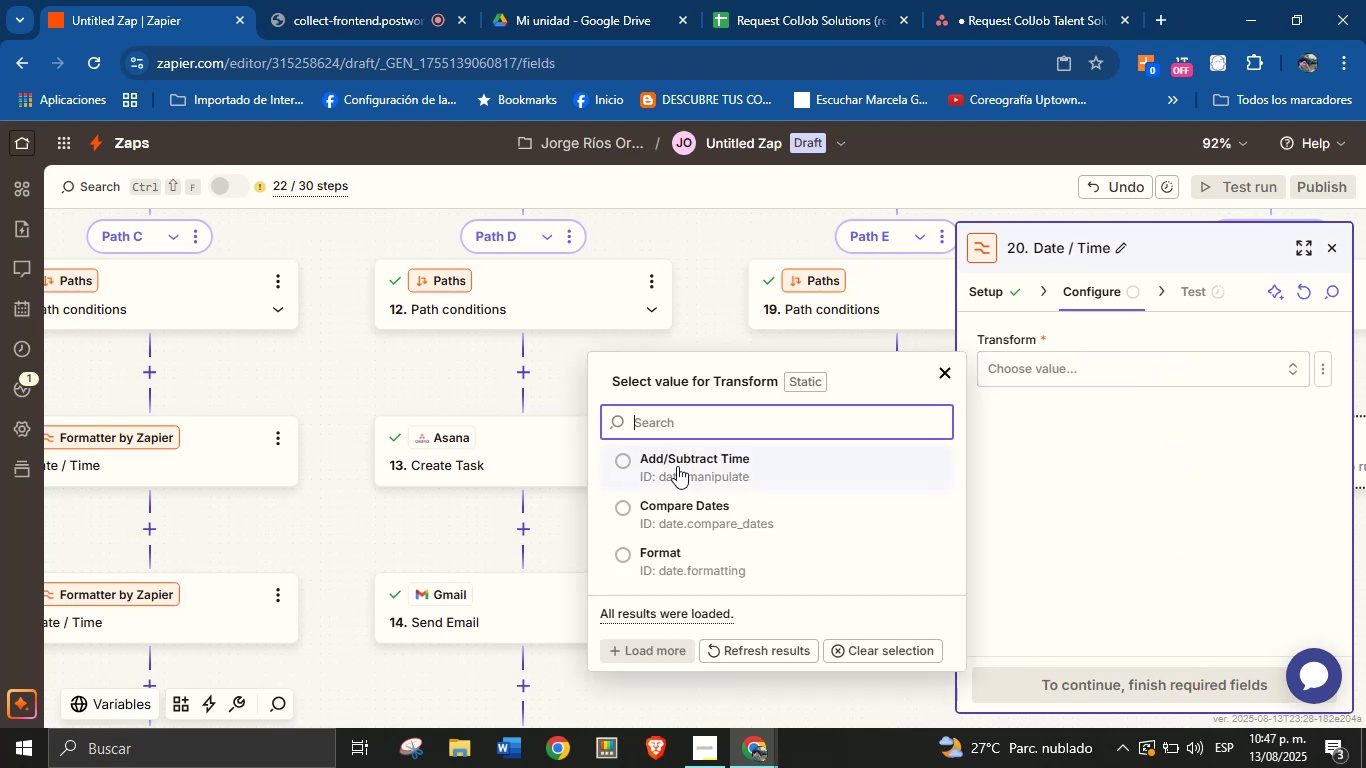 
left_click([696, 553])
 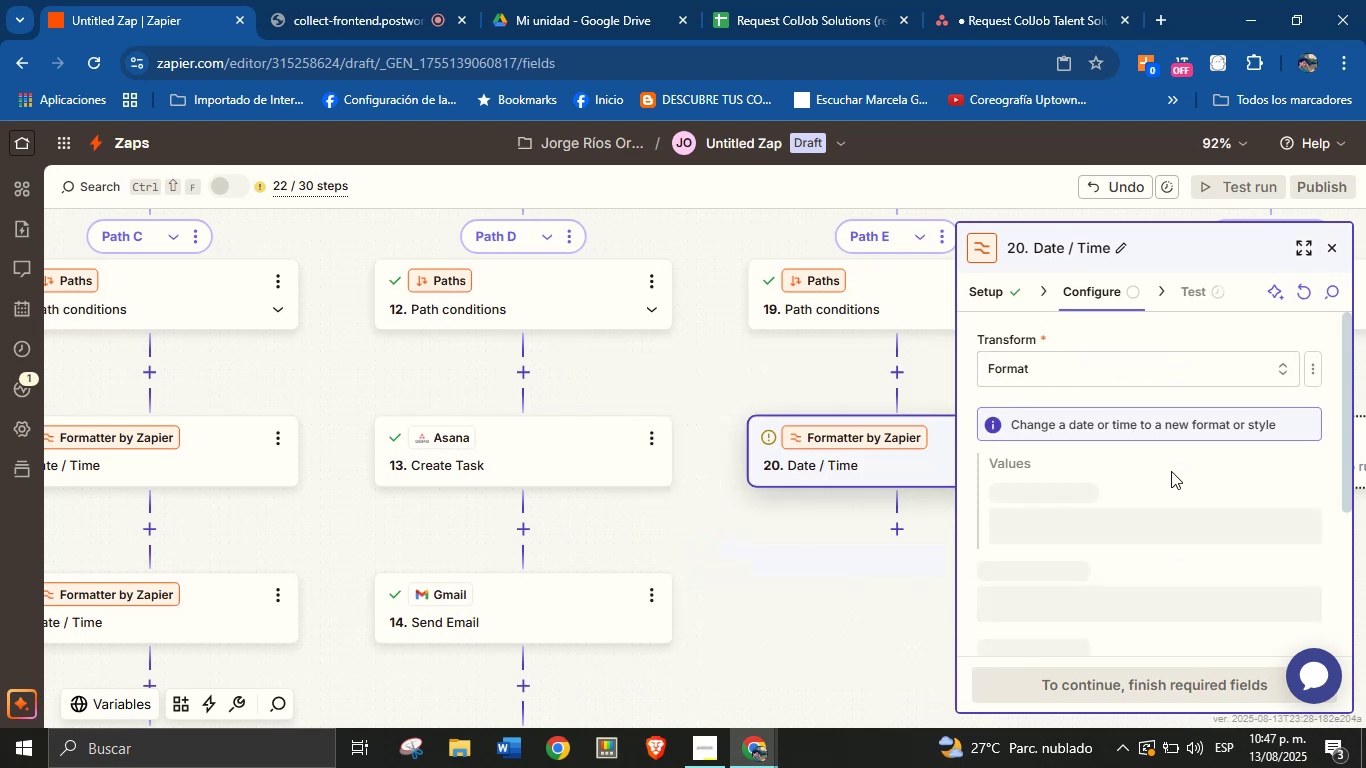 
mouse_move([1137, 505])
 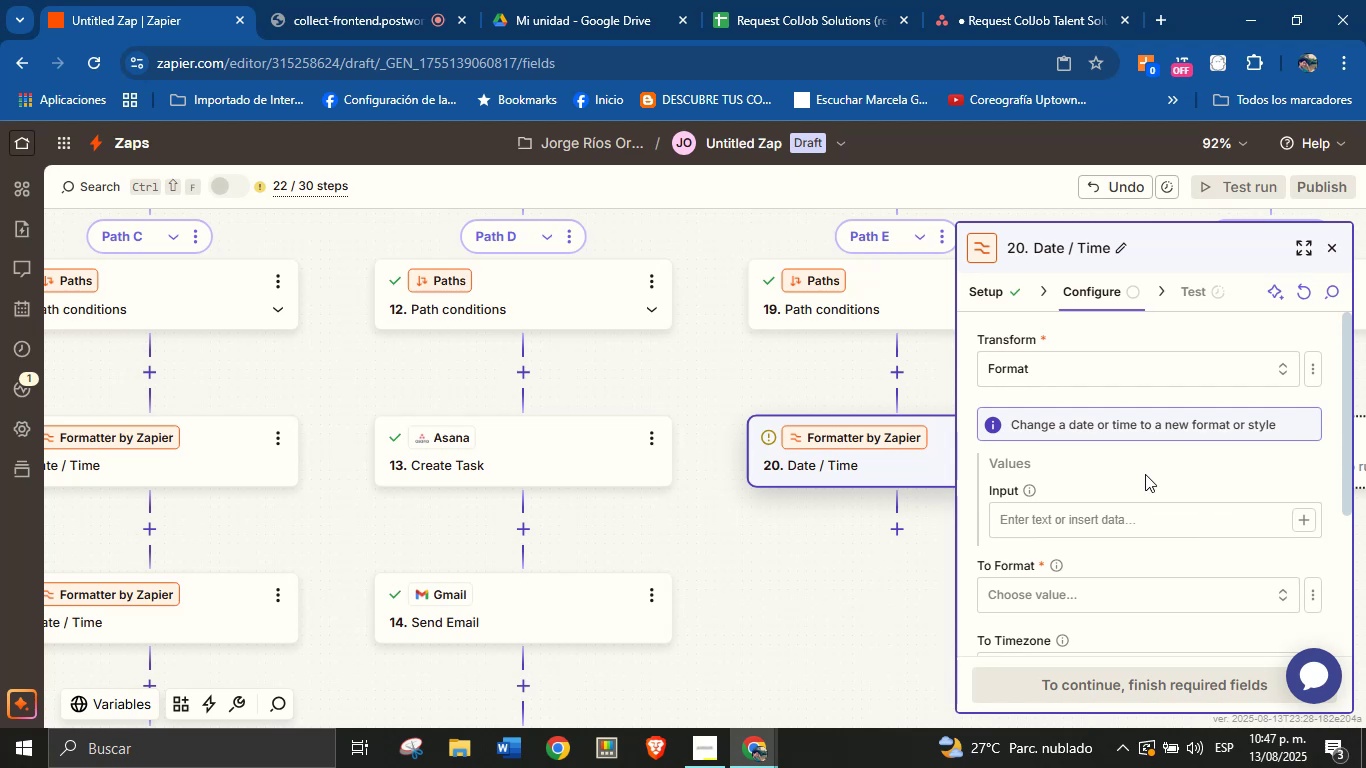 
wait(22.59)
 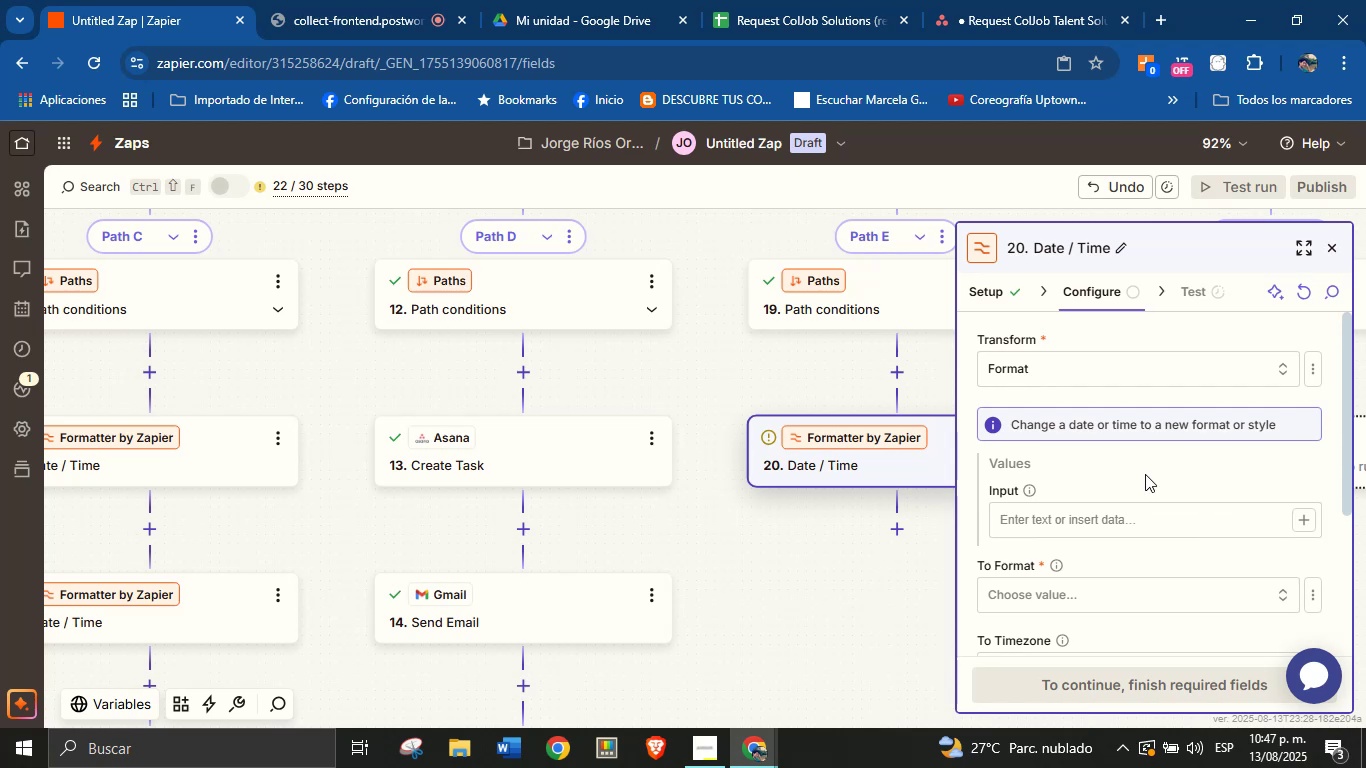 
left_click([1309, 522])
 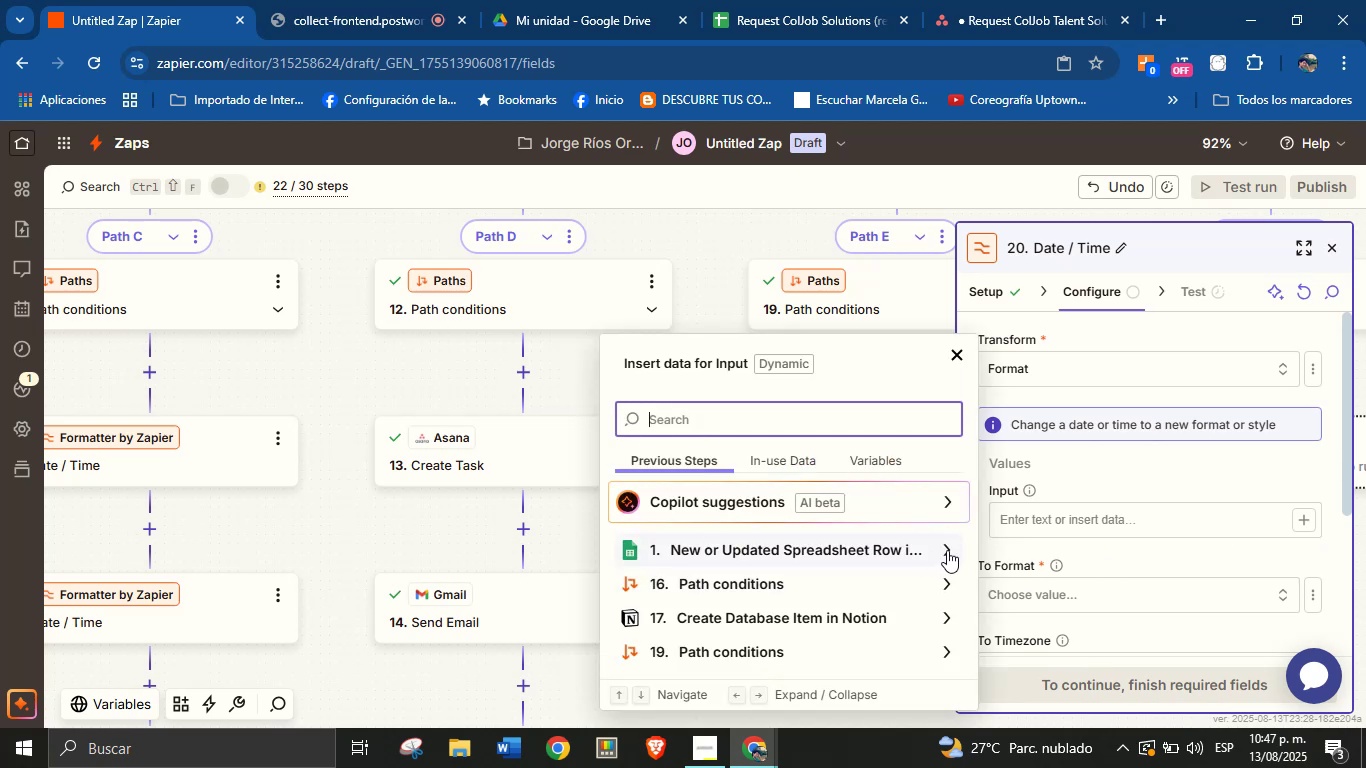 
left_click([941, 551])
 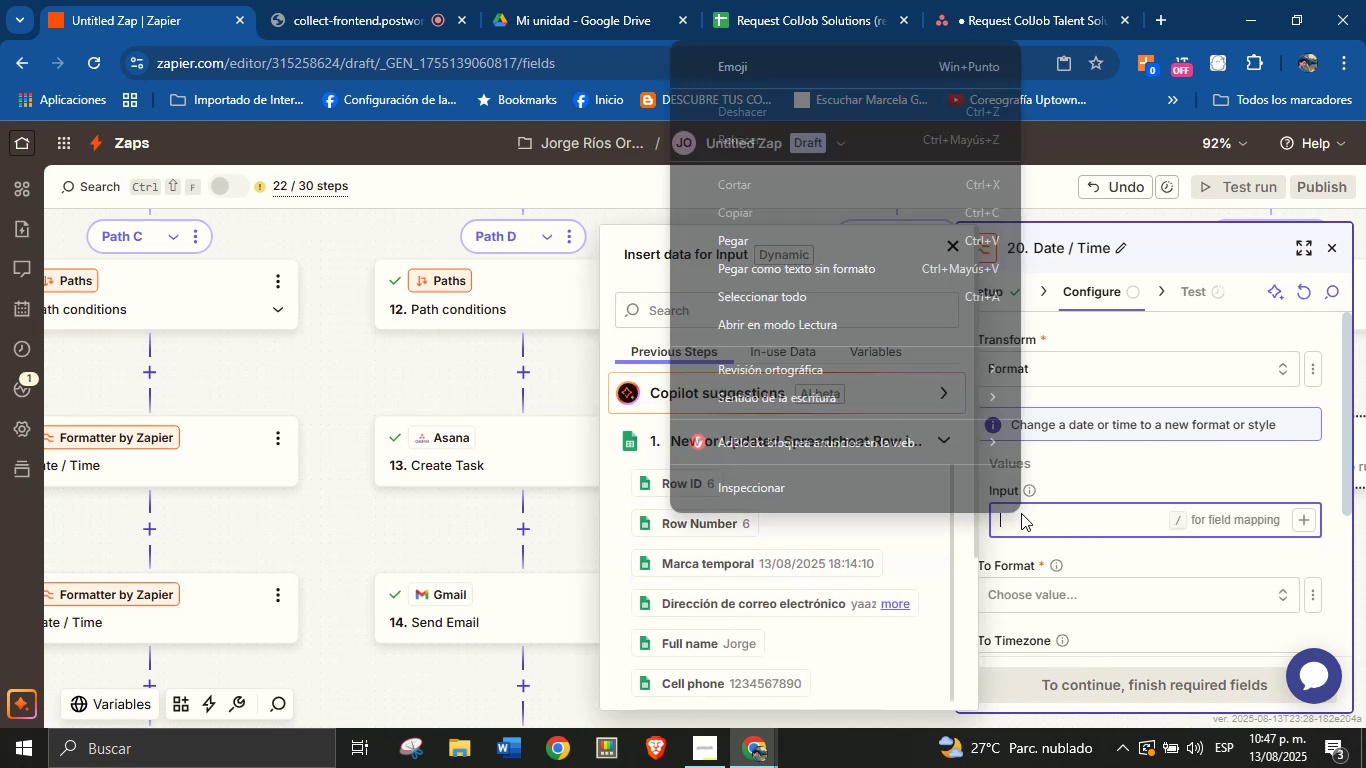 
left_click([1097, 484])
 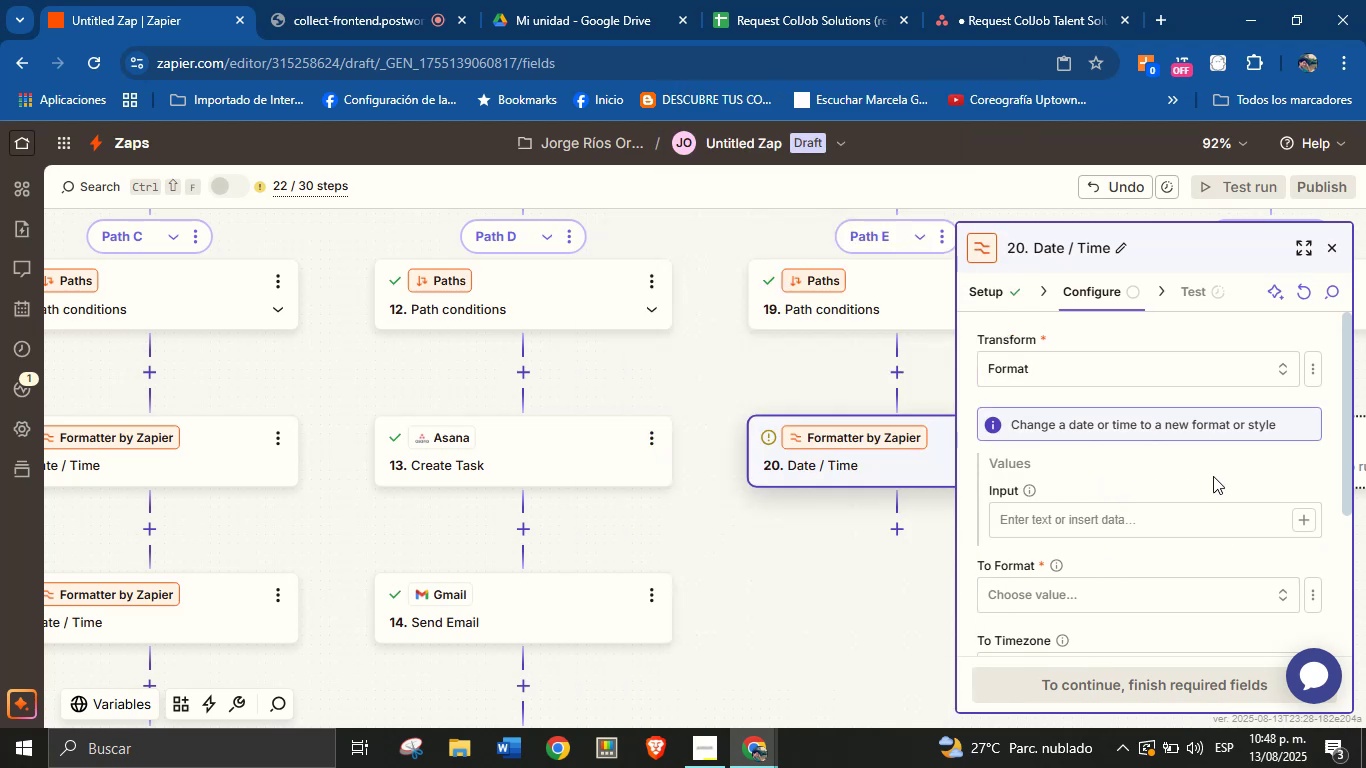 
left_click([1300, 516])
 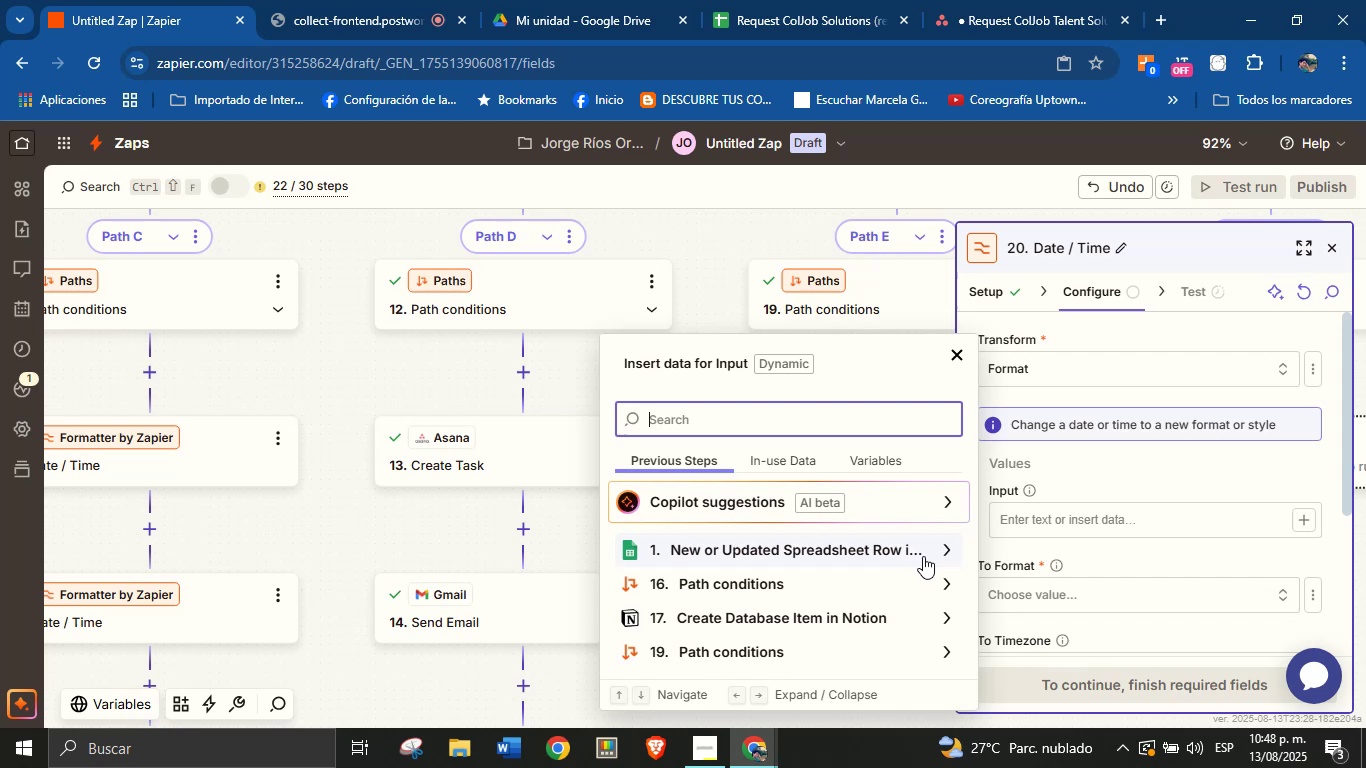 
left_click([949, 610])
 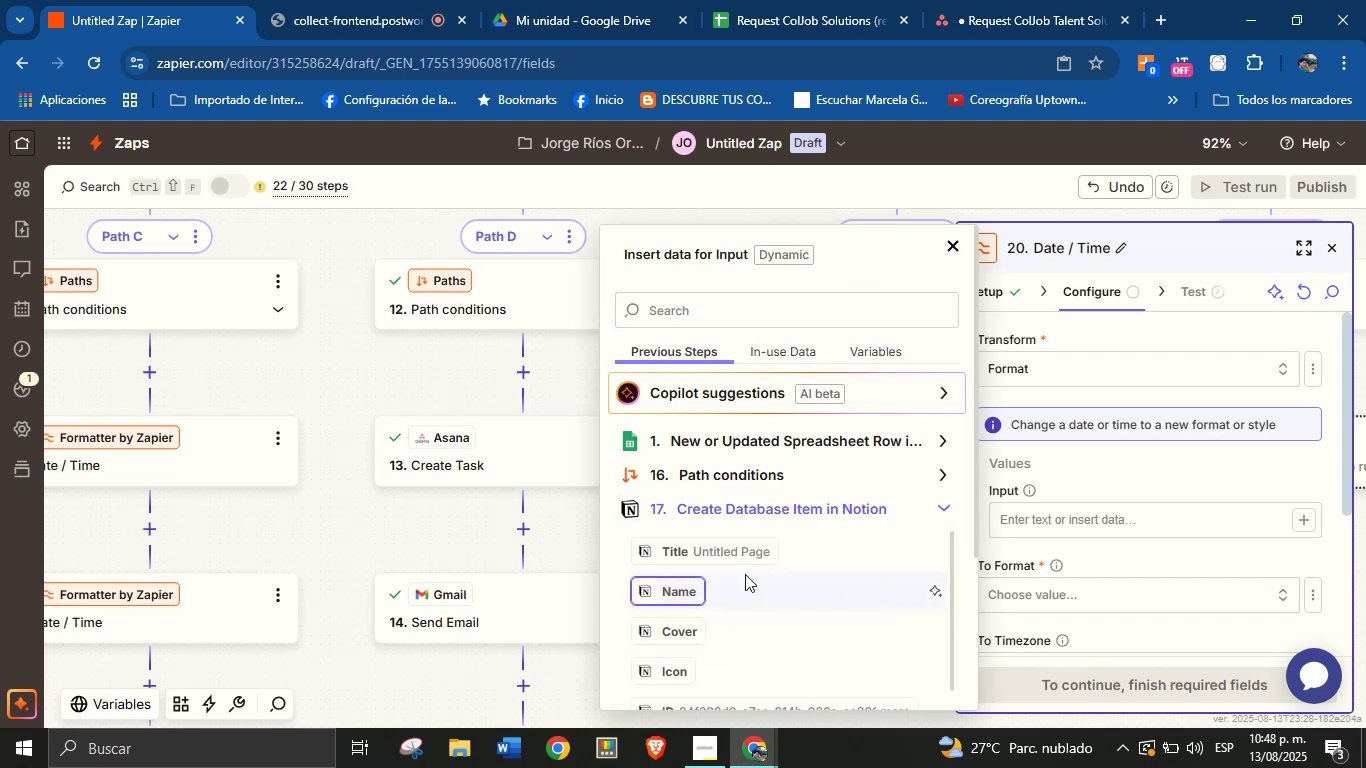 
scroll: coordinate [775, 599], scroll_direction: down, amount: 9.0
 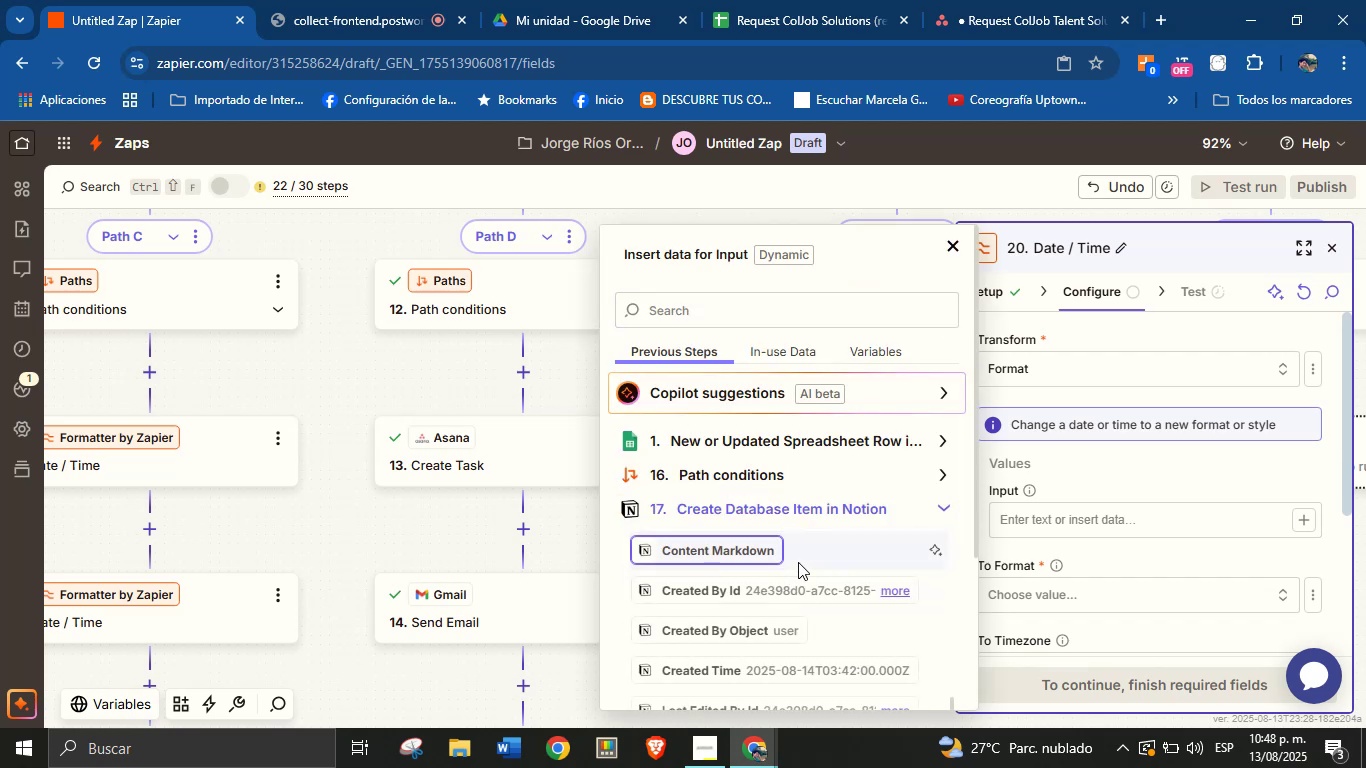 
scroll: coordinate [820, 480], scroll_direction: down, amount: 1.0
 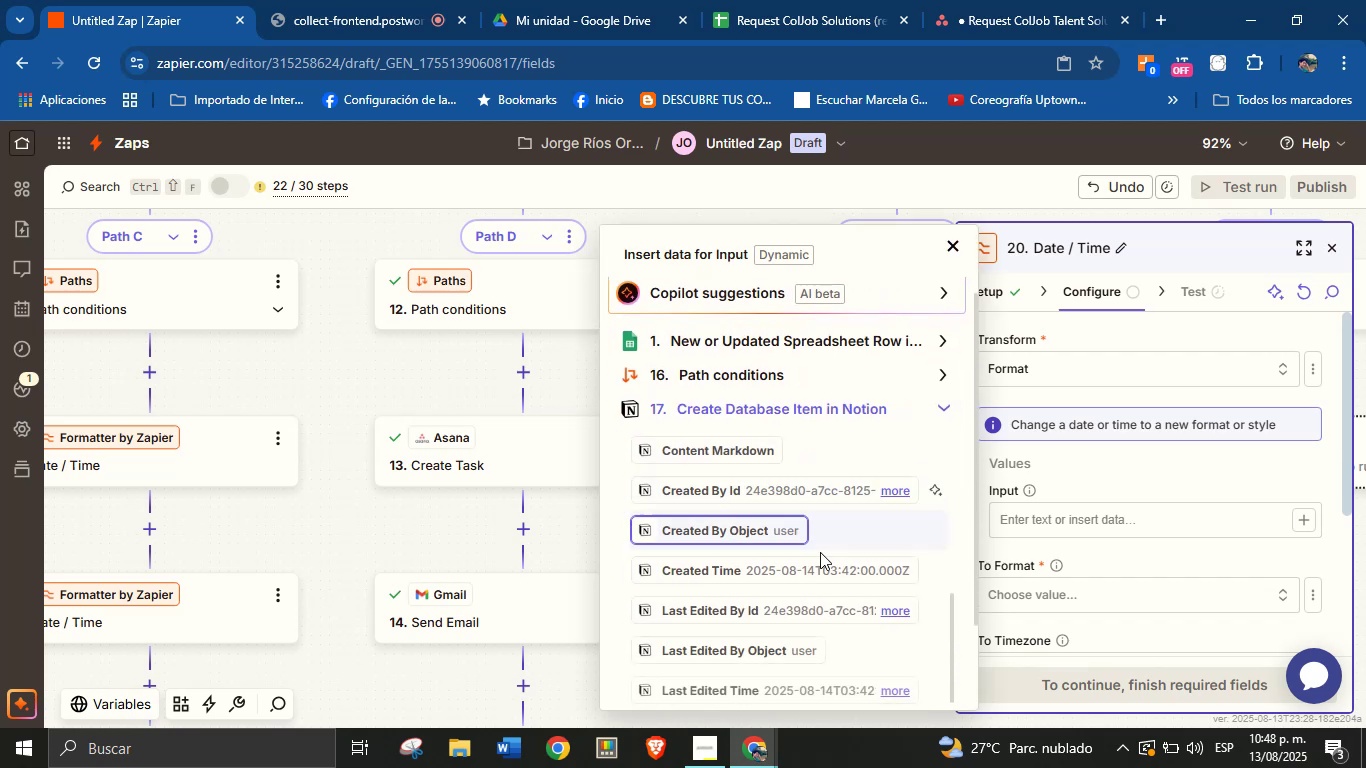 
scroll: coordinate [812, 541], scroll_direction: none, amount: 0.0
 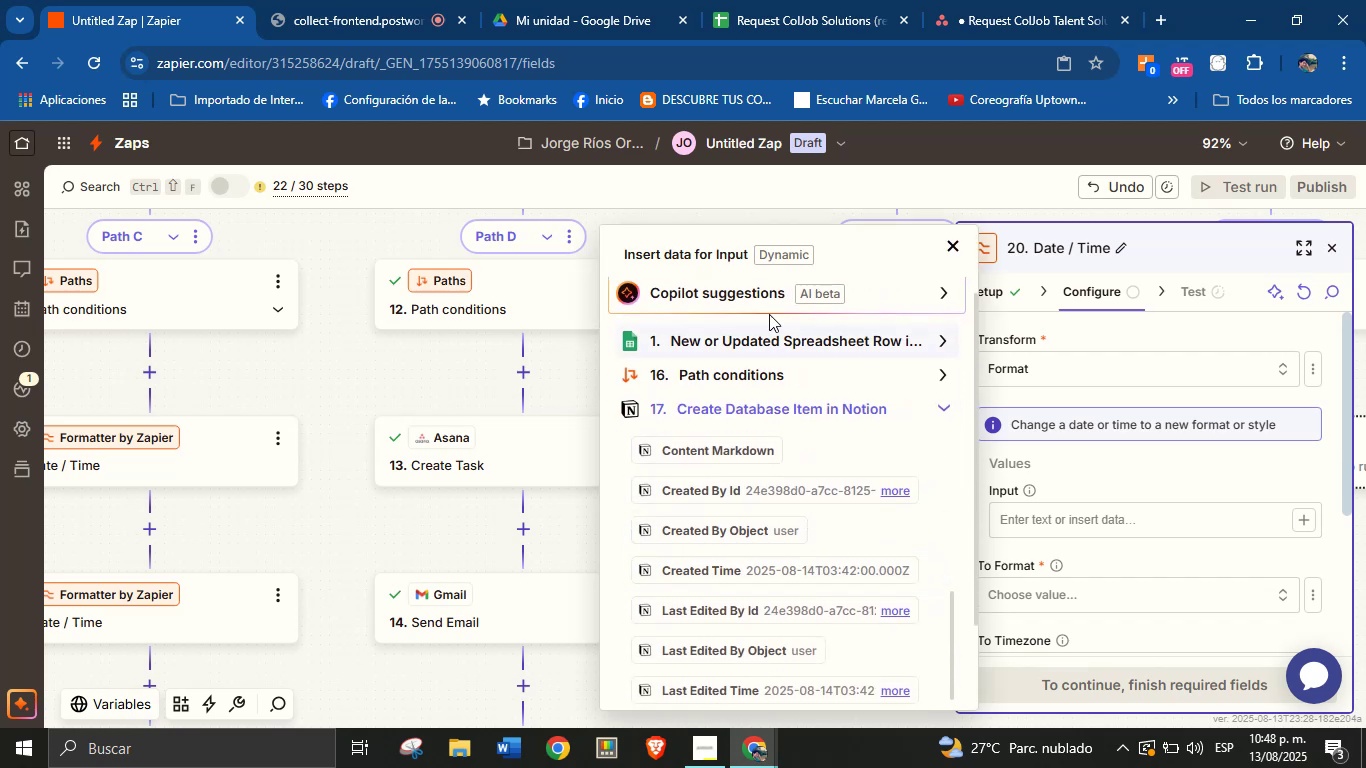 
scroll: coordinate [797, 407], scroll_direction: up, amount: 3.0
 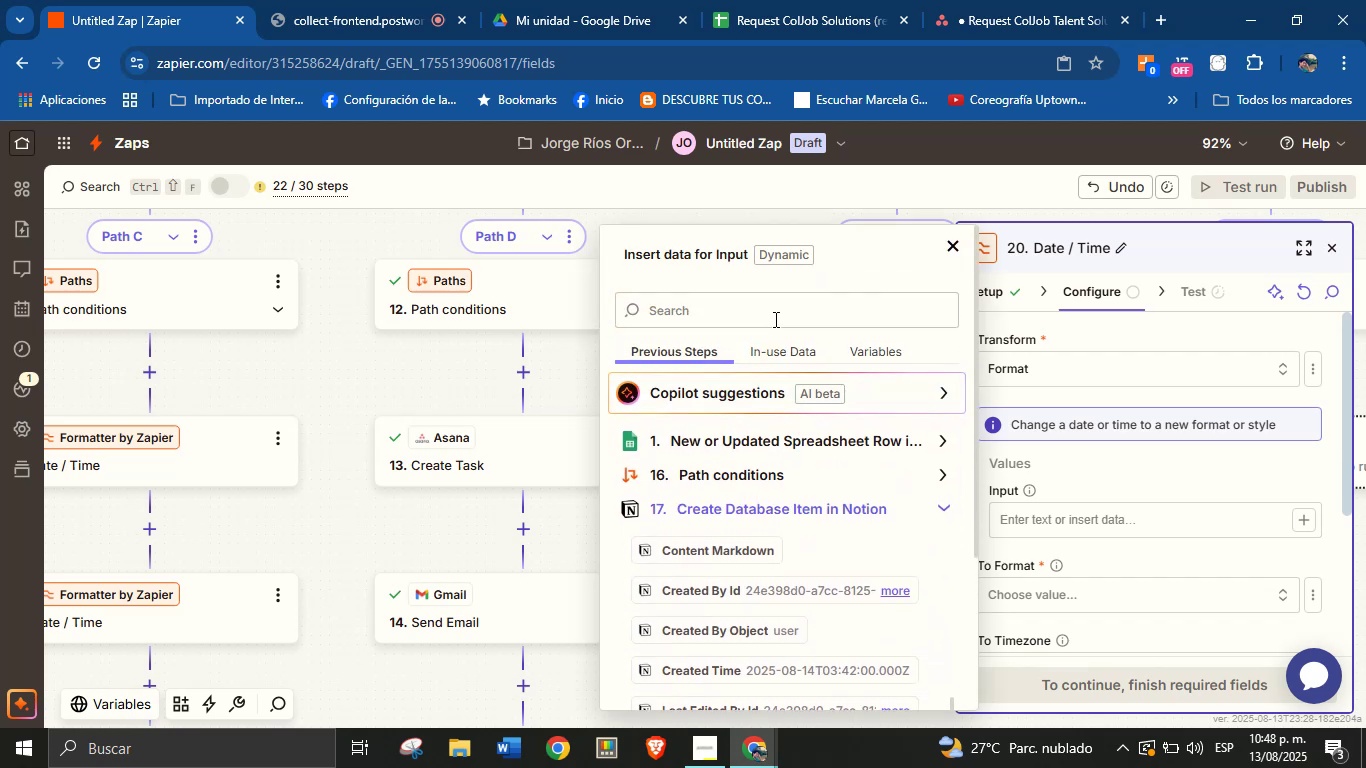 
left_click([777, 304])
 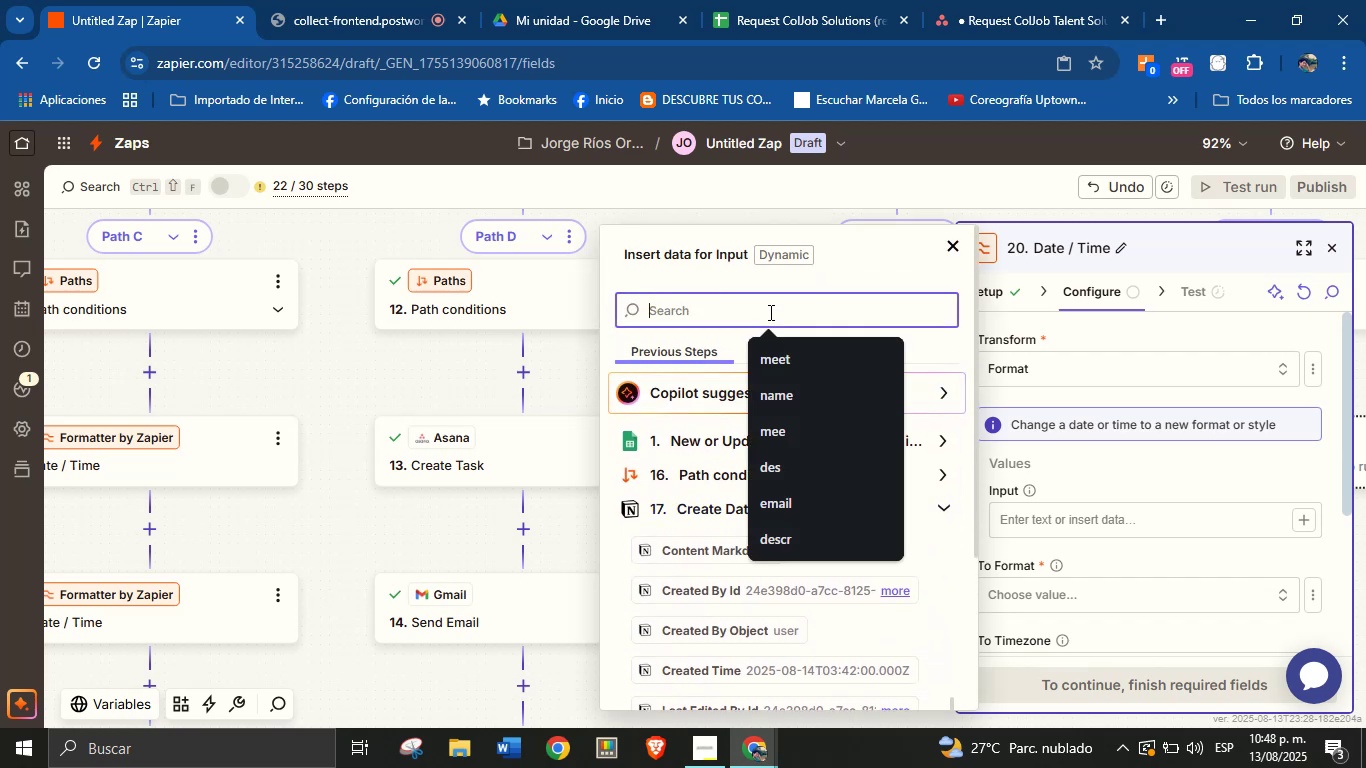 
type(meet)
 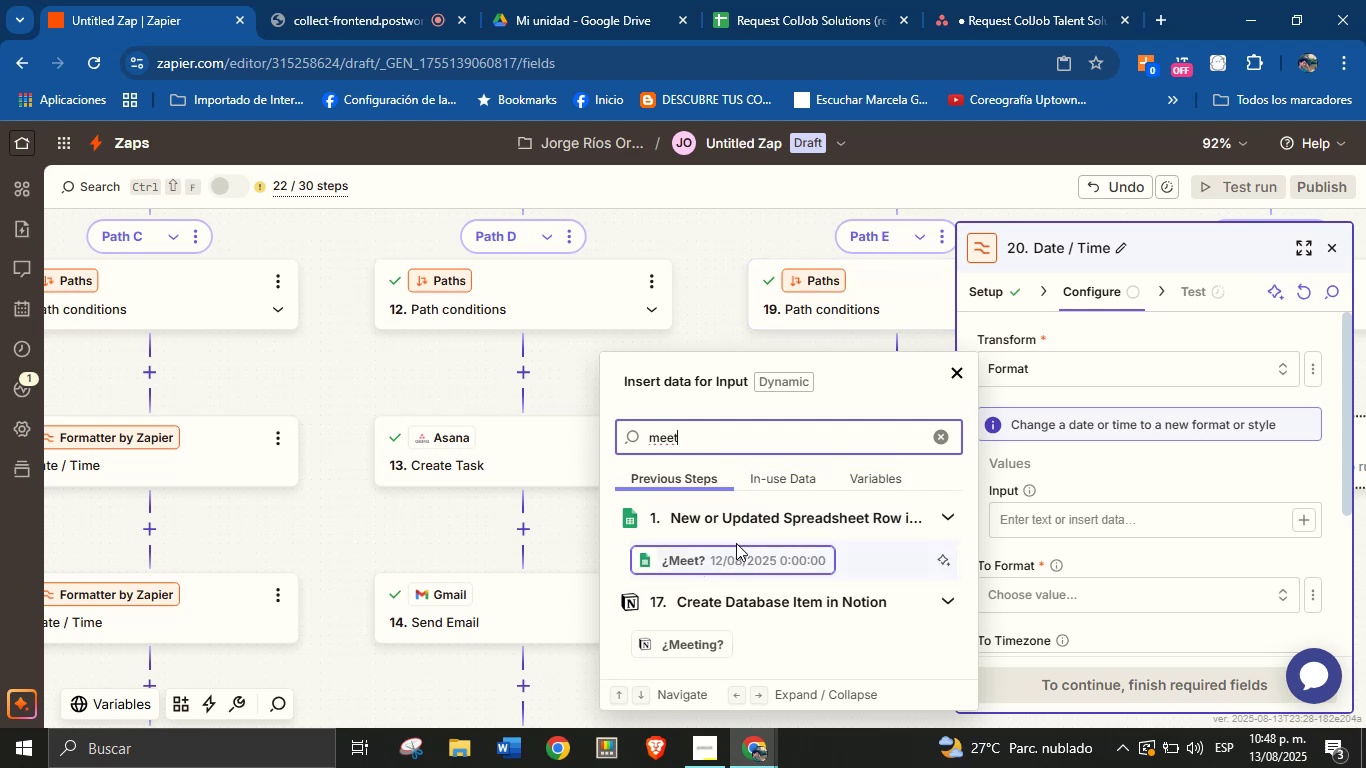 
left_click([744, 552])
 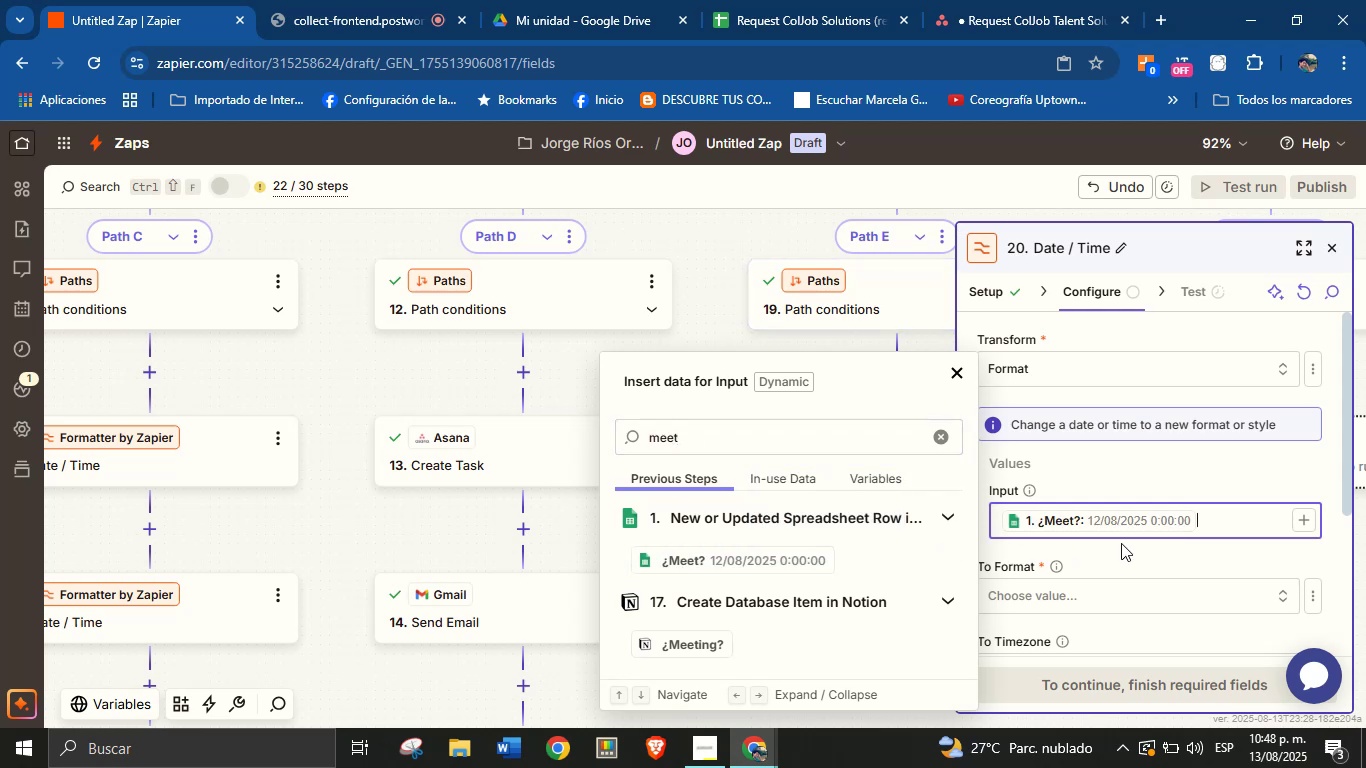 
left_click([1134, 559])
 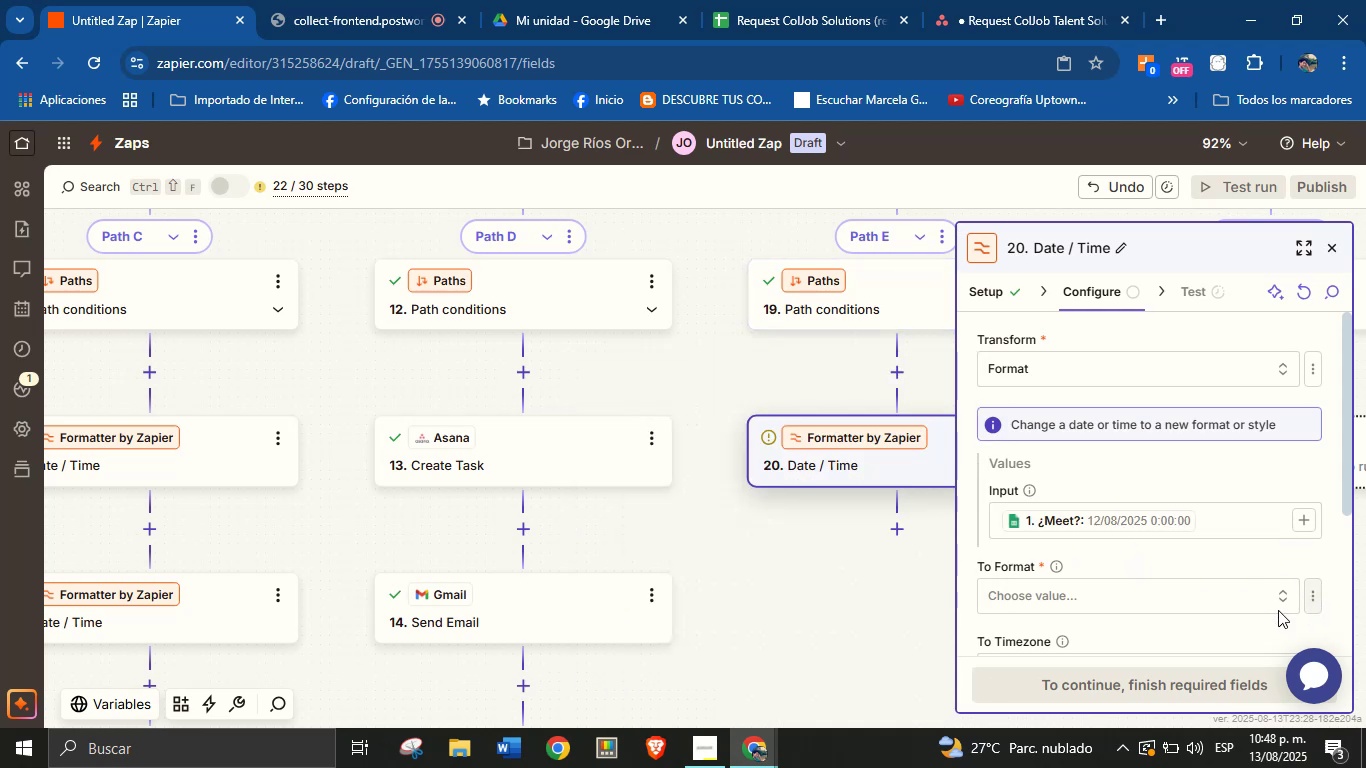 
left_click([1232, 604])
 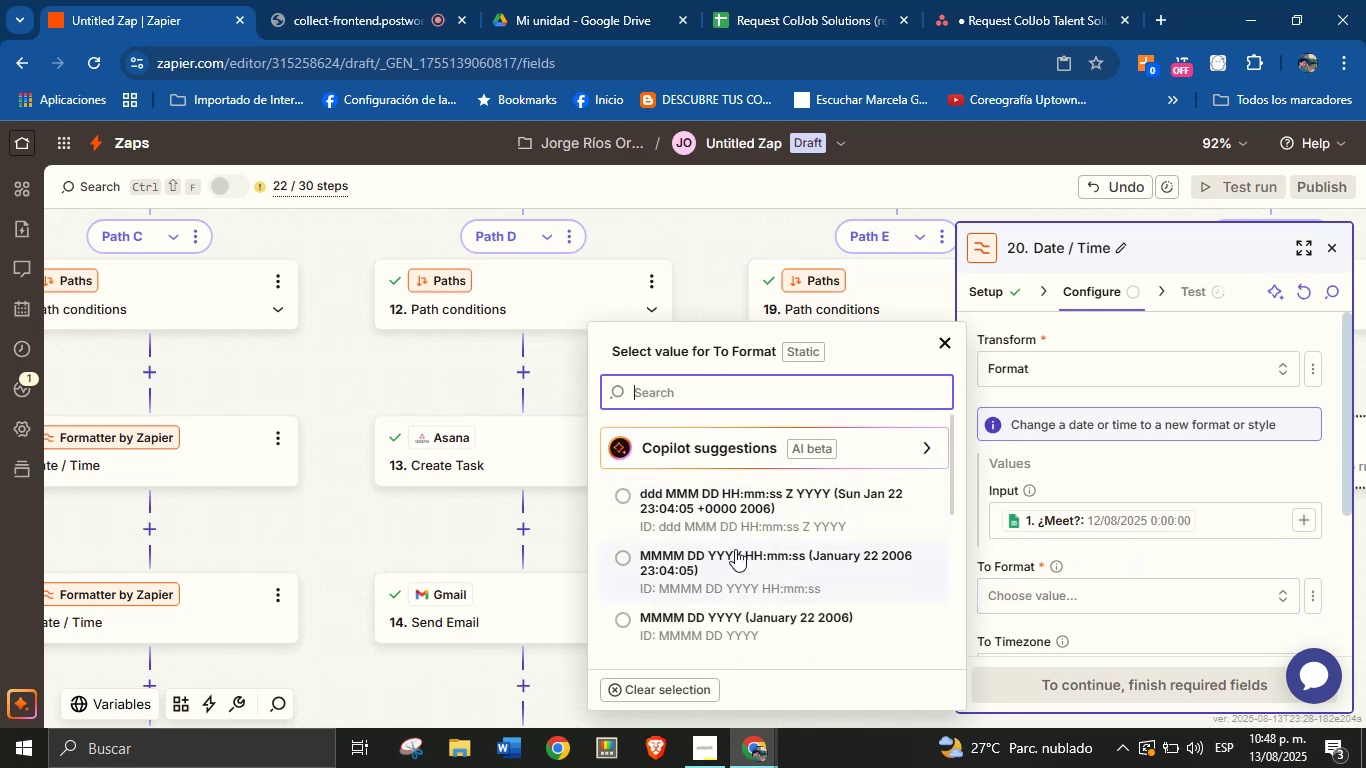 
scroll: coordinate [750, 550], scroll_direction: down, amount: 1.0
 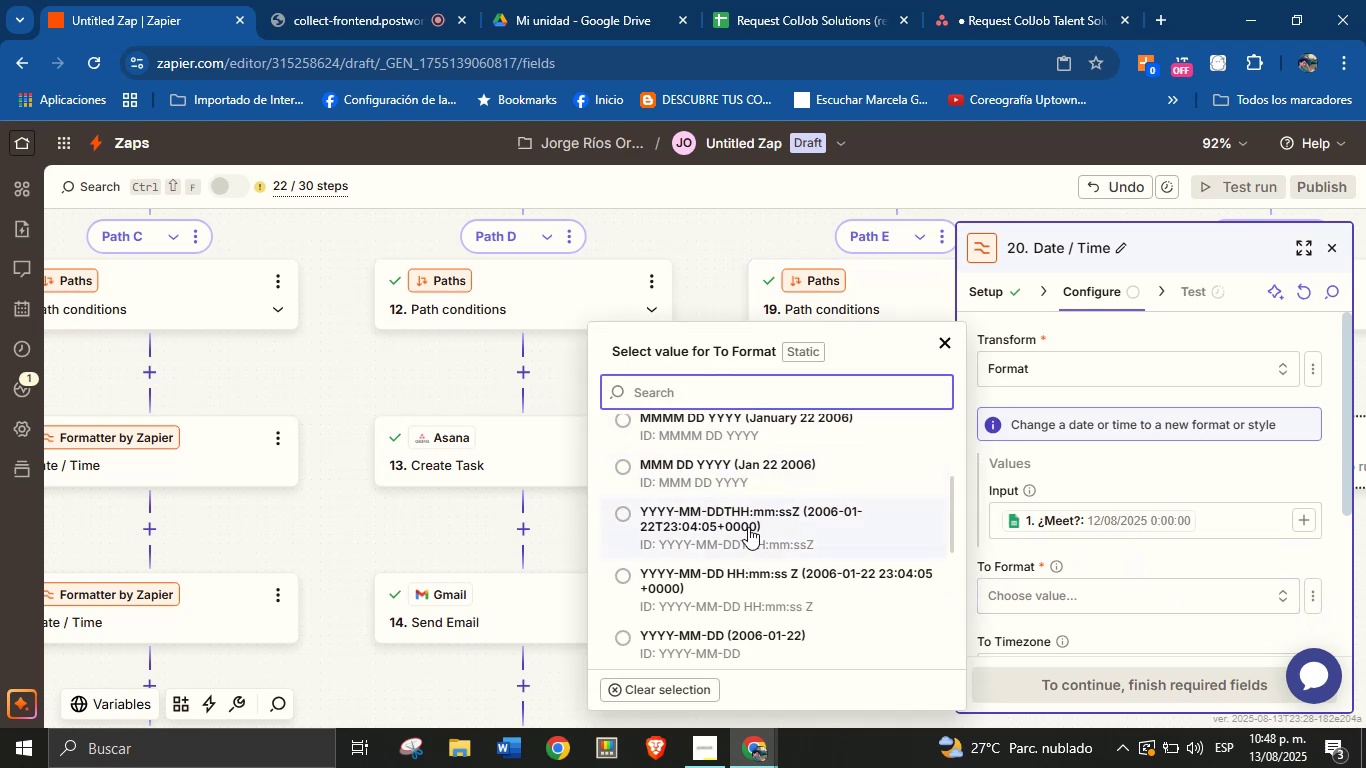 
left_click([748, 526])
 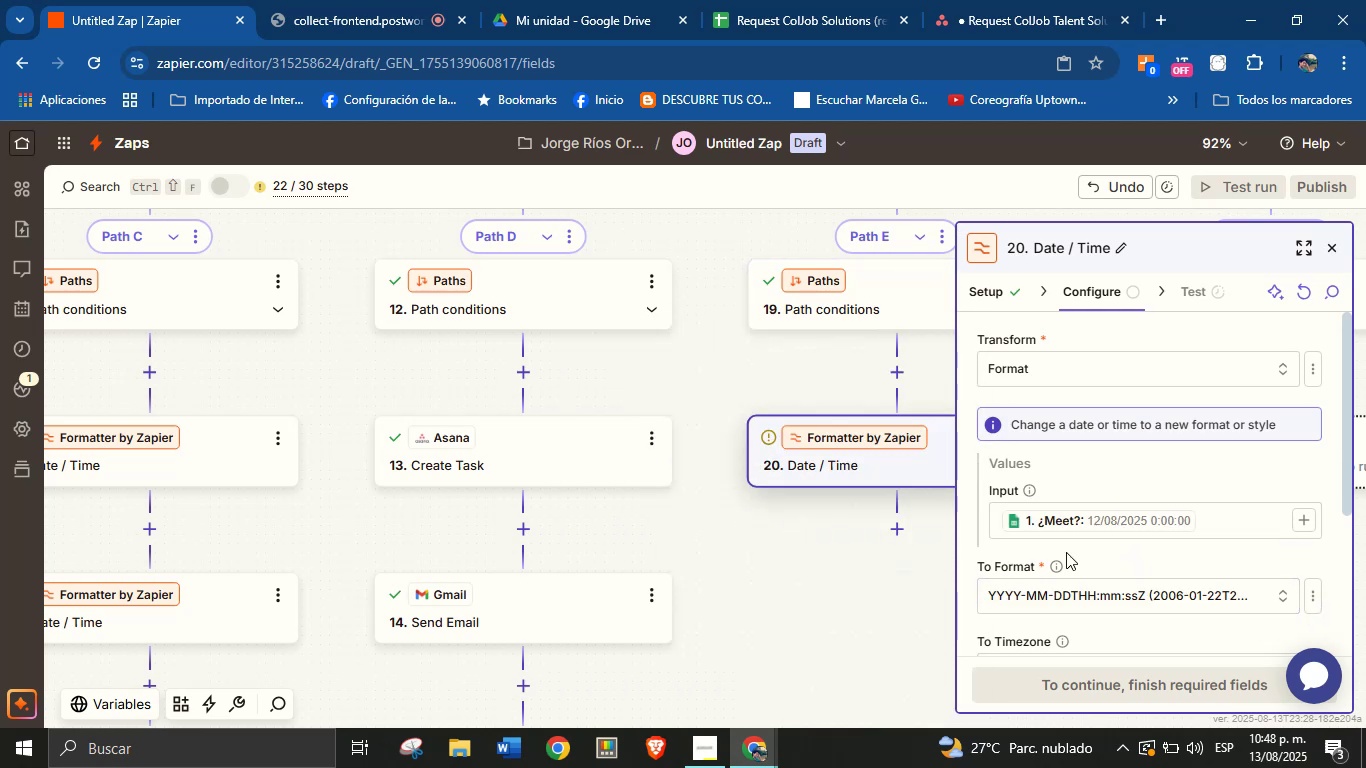 
left_click([1101, 560])
 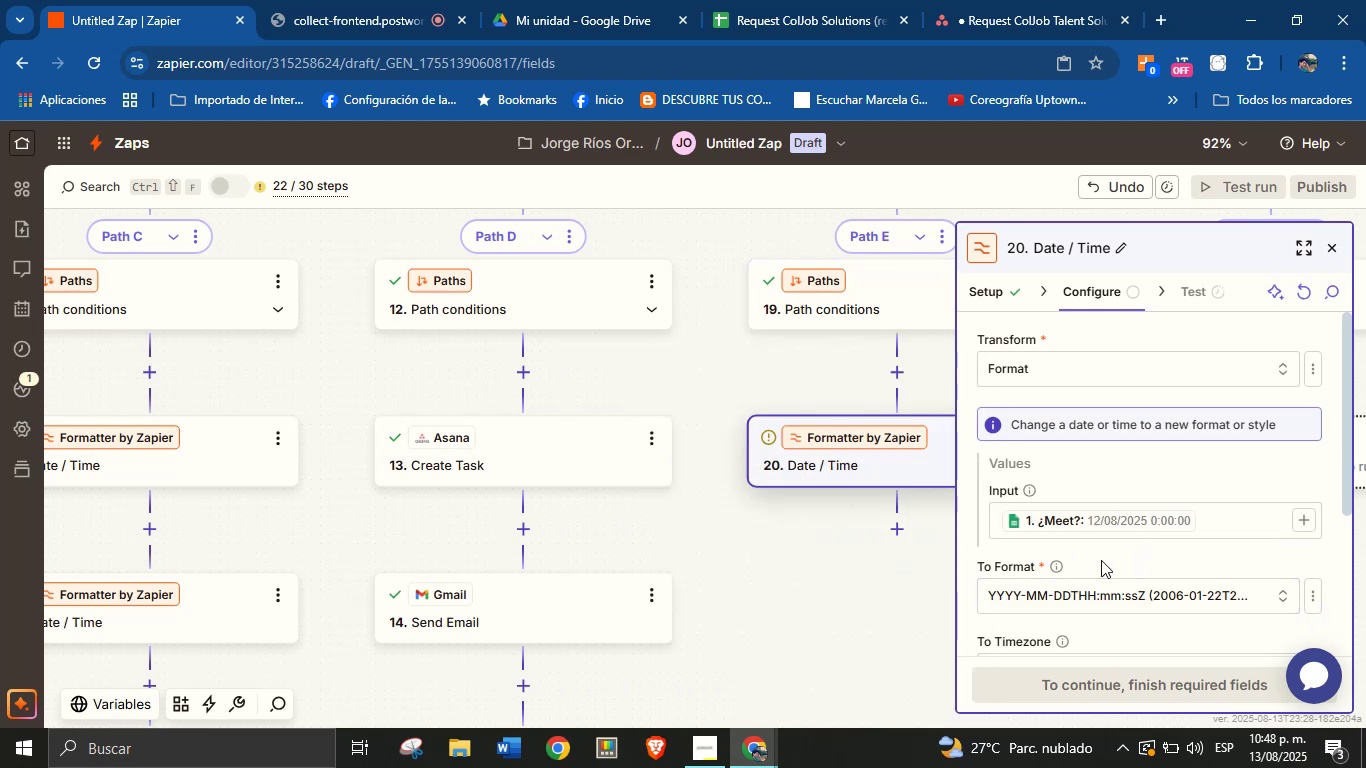 
scroll: coordinate [1101, 560], scroll_direction: down, amount: 1.0
 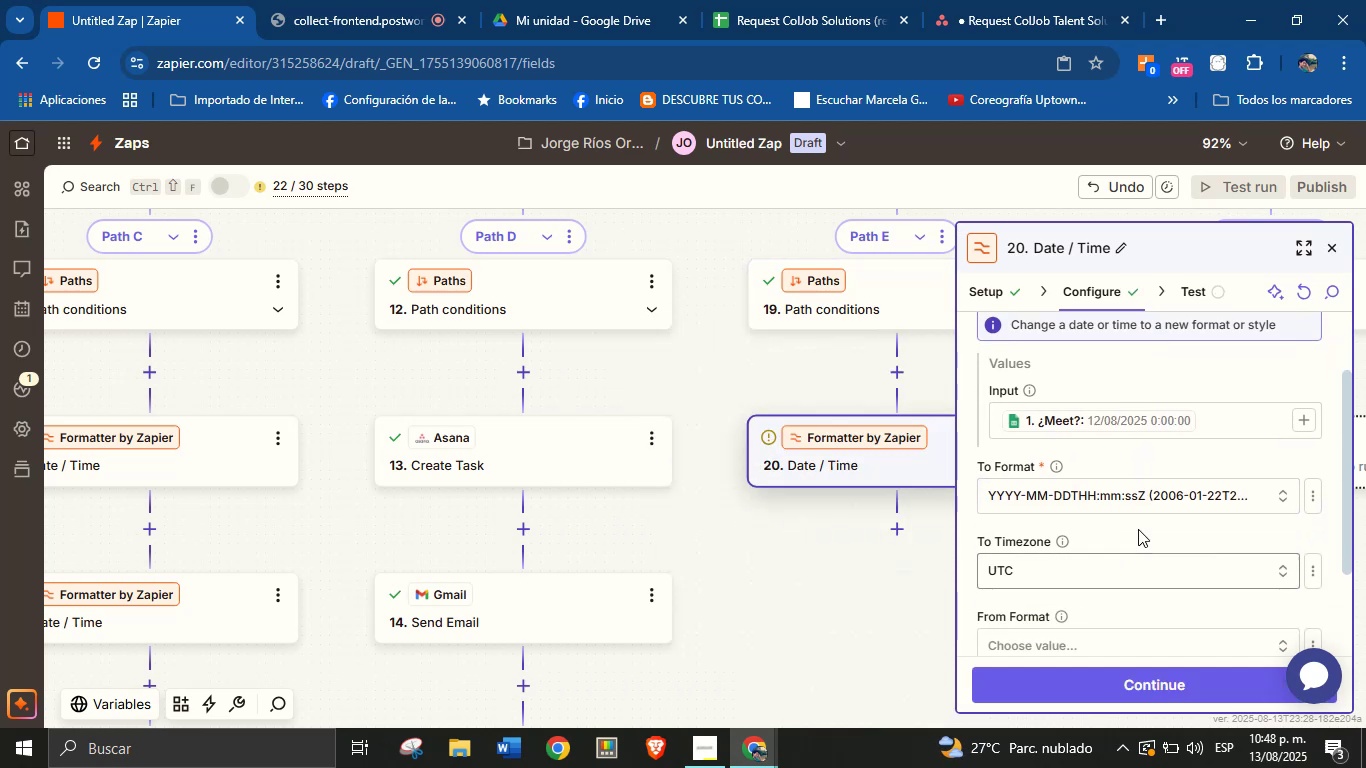 
left_click([1144, 521])
 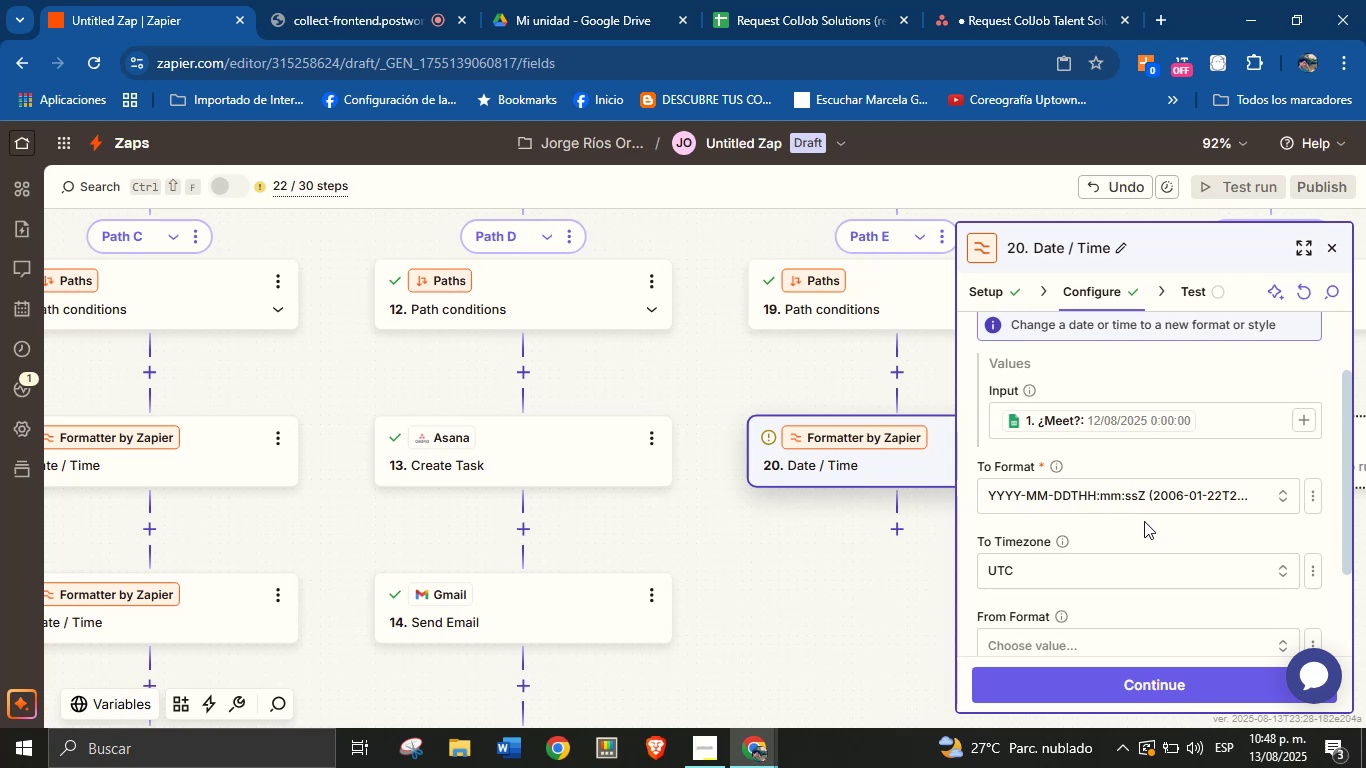 
scroll: coordinate [1144, 521], scroll_direction: down, amount: 1.0
 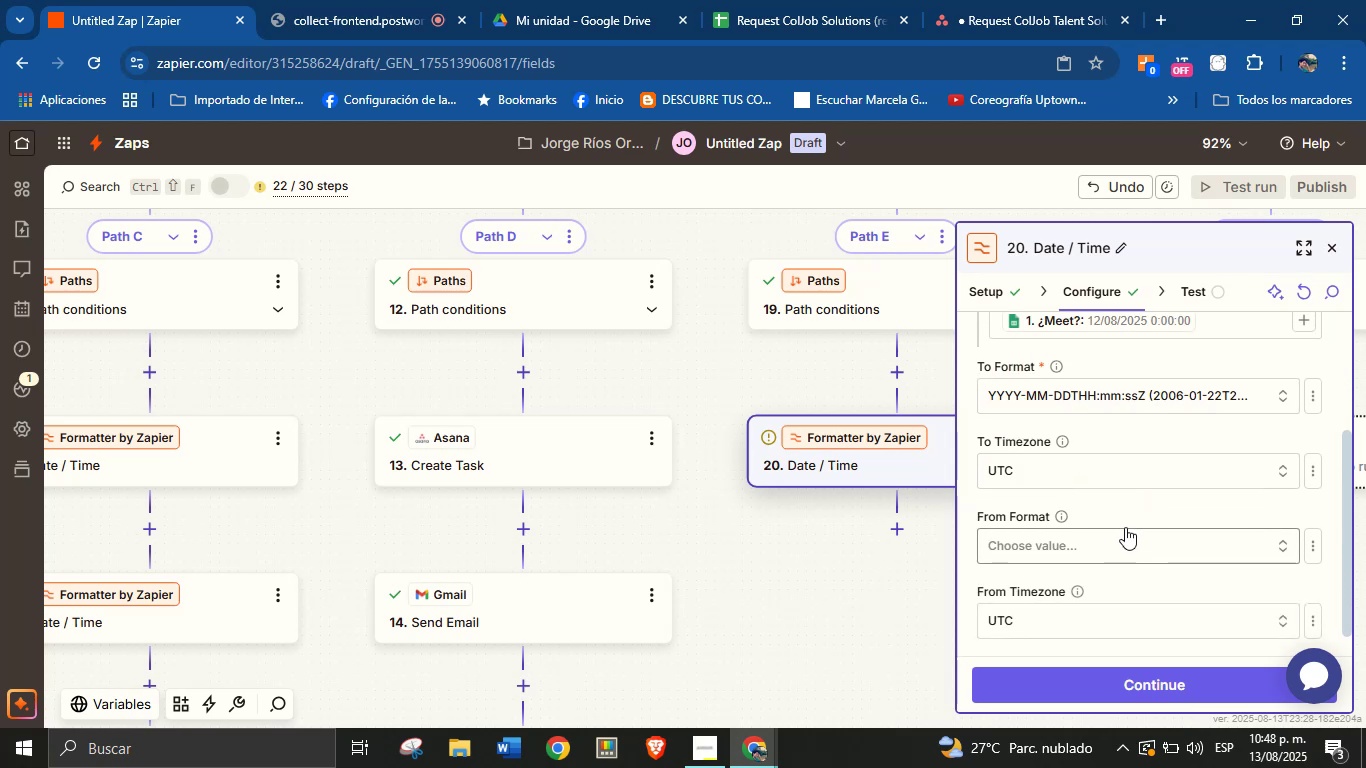 
left_click([1134, 514])
 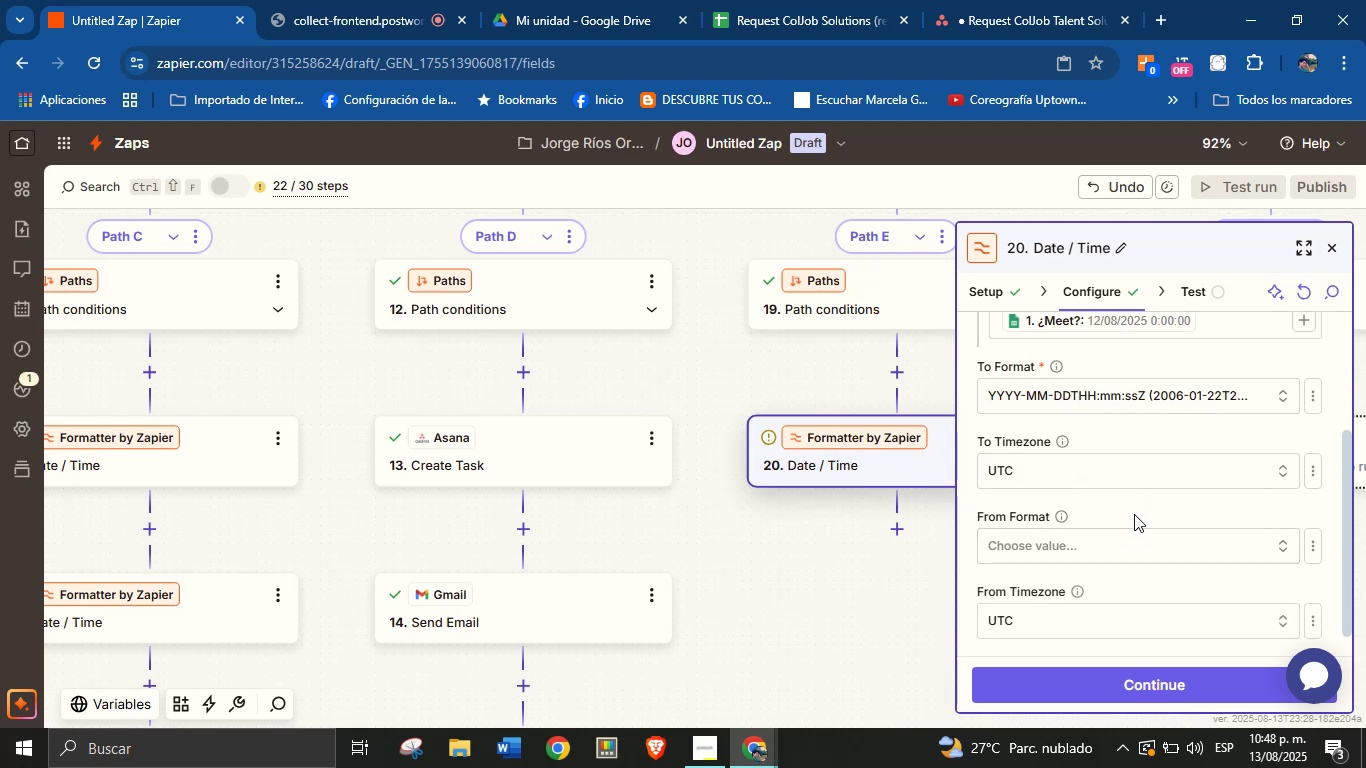 
scroll: coordinate [1134, 514], scroll_direction: down, amount: 1.0
 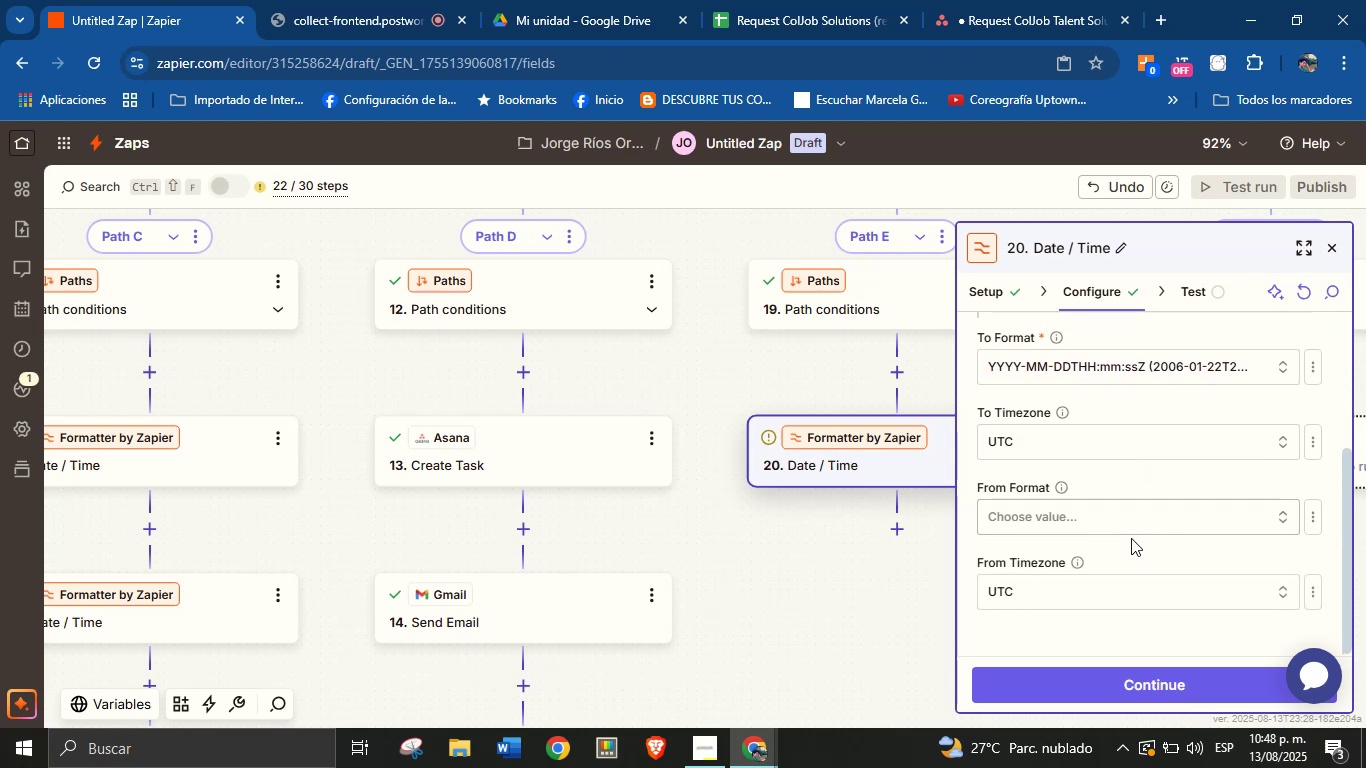 
left_click([1126, 557])
 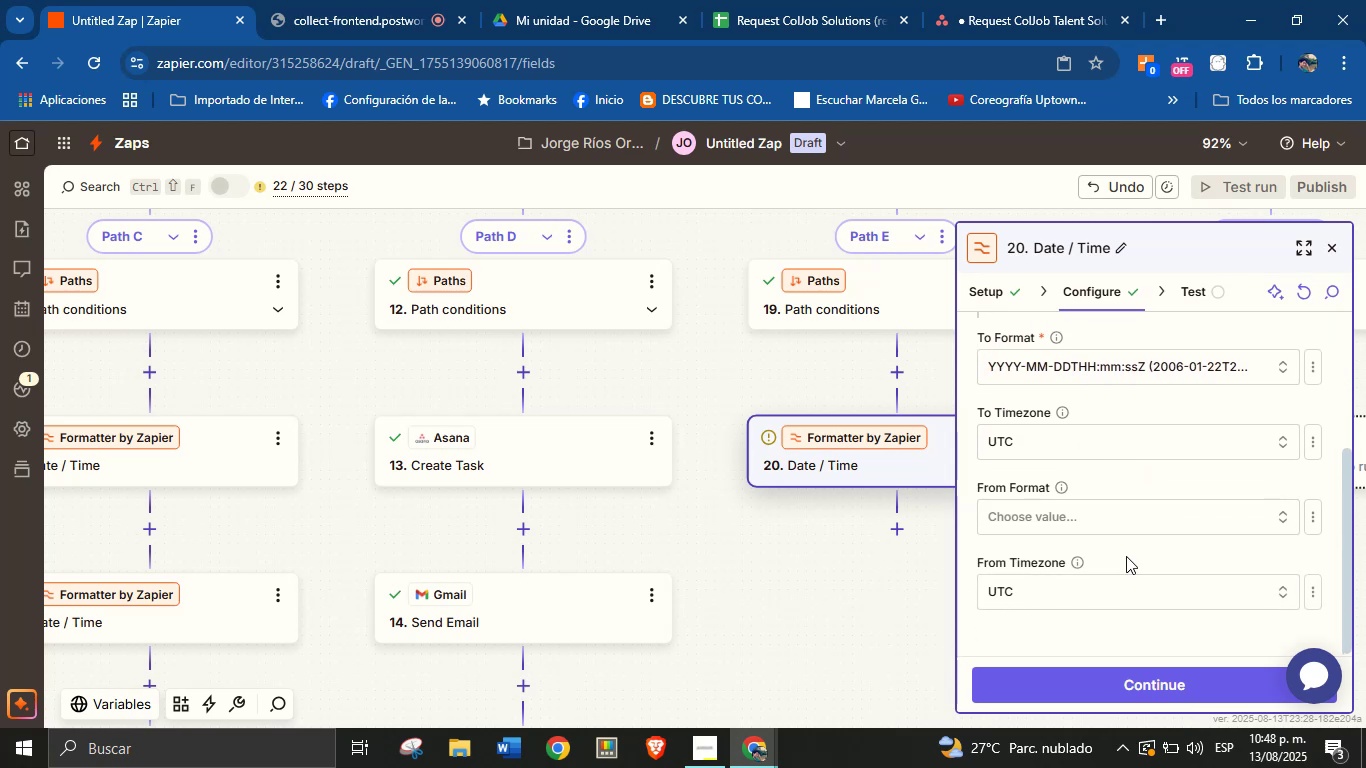 
scroll: coordinate [1131, 489], scroll_direction: none, amount: 0.0
 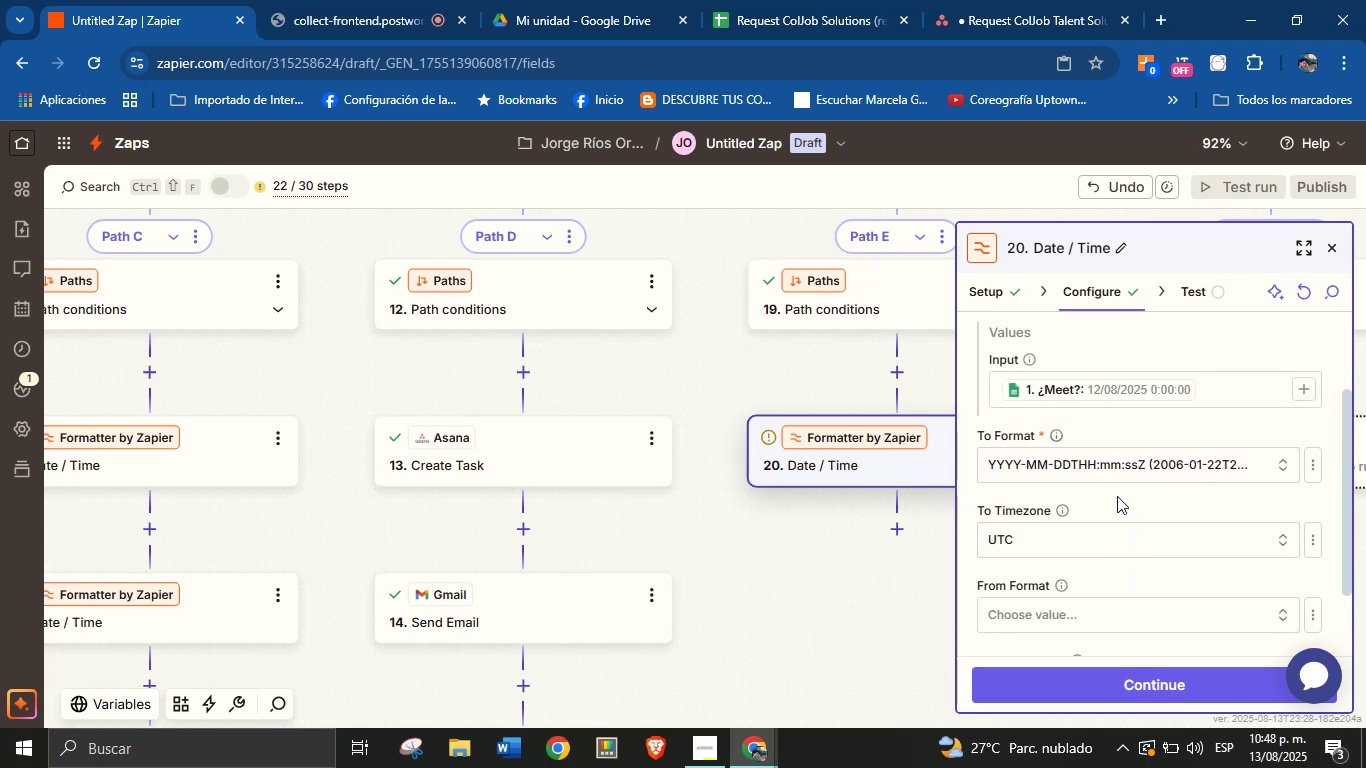 
scroll: coordinate [1117, 496], scroll_direction: up, amount: 1.0
 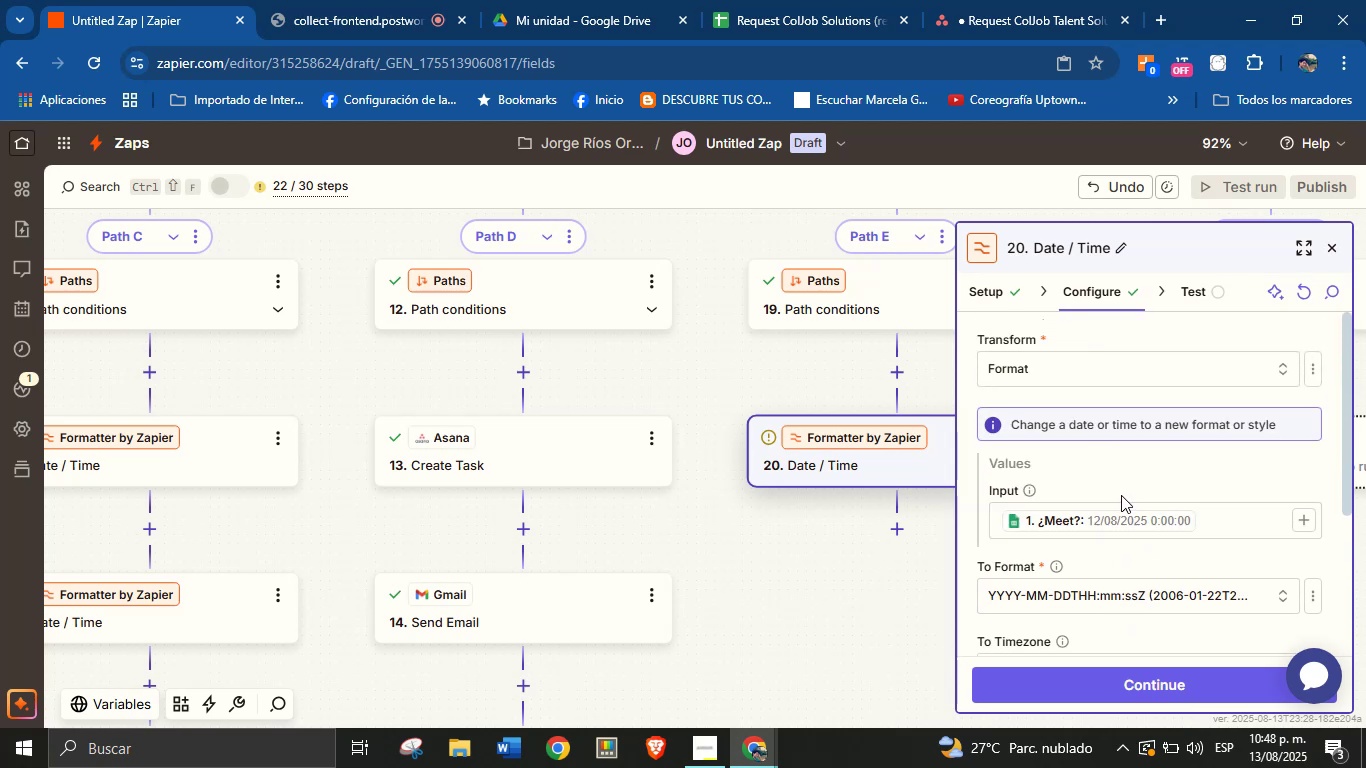 
left_click([1126, 489])
 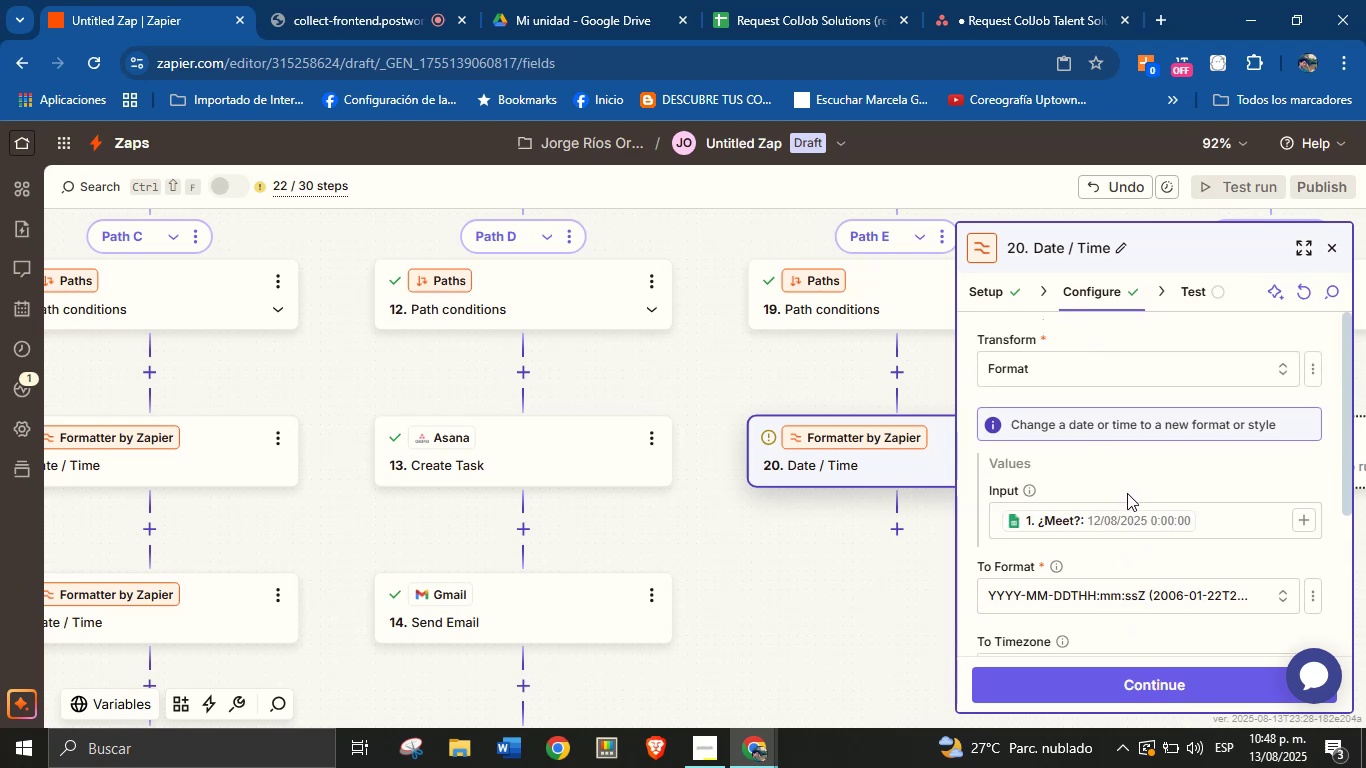 
scroll: coordinate [1125, 507], scroll_direction: down, amount: 7.0
 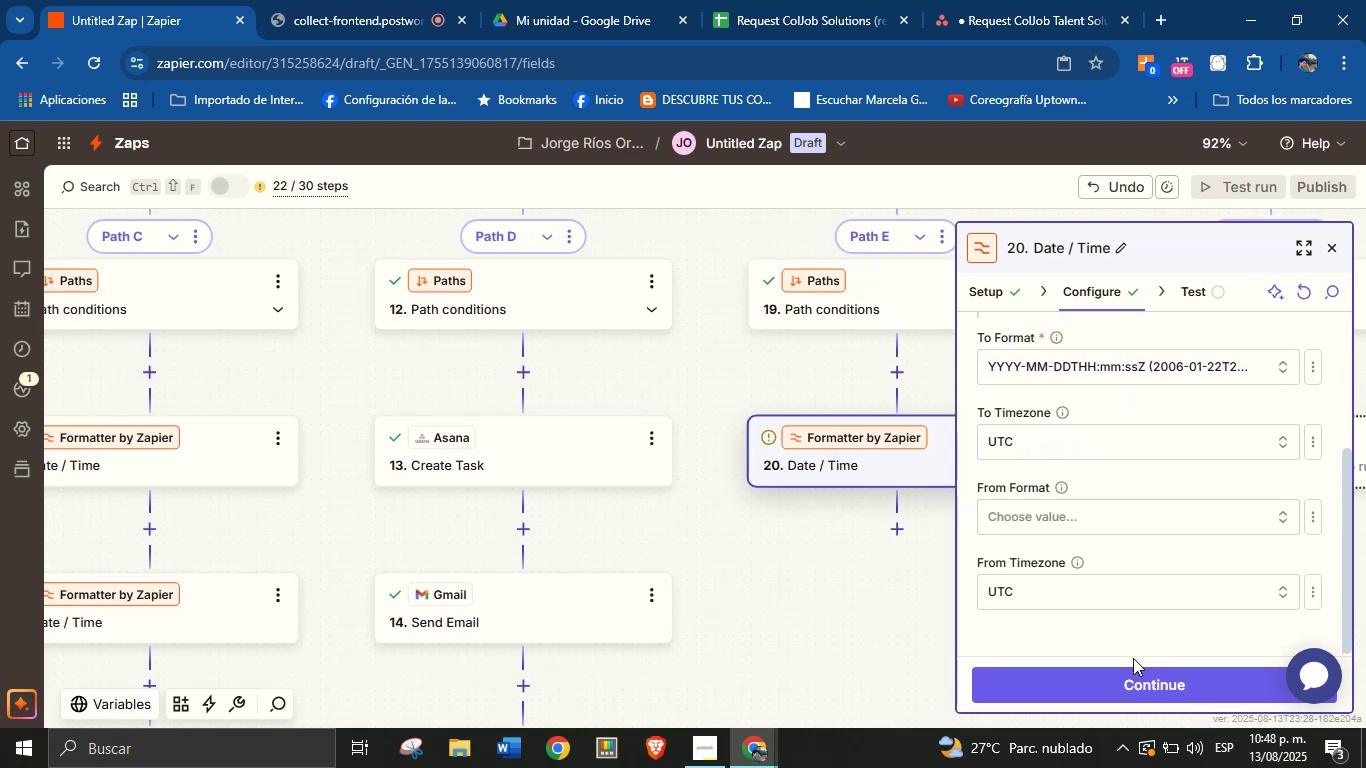 
left_click([1134, 680])
 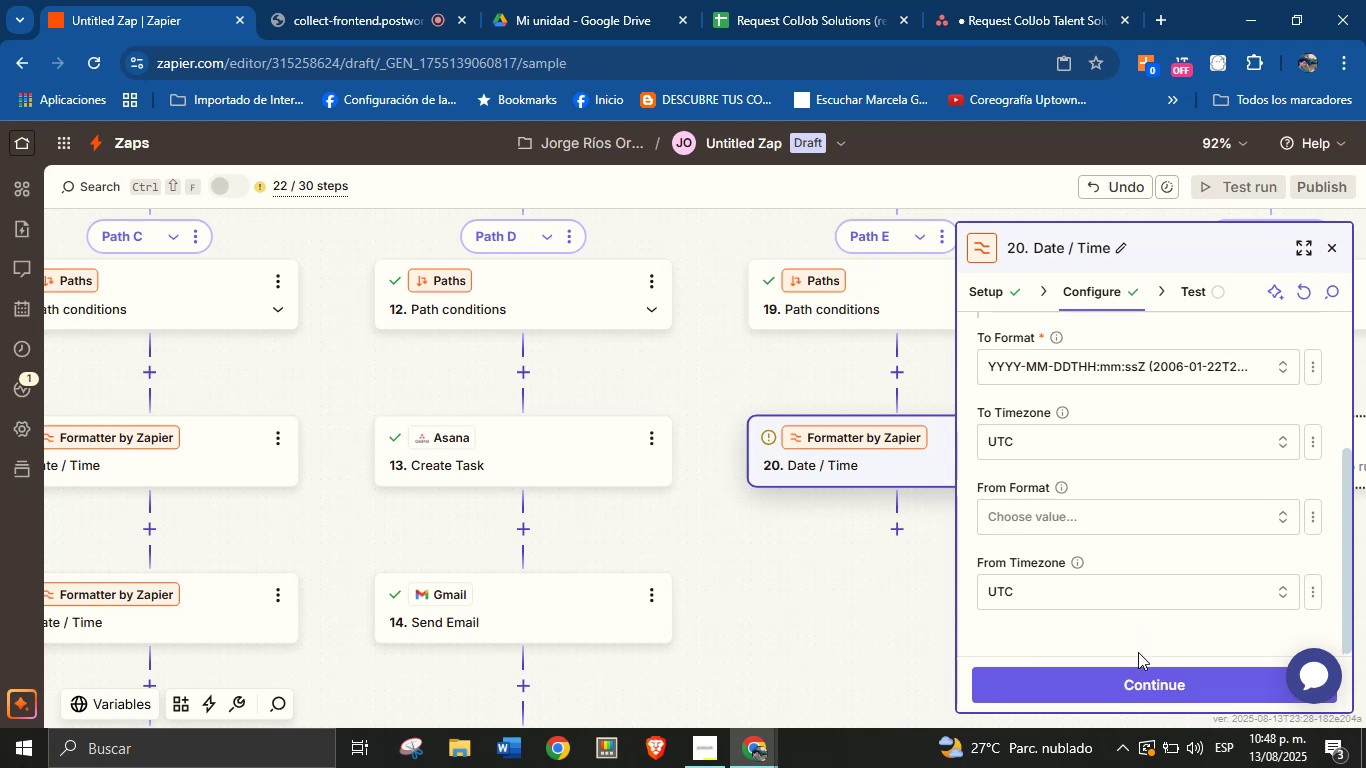 
left_click([1139, 675])
 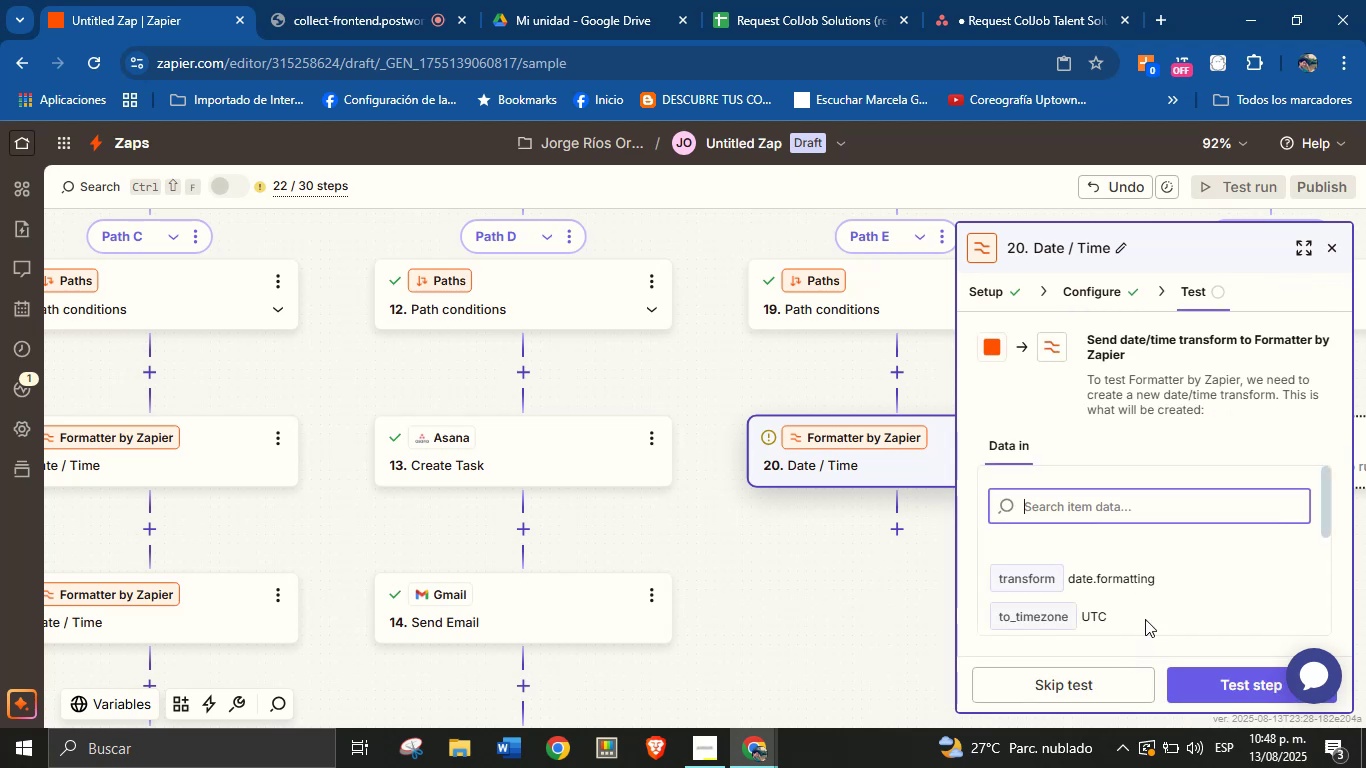 
scroll: coordinate [1125, 509], scroll_direction: down, amount: 2.0
 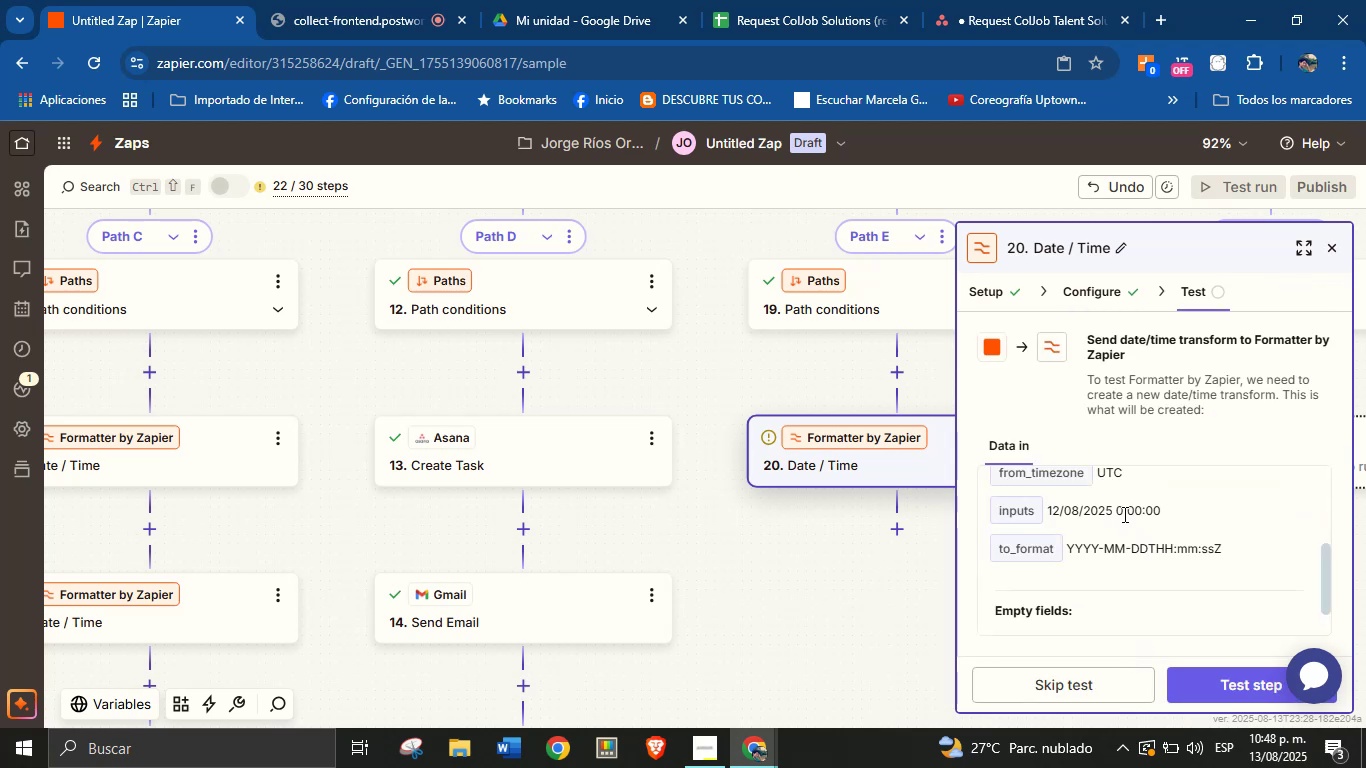 
wait(5.37)
 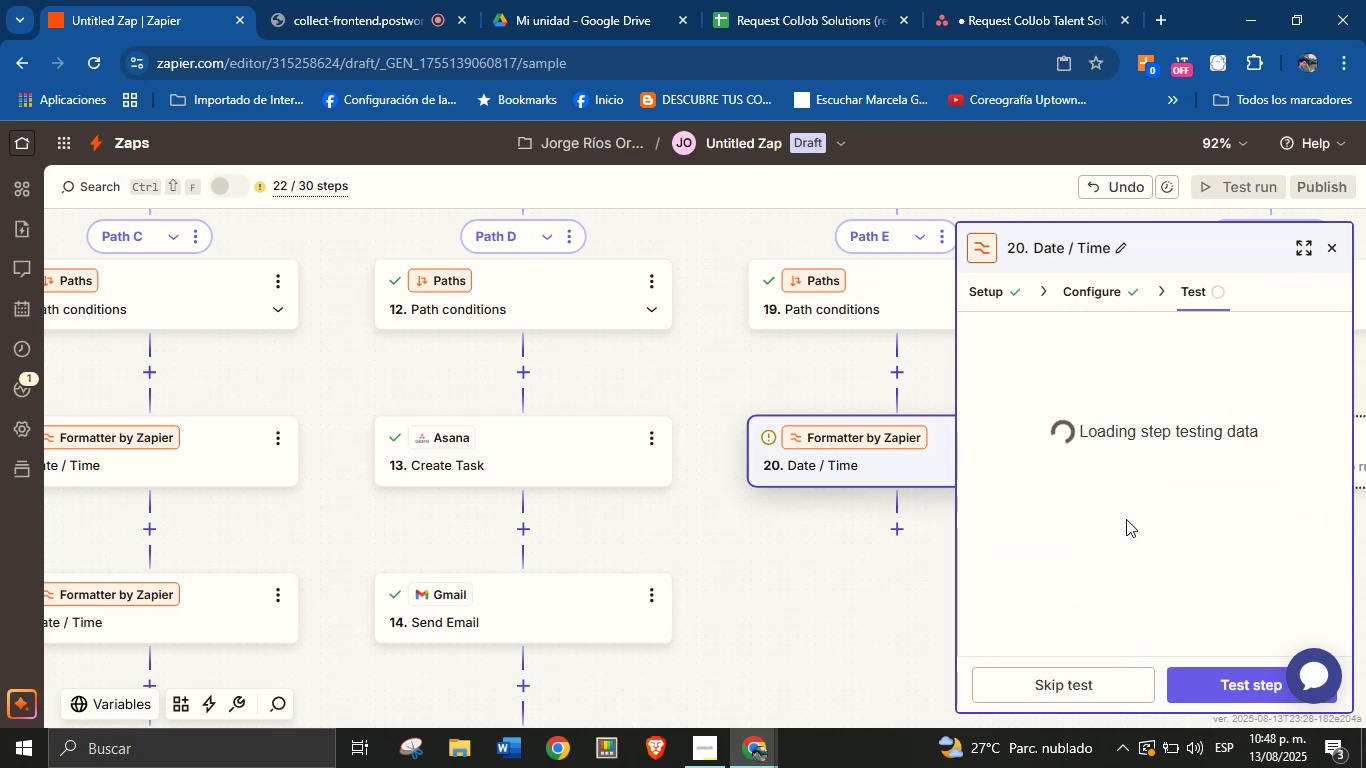 
scroll: coordinate [1127, 526], scroll_direction: down, amount: 2.0
 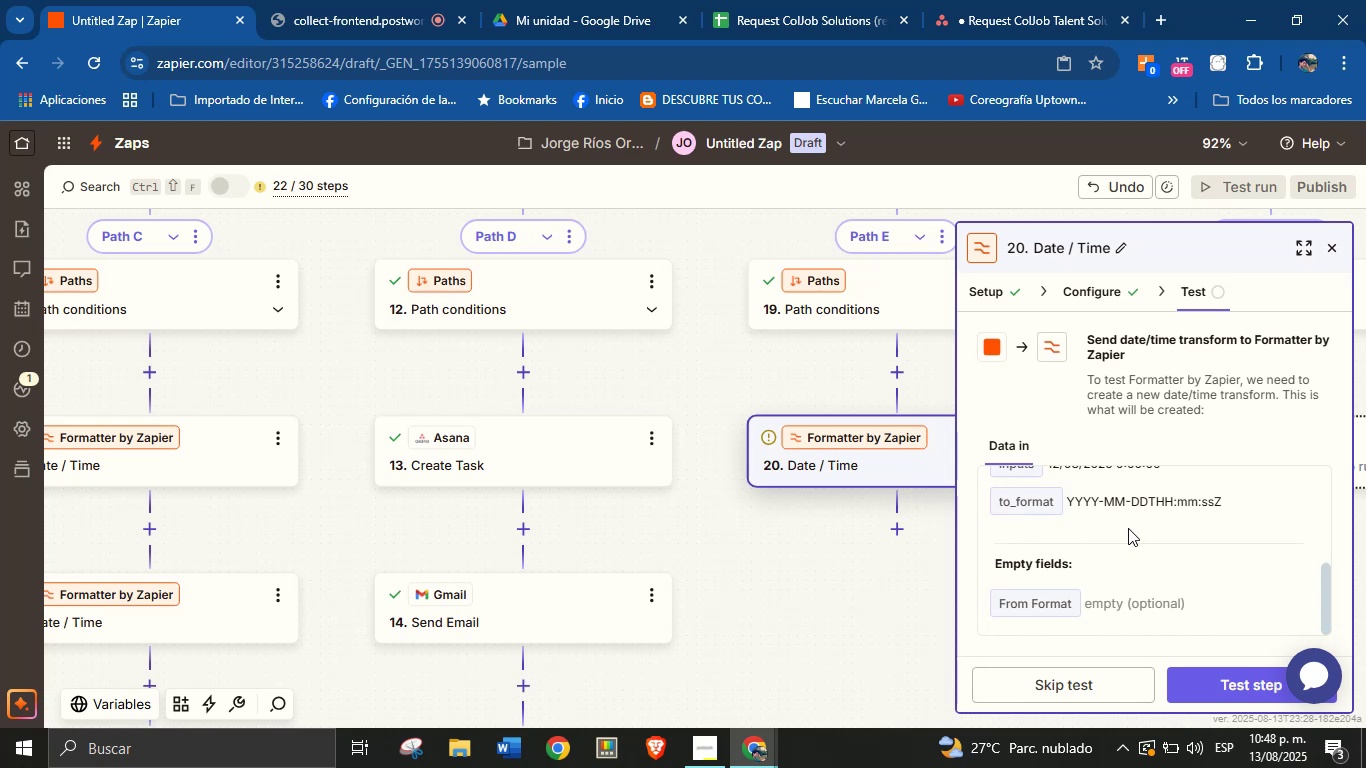 
wait(5.03)
 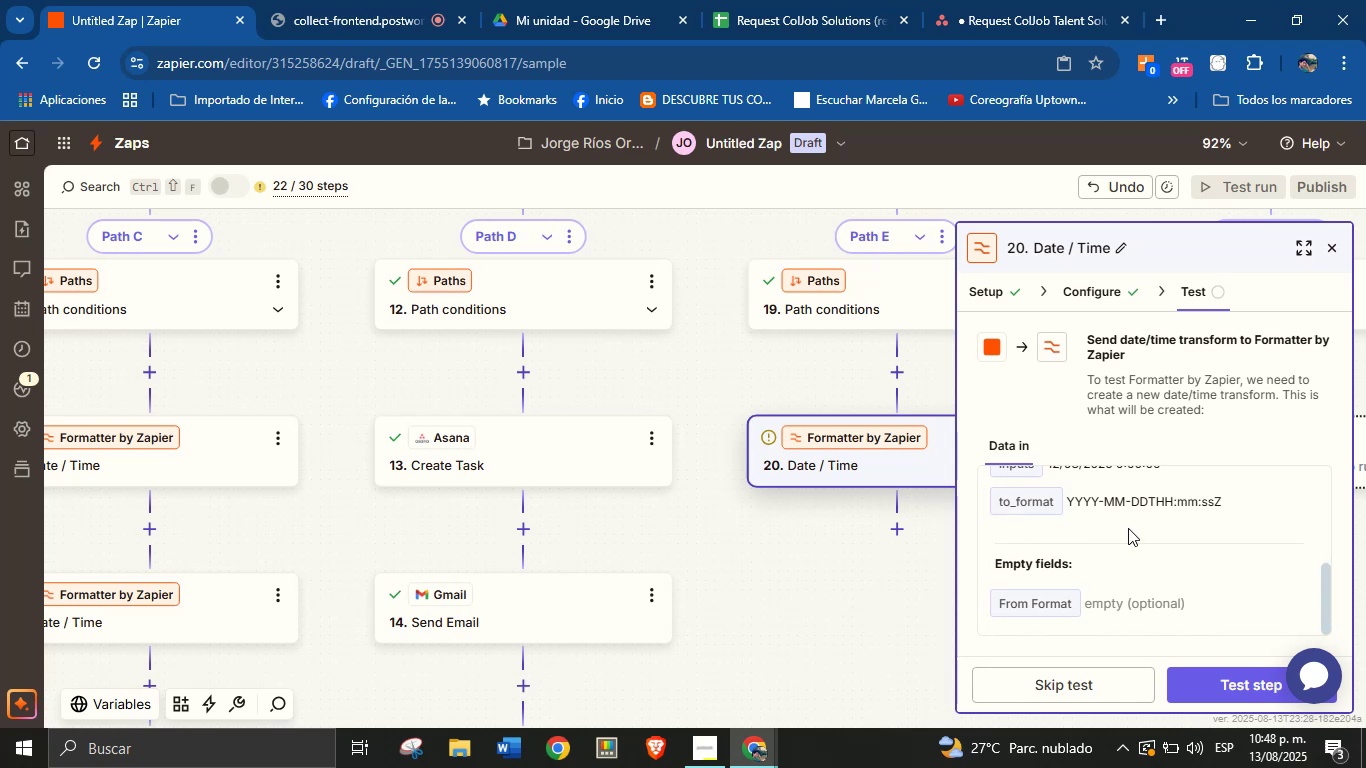 
scroll: coordinate [1128, 528], scroll_direction: down, amount: 2.0
 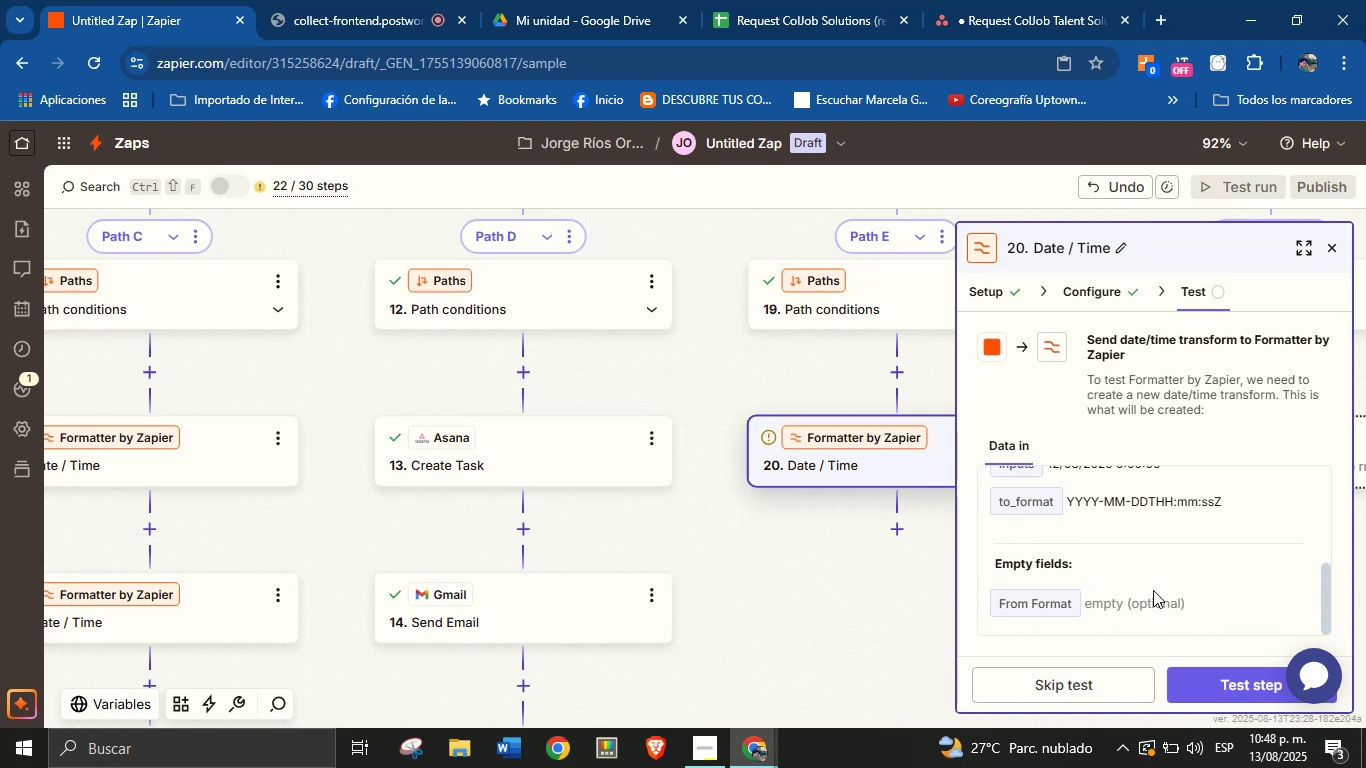 
scroll: coordinate [1162, 582], scroll_direction: none, amount: 0.0
 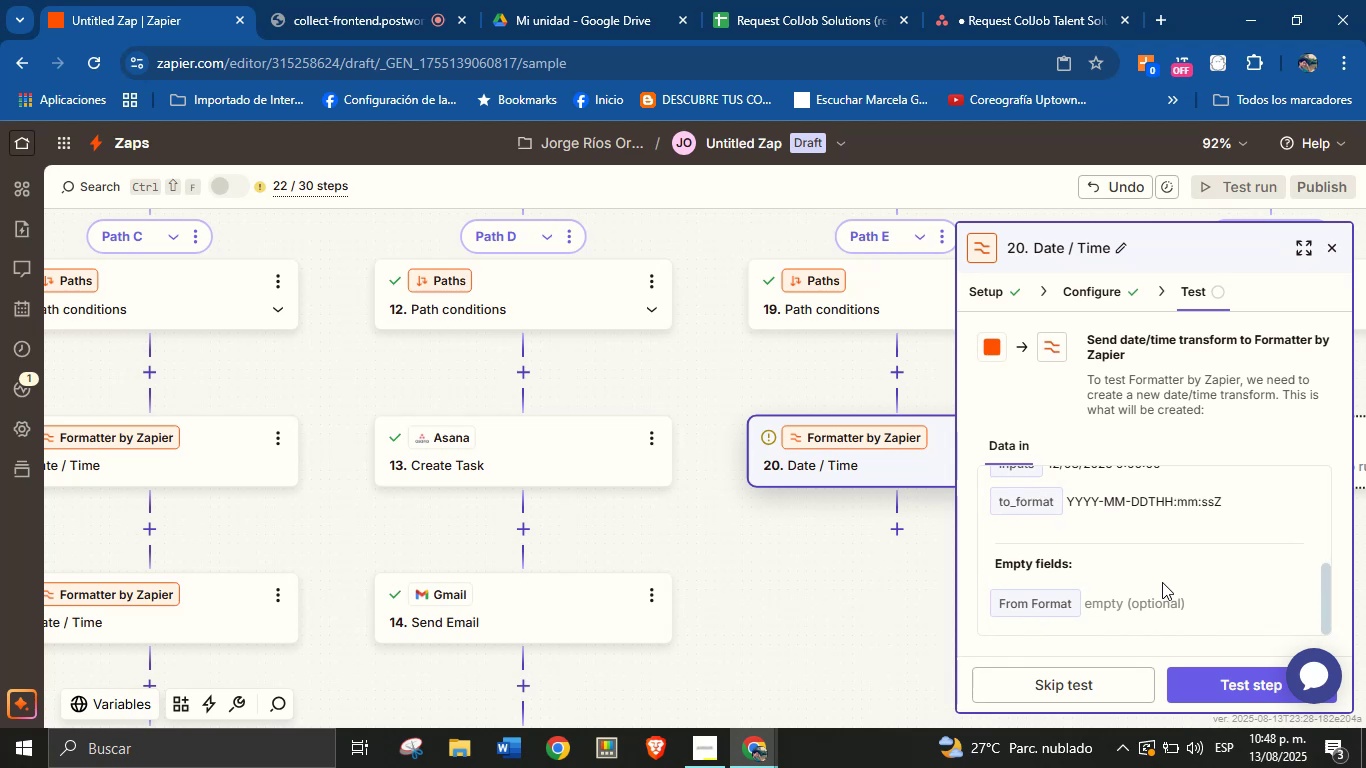 
wait(10.63)
 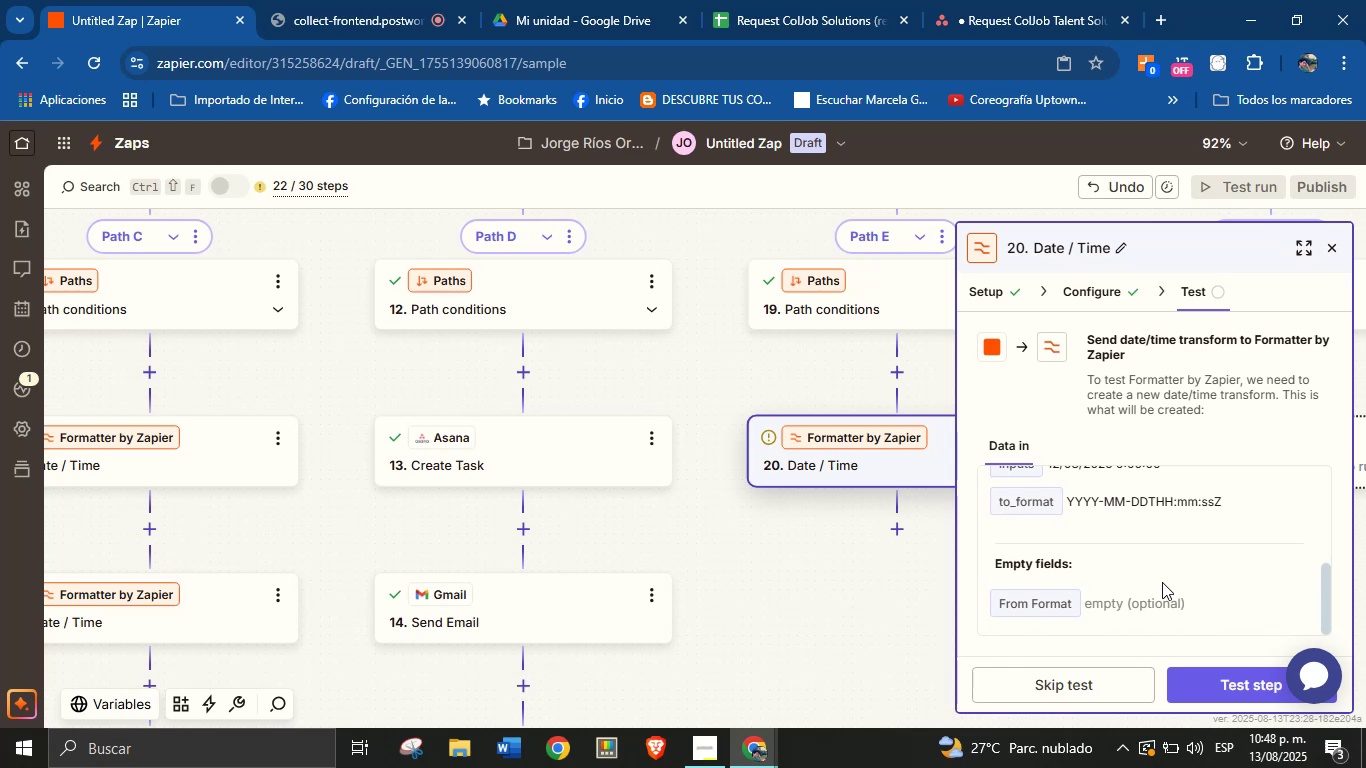 
scroll: coordinate [1165, 554], scroll_direction: down, amount: 2.0
 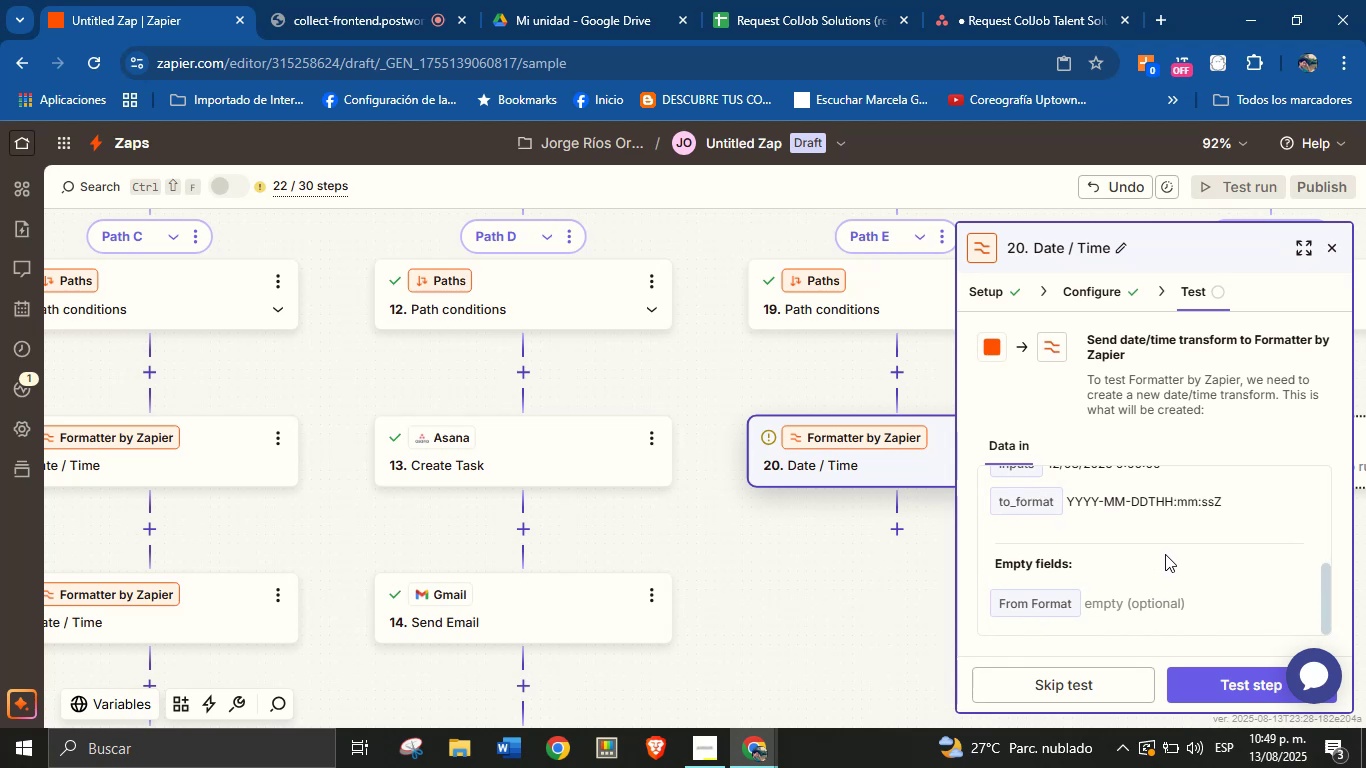 
scroll: coordinate [1165, 554], scroll_direction: up, amount: 1.0
 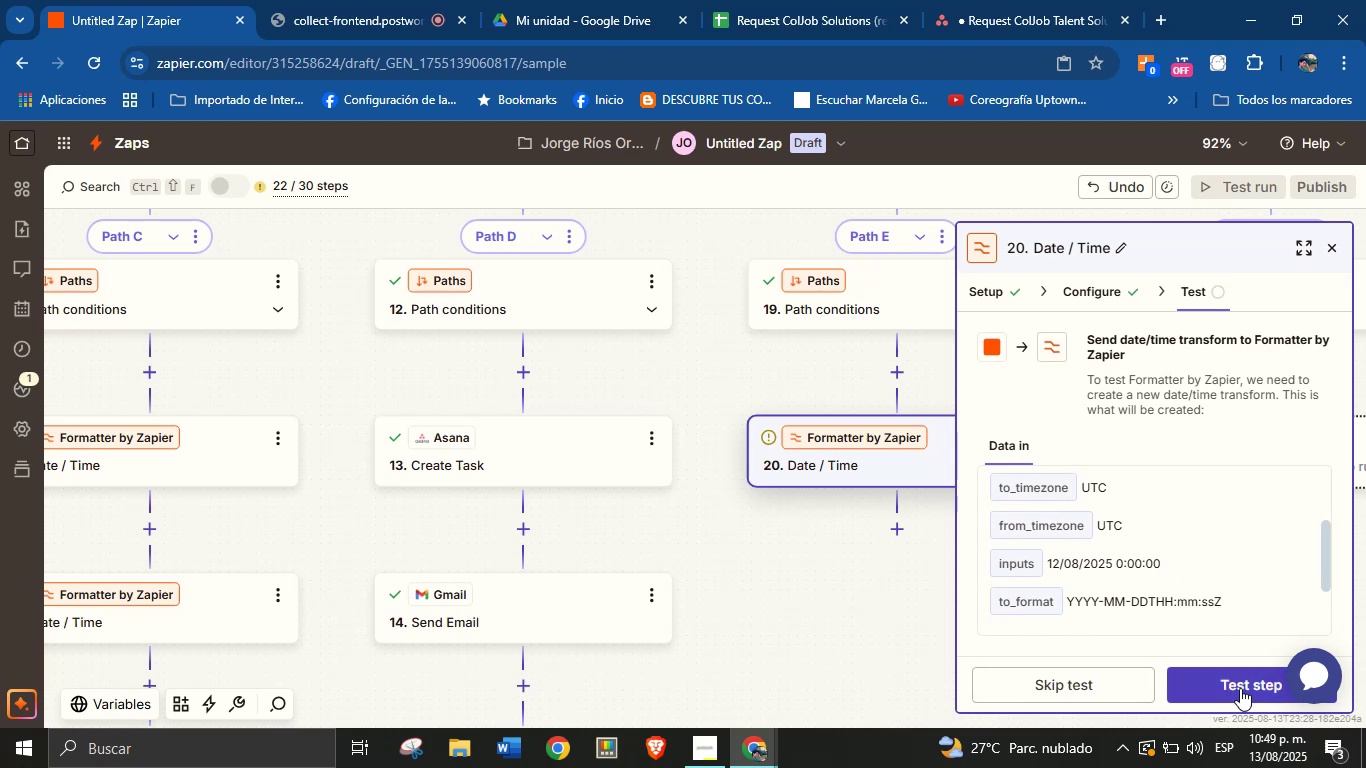 
left_click([1240, 683])
 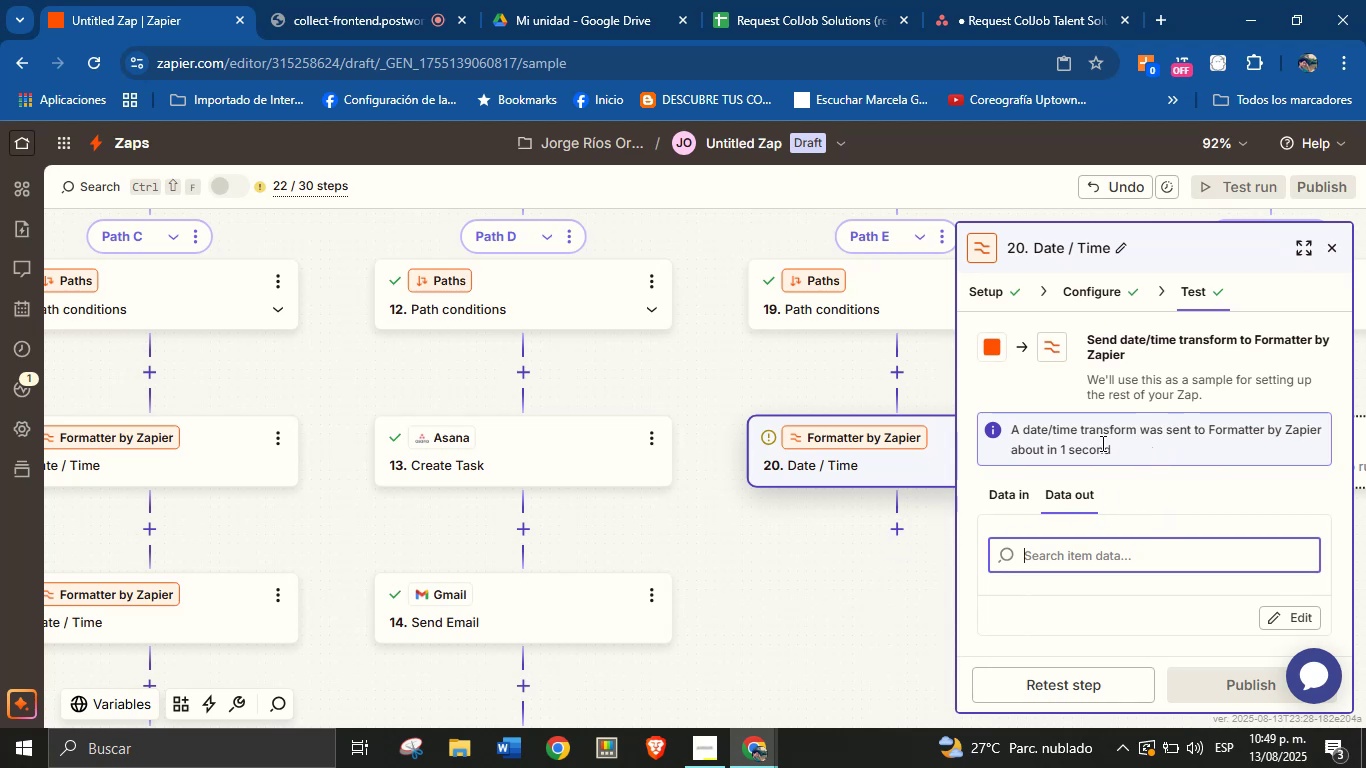 
wait(21.01)
 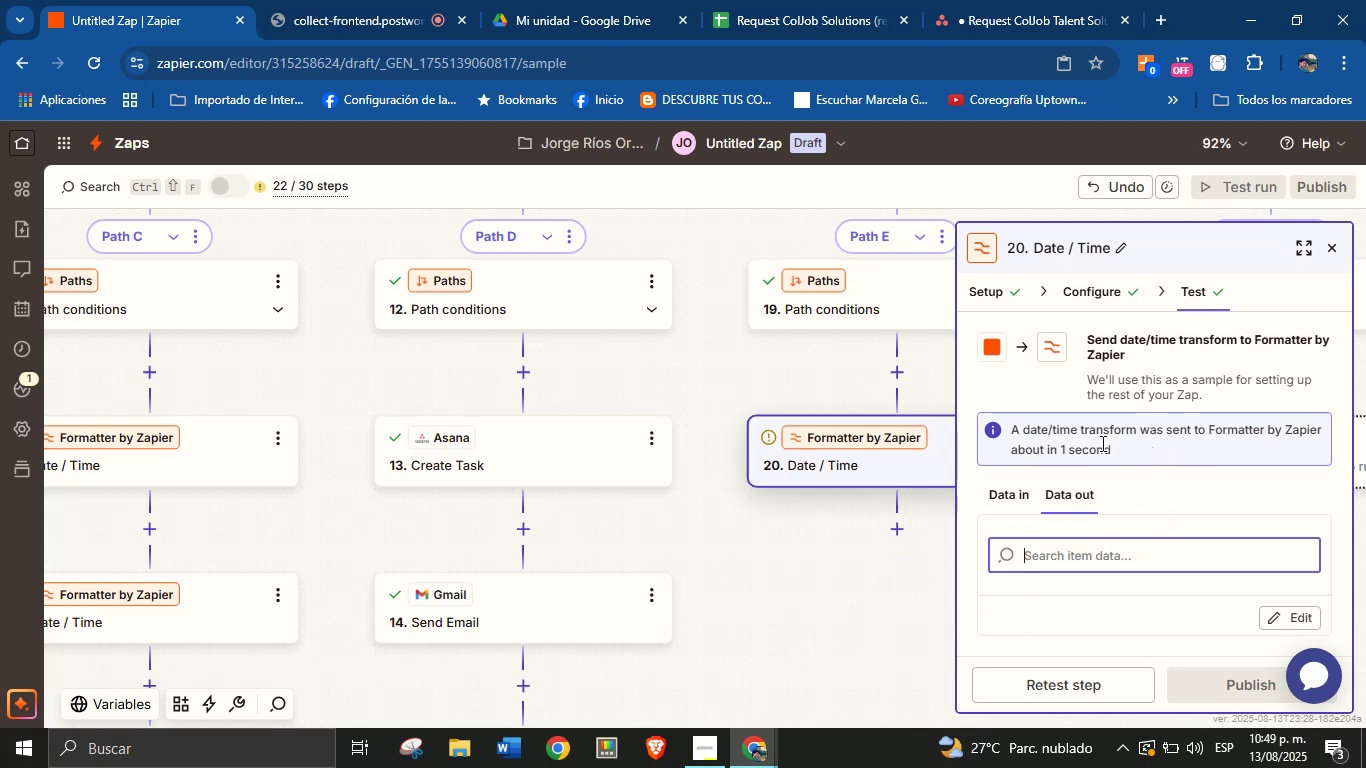 
left_click([895, 529])
 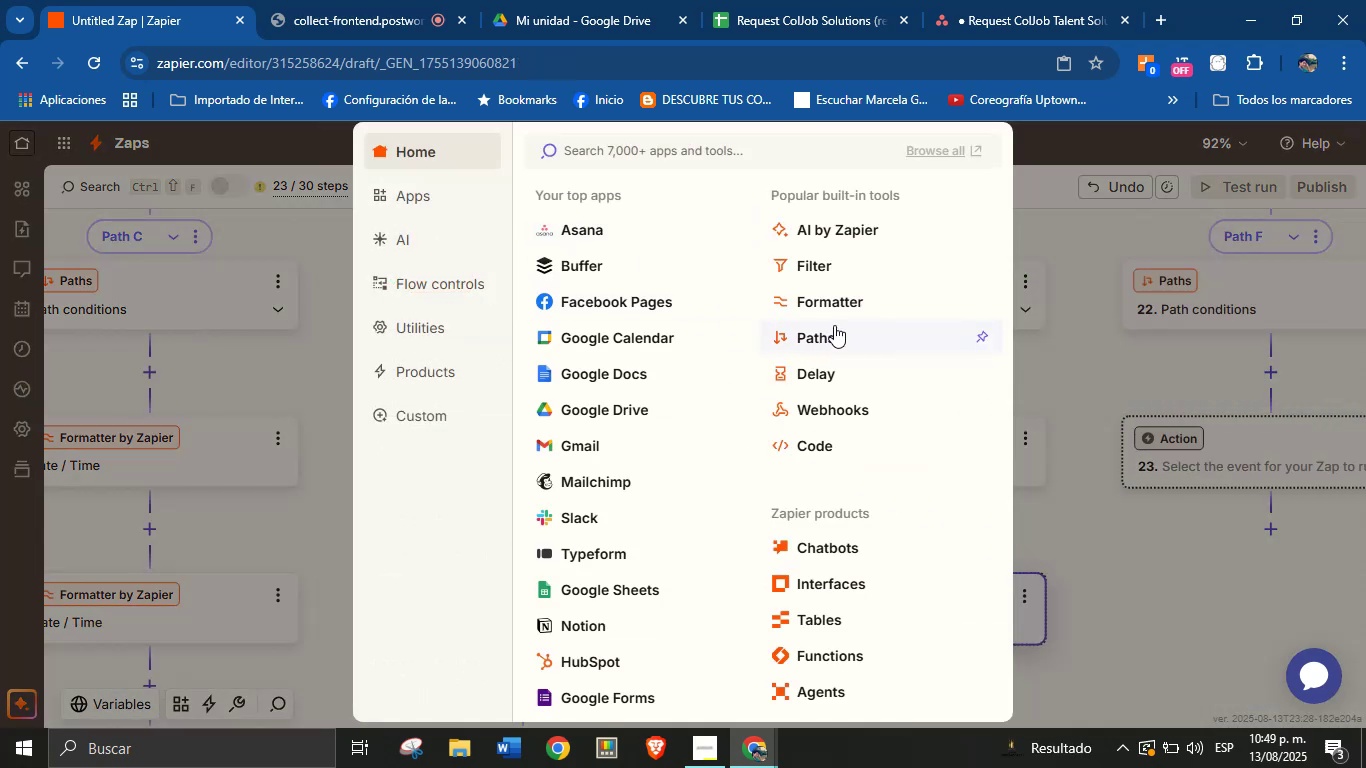 
wait(6.04)
 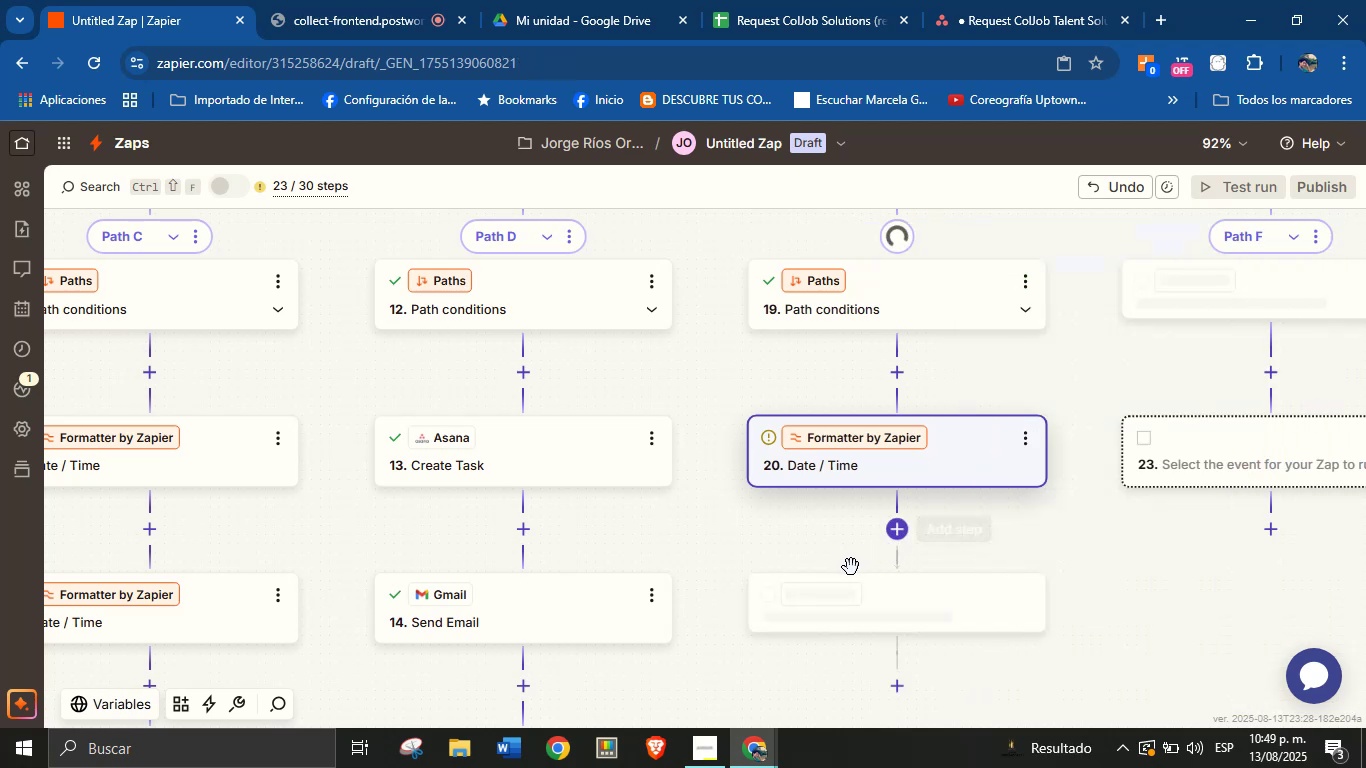 
left_click([845, 299])
 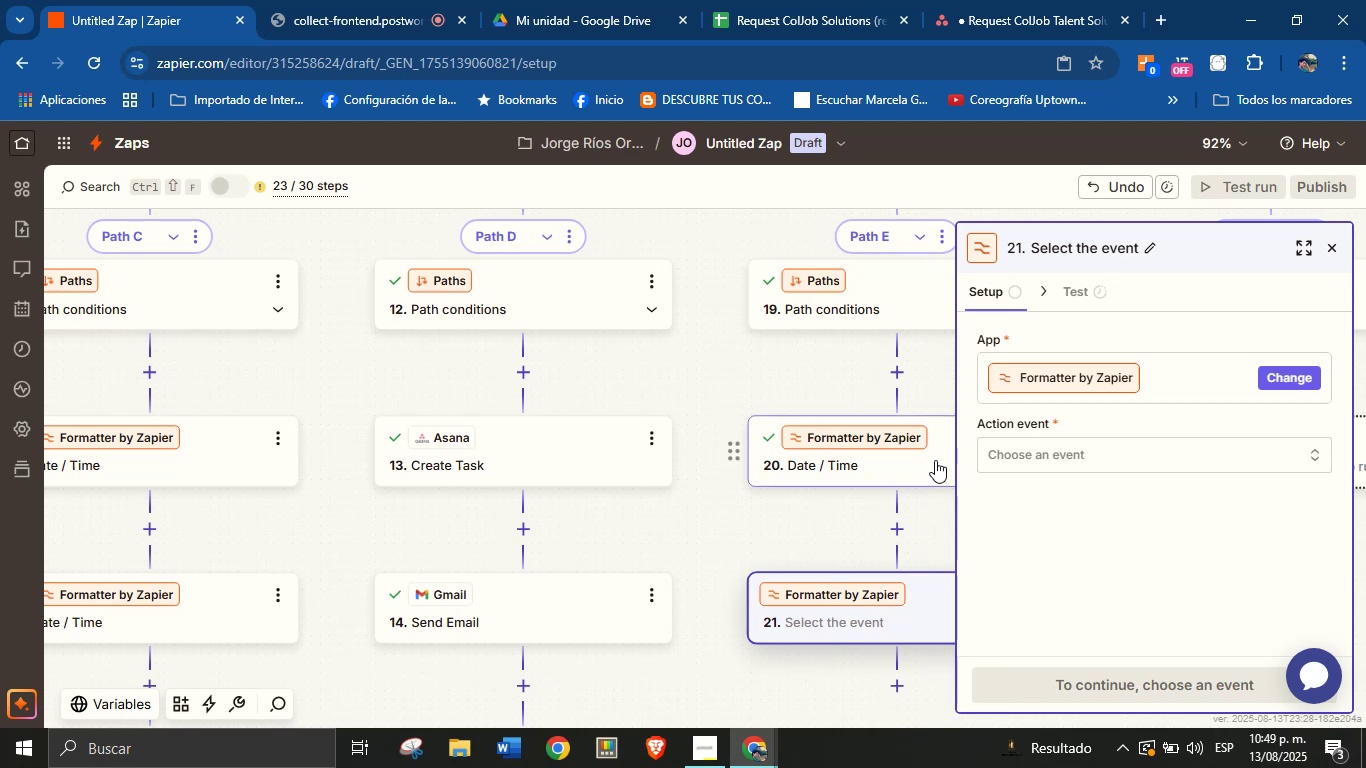 
left_click([1019, 447])
 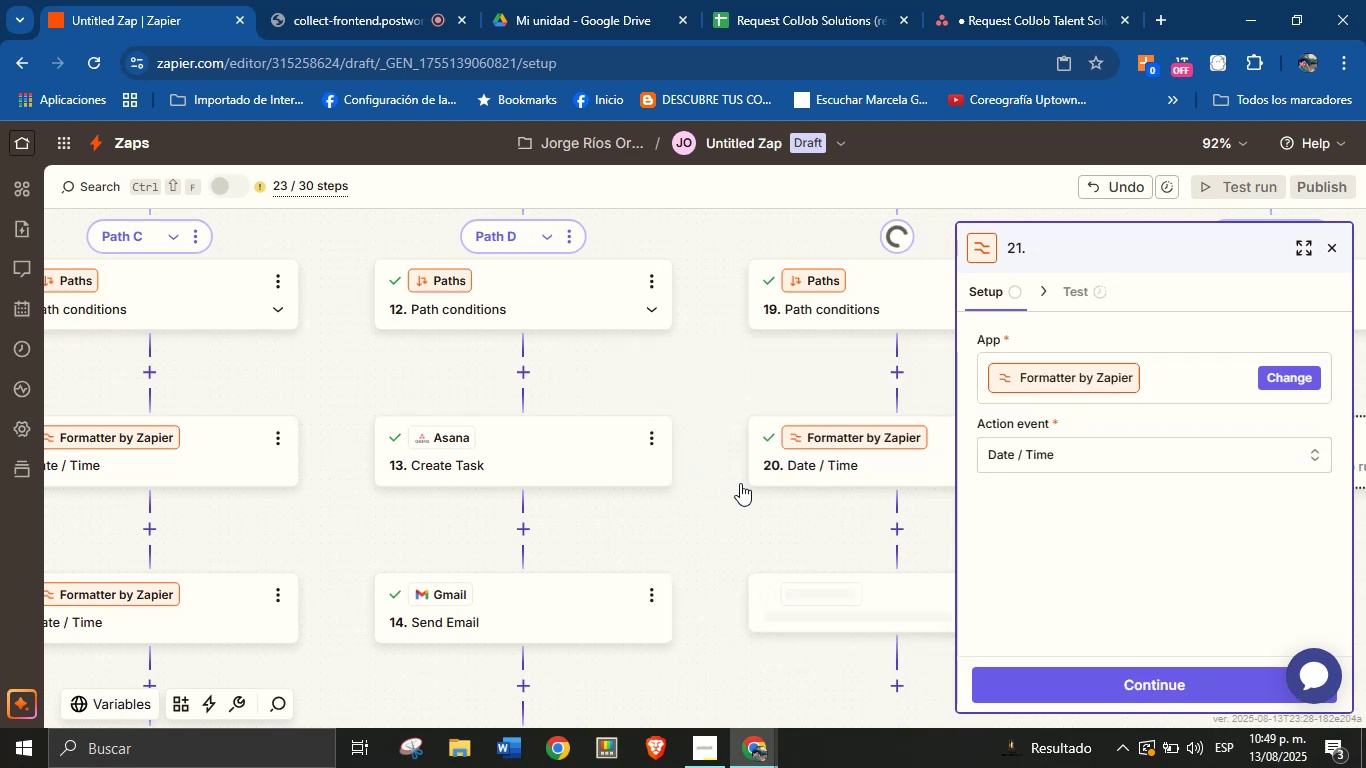 
left_click([1137, 685])
 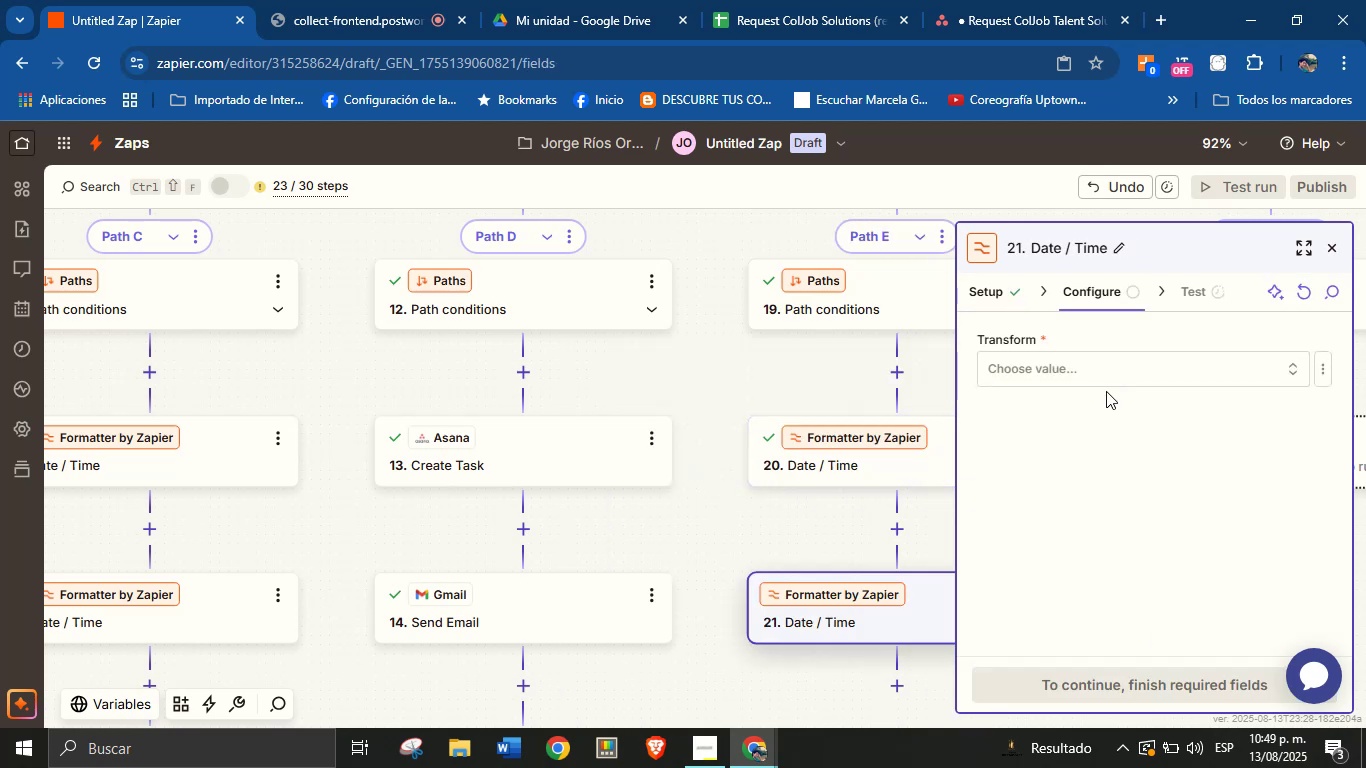 
left_click([1097, 381])
 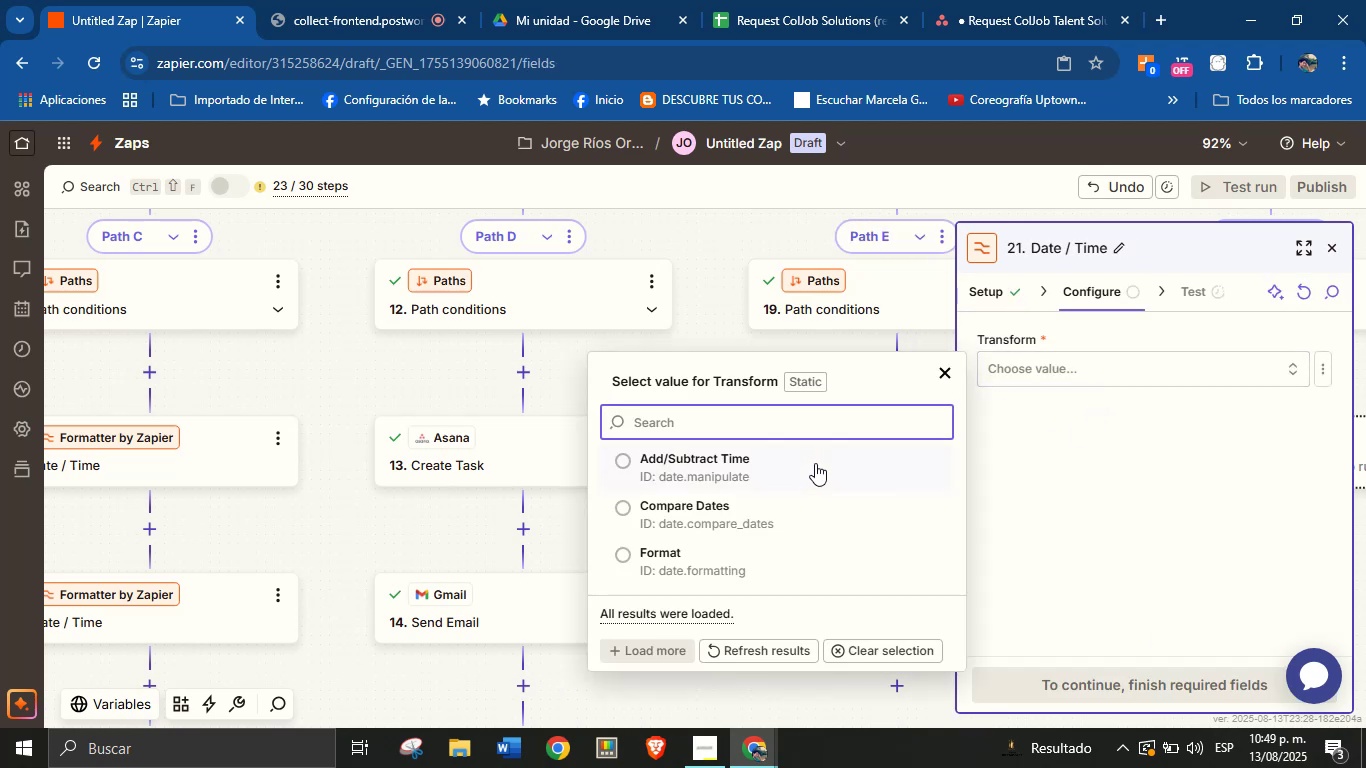 
left_click([781, 467])
 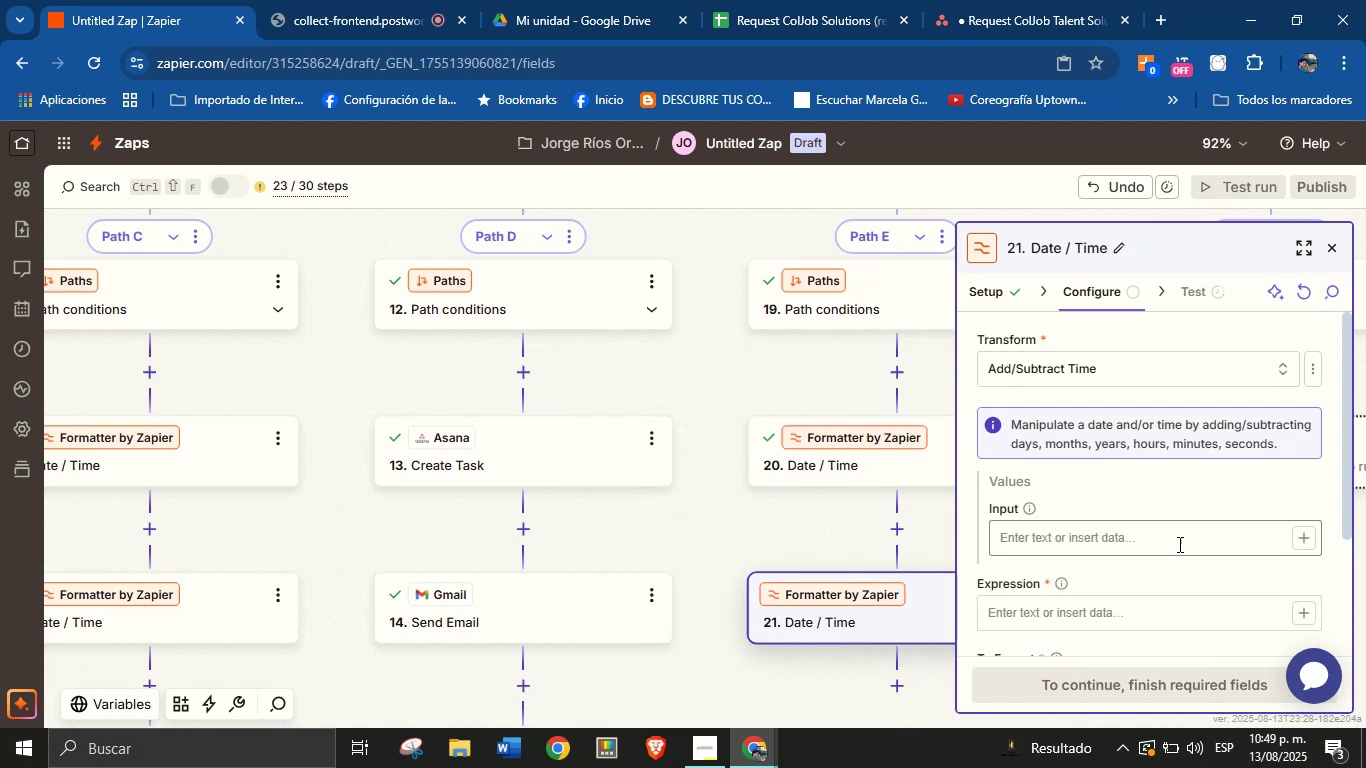 
left_click([1312, 541])
 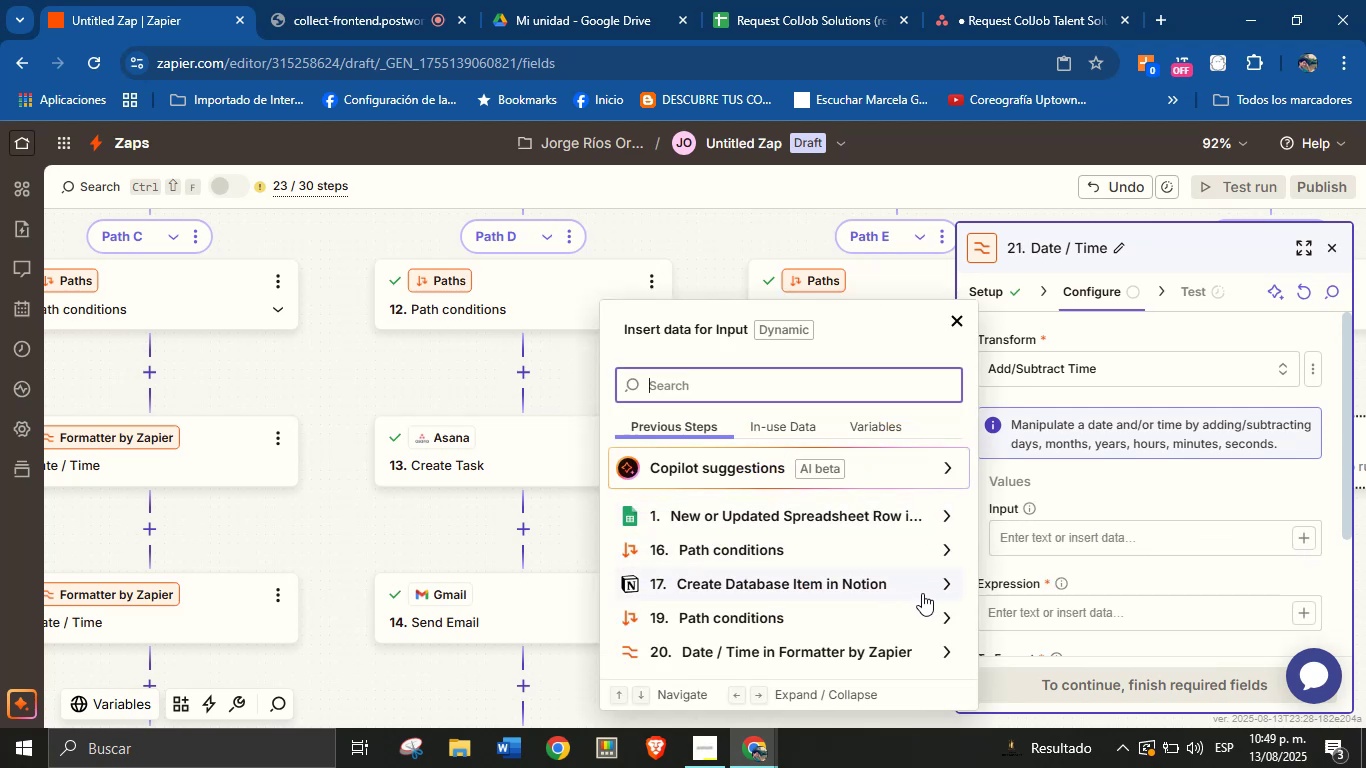 
left_click([952, 584])
 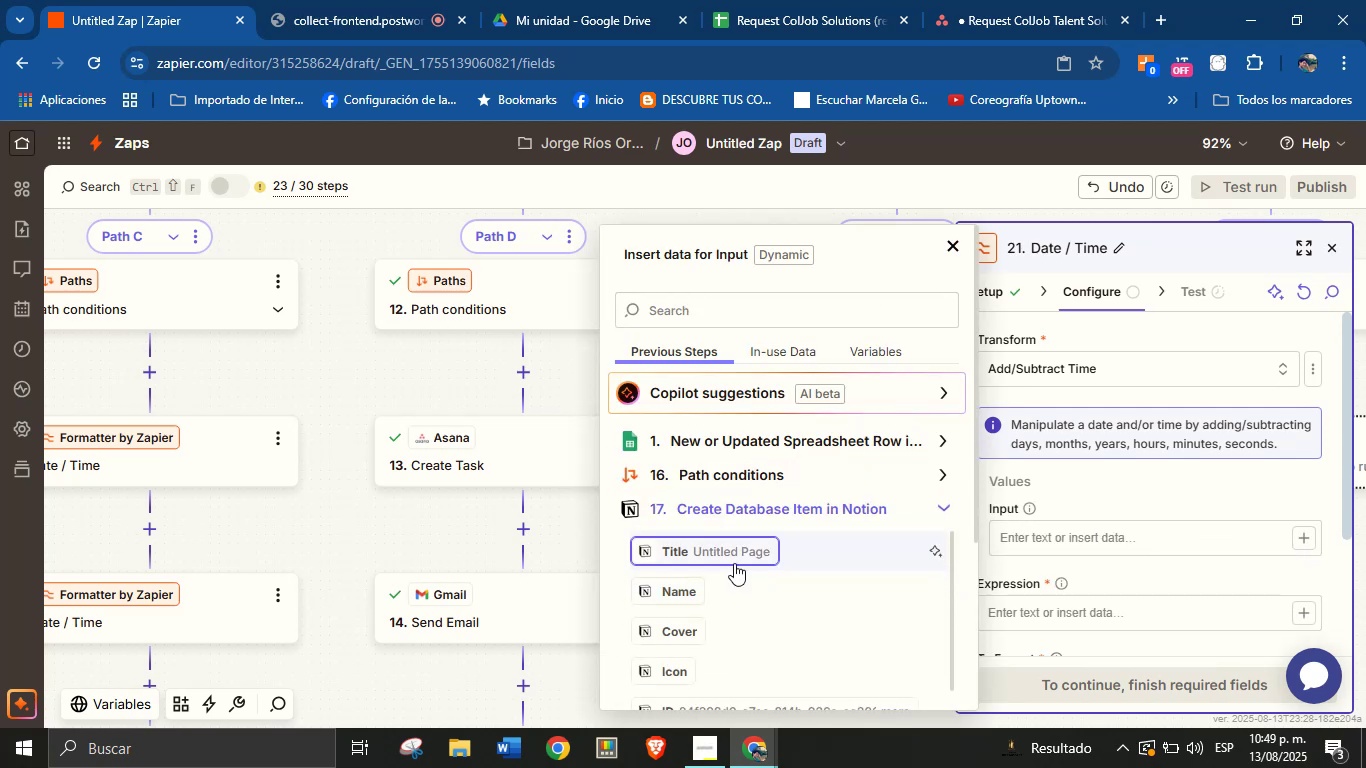 
scroll: coordinate [797, 567], scroll_direction: down, amount: 2.0
 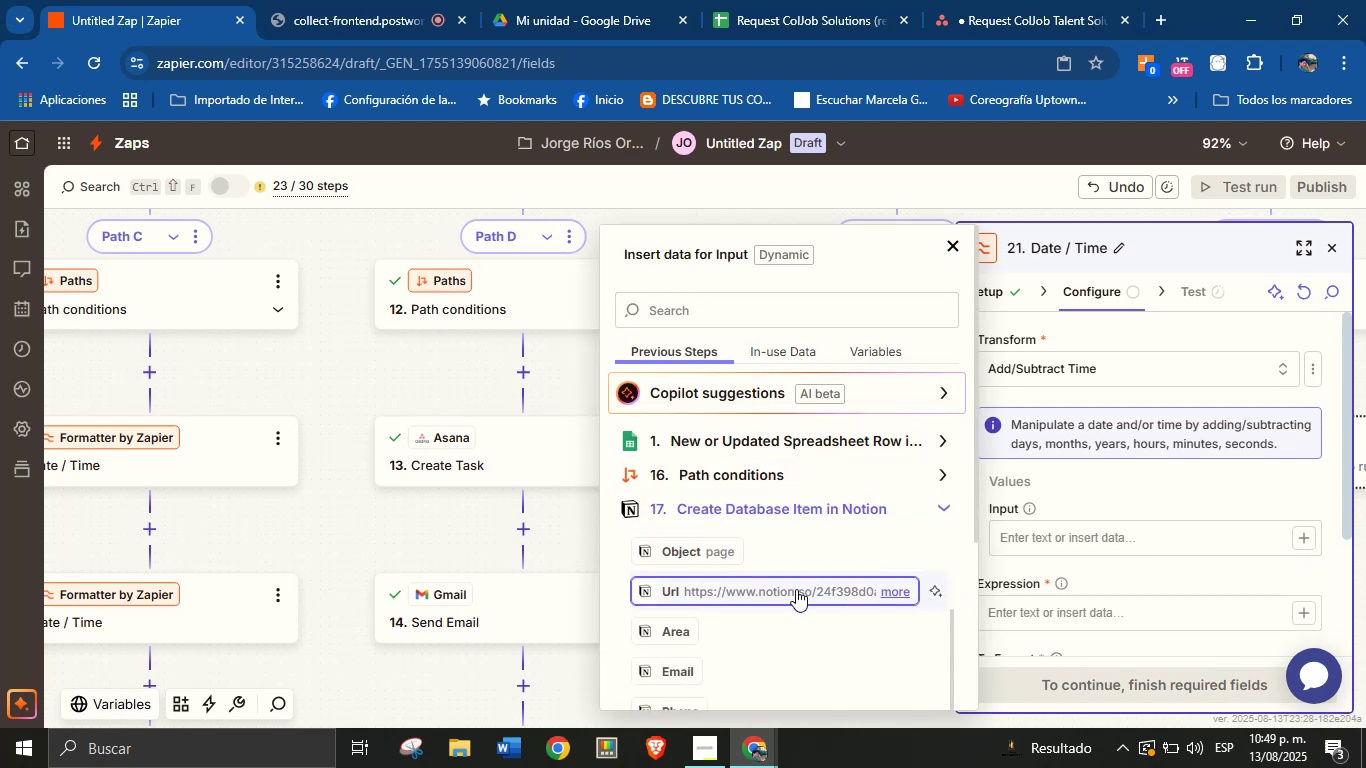 
scroll: coordinate [796, 596], scroll_direction: up, amount: 2.0
 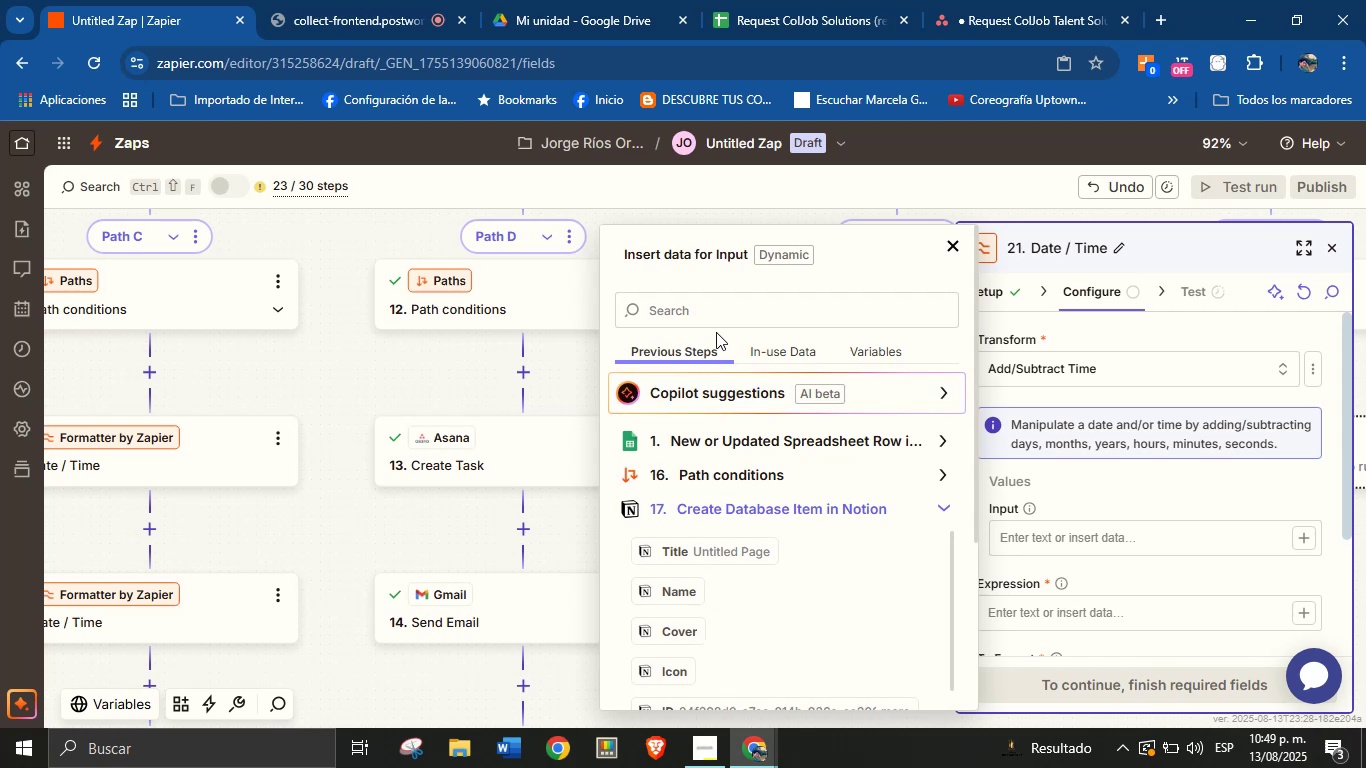 
left_click([725, 311])
 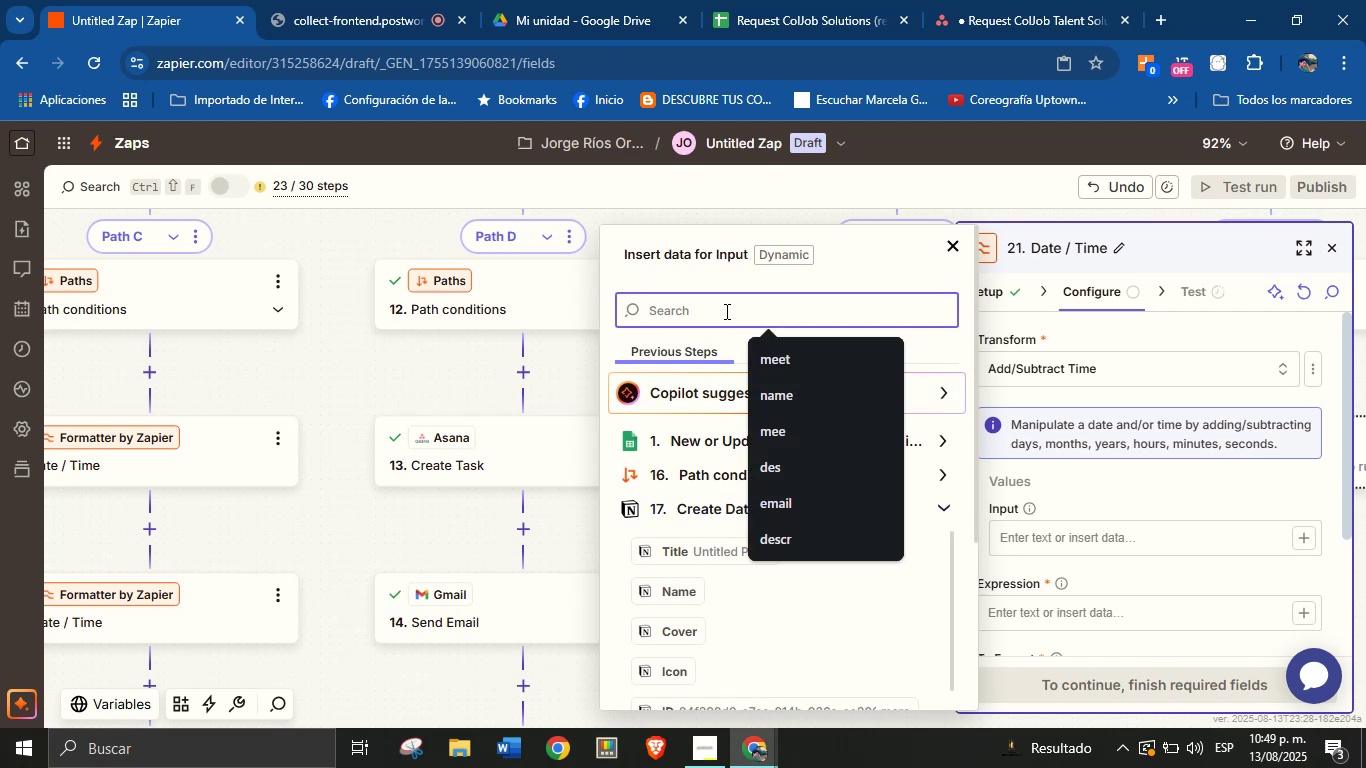 
wait(5.56)
 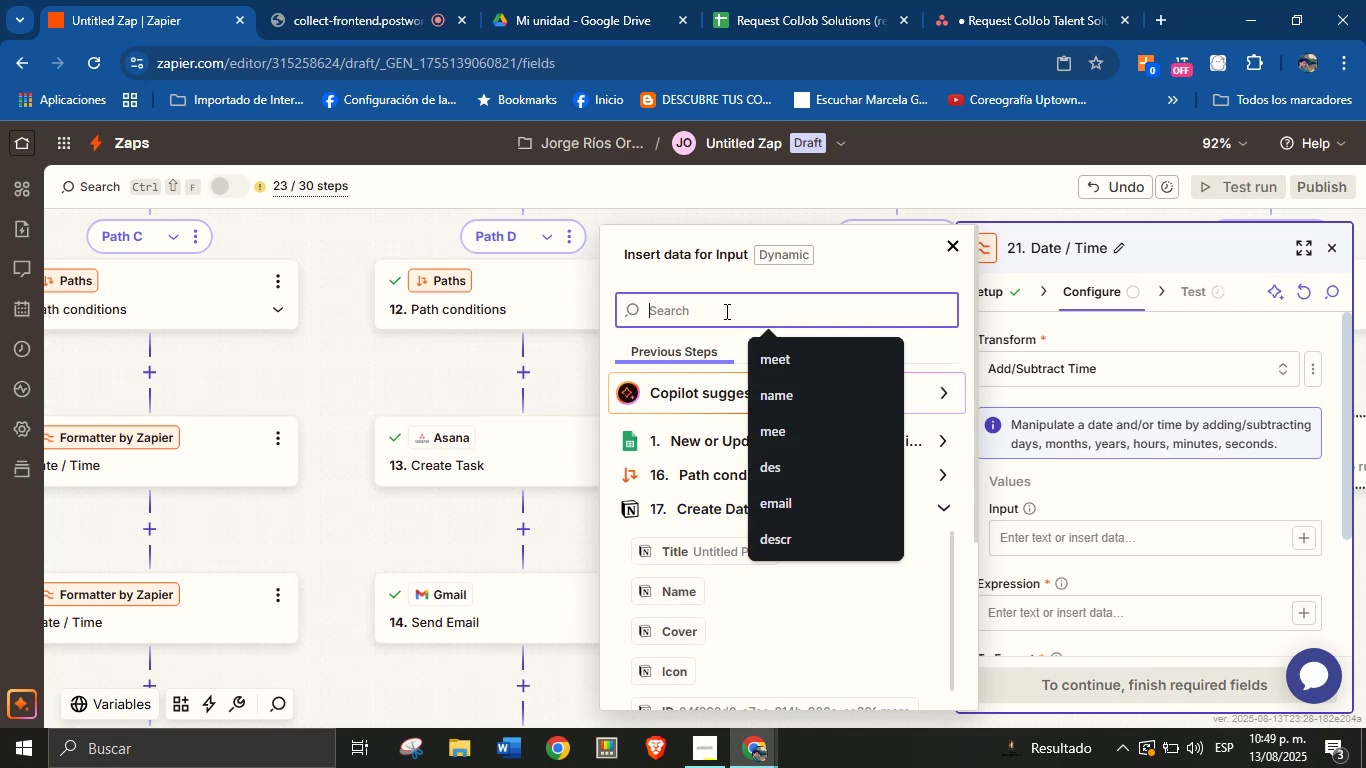 
type(meet)
 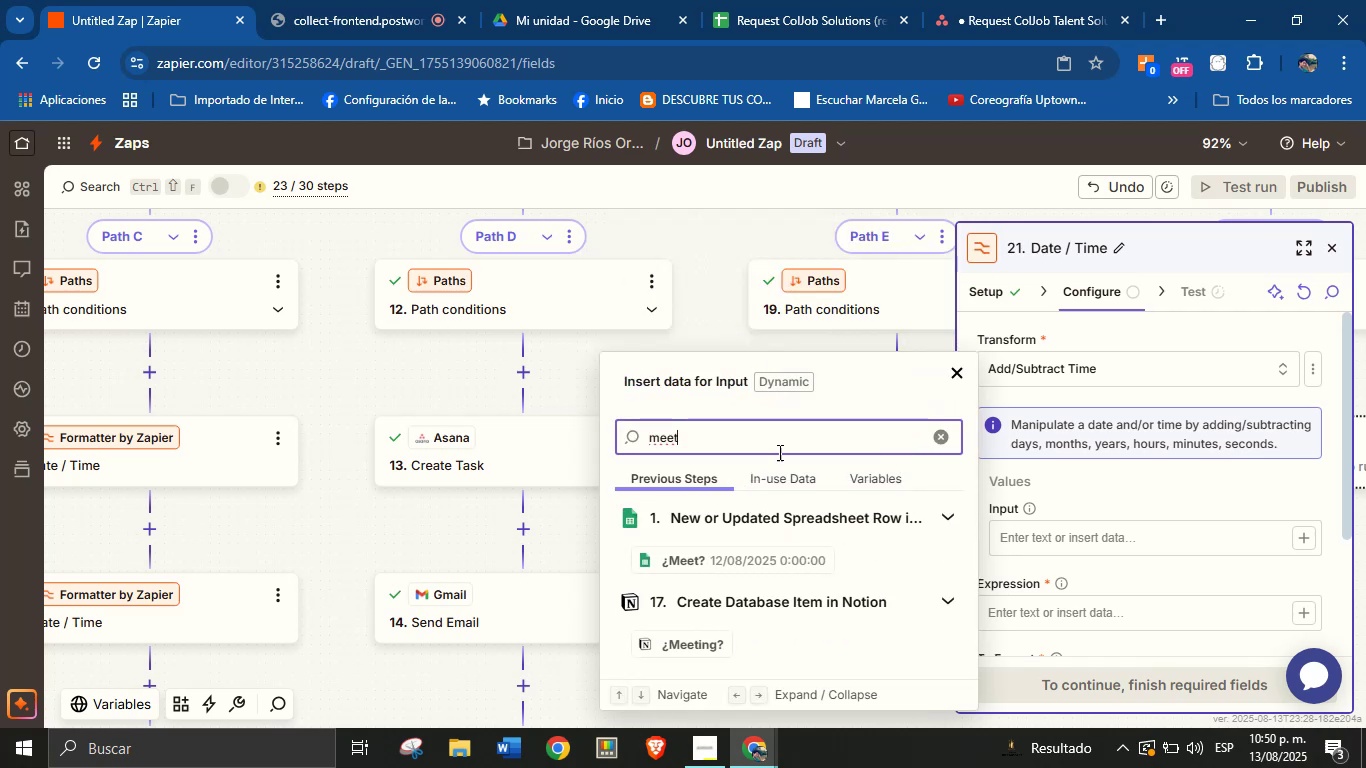 
left_click([740, 555])
 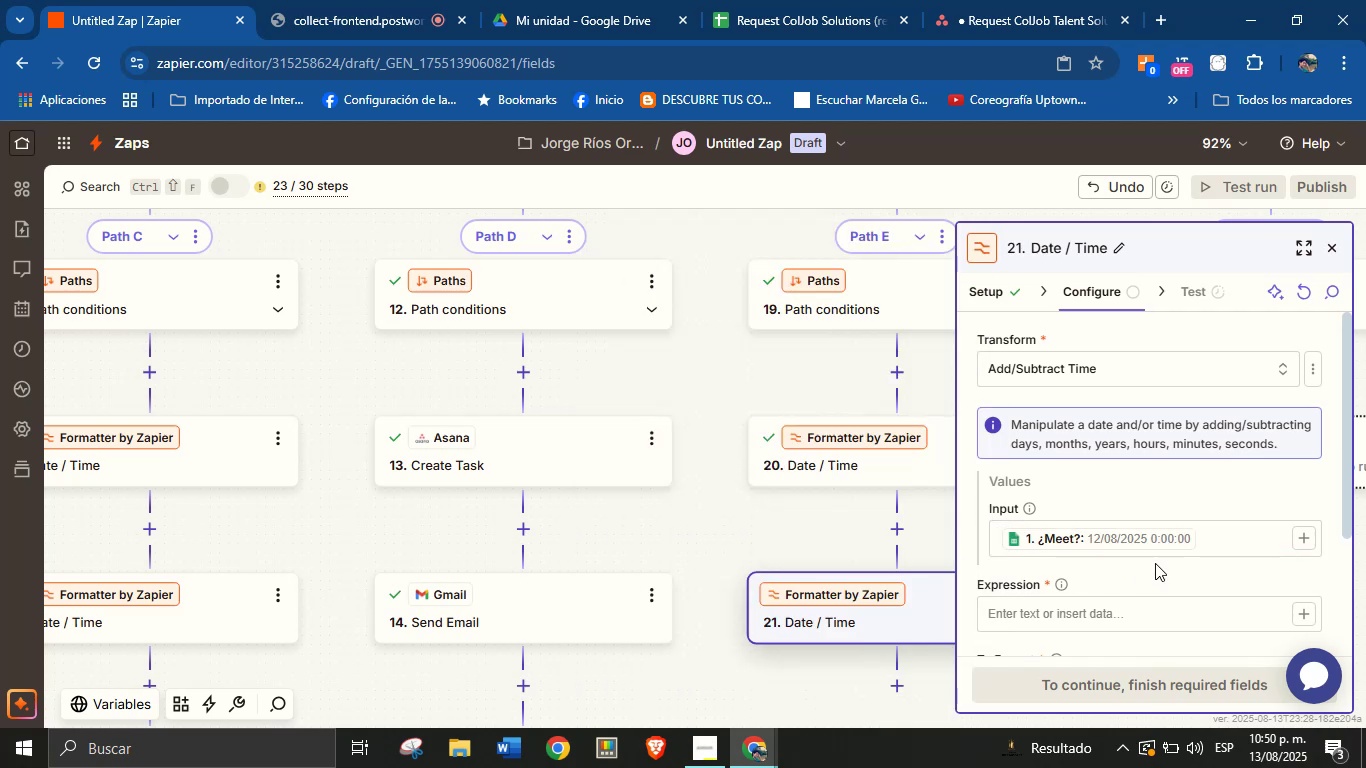 
double_click([1102, 611])
 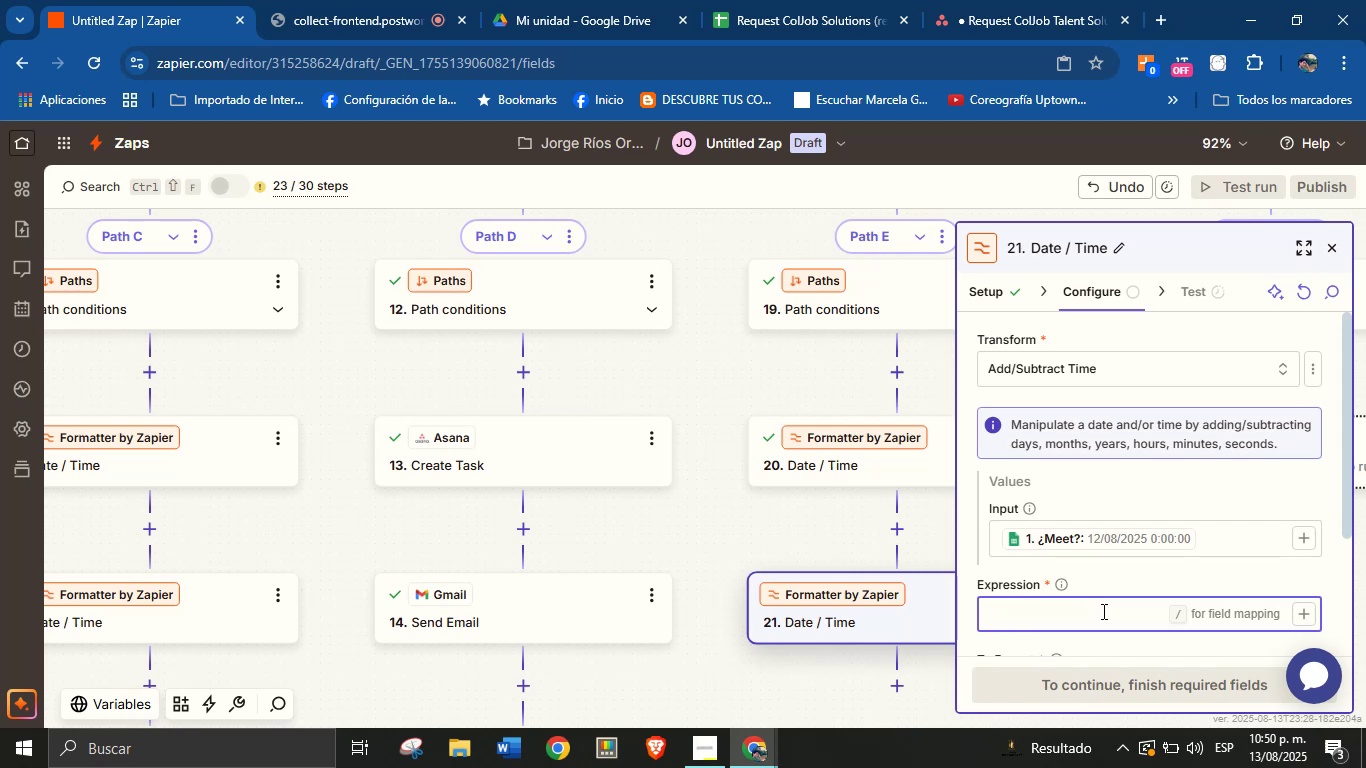 
type(=1 hour)
 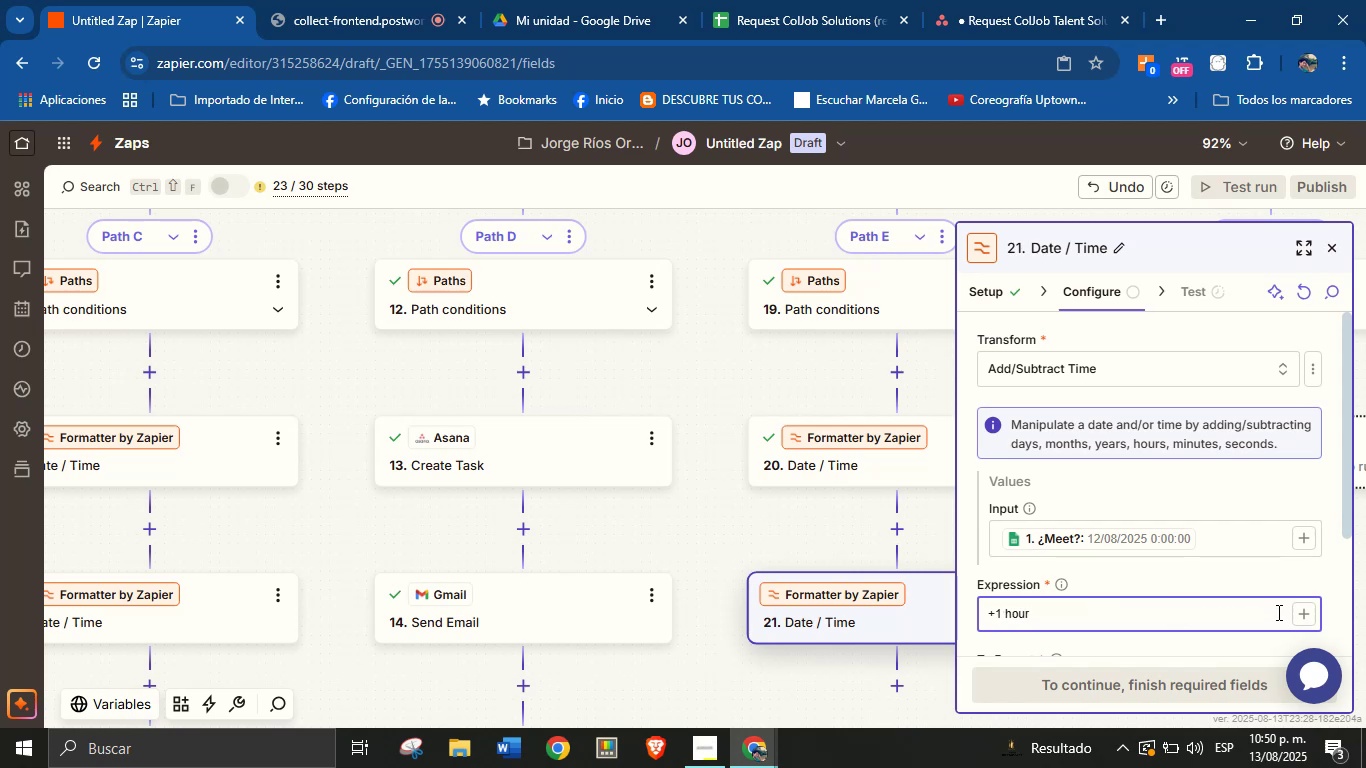 
left_click([1258, 592])
 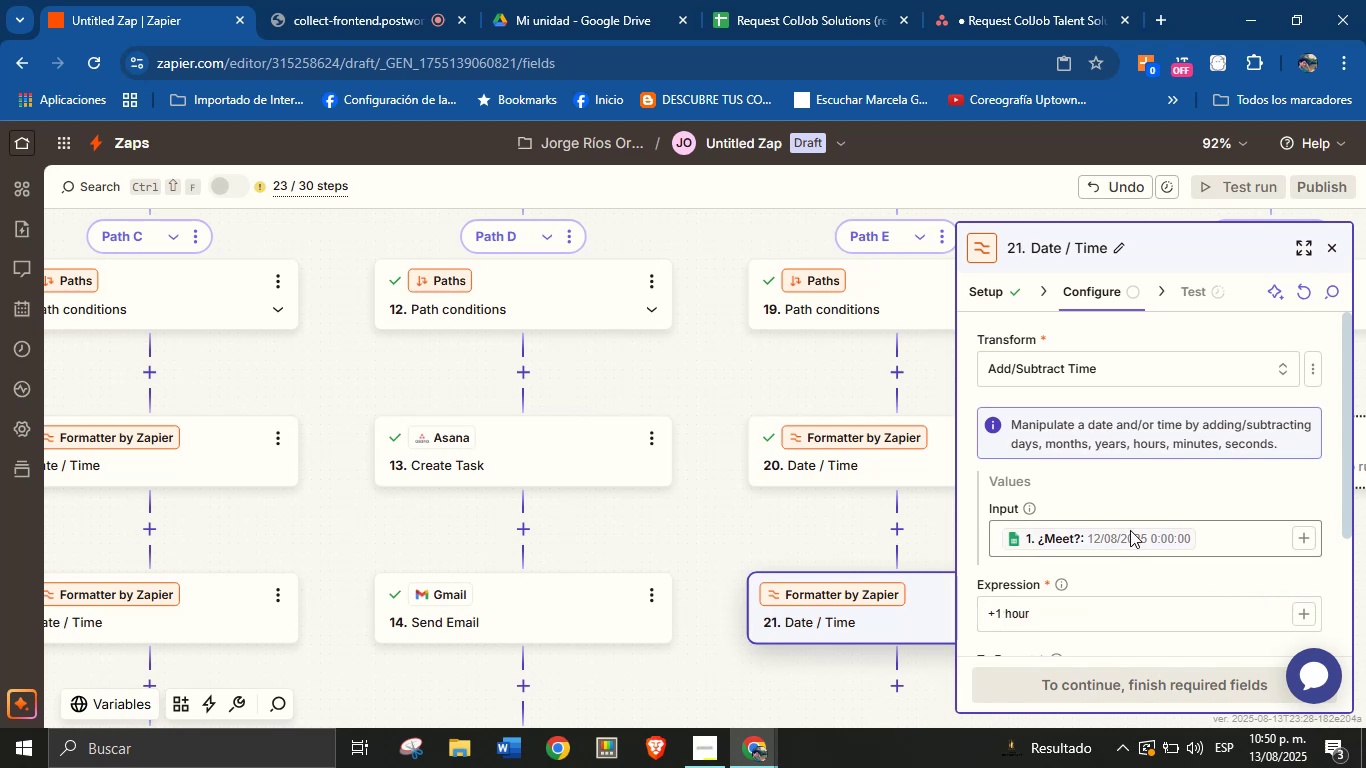 
scroll: coordinate [1130, 530], scroll_direction: down, amount: 1.0
 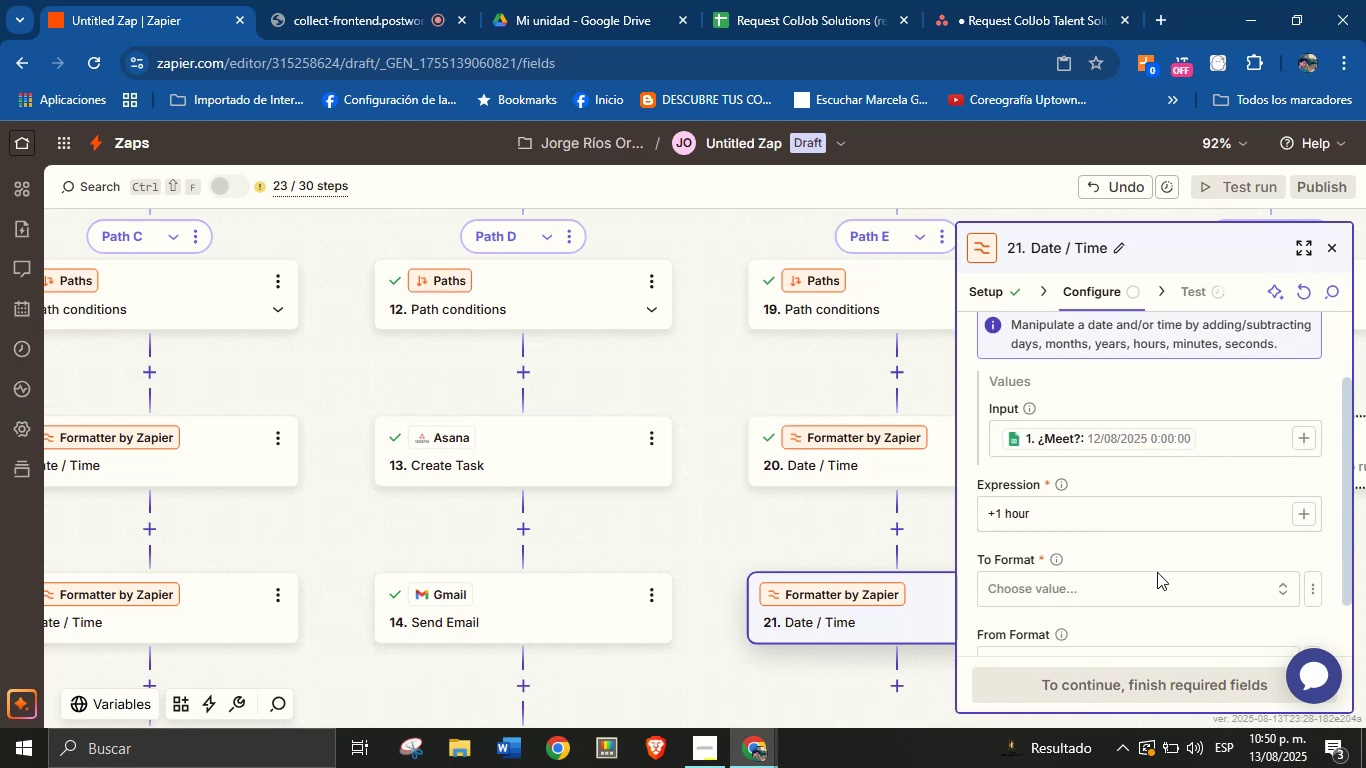 
left_click([1163, 589])
 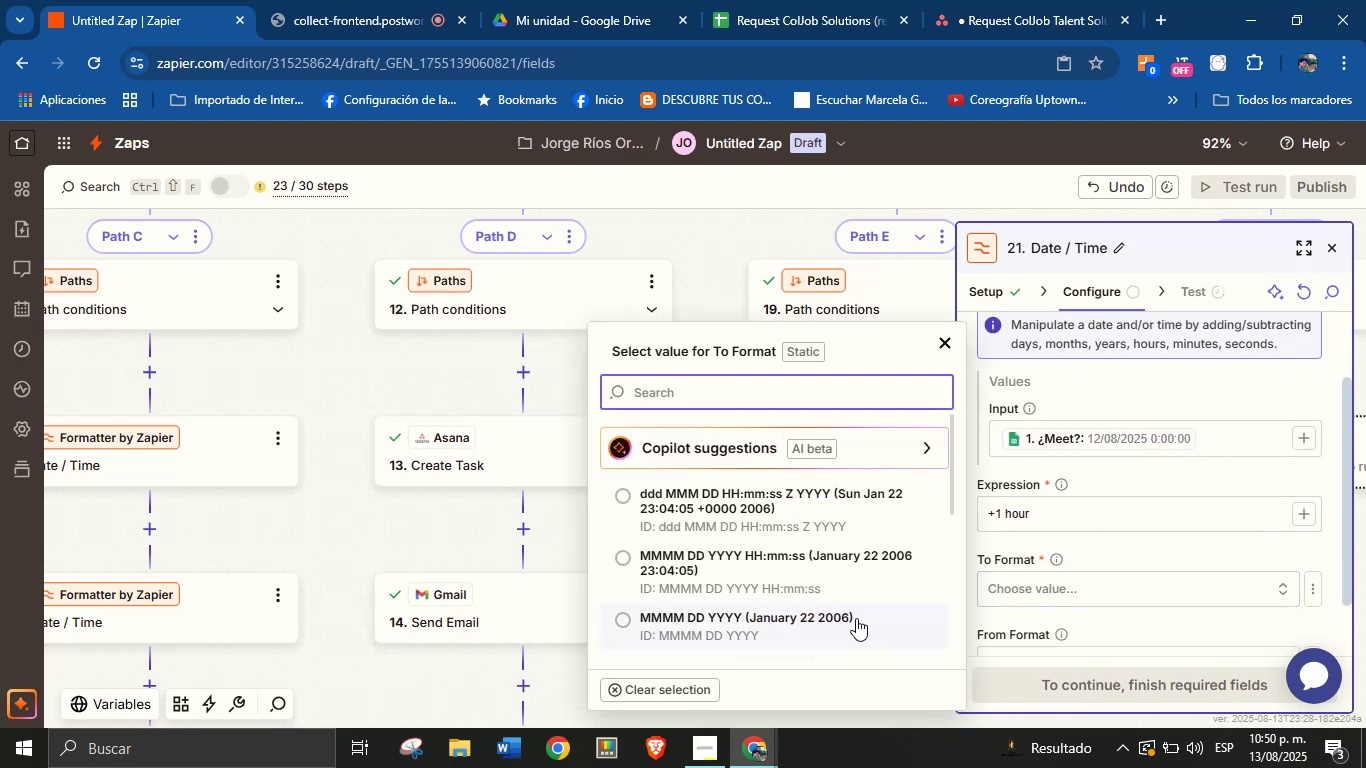 
scroll: coordinate [831, 572], scroll_direction: down, amount: 1.0
 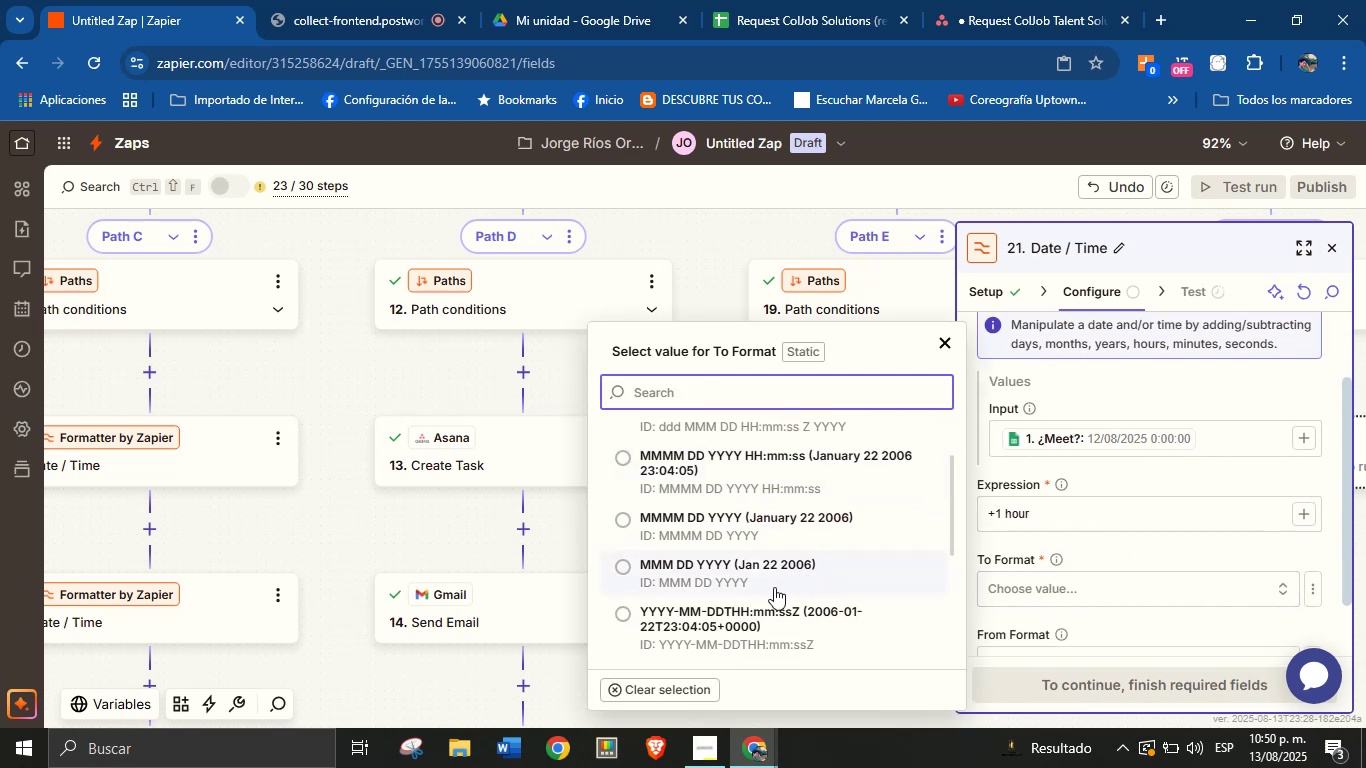 
left_click([766, 607])
 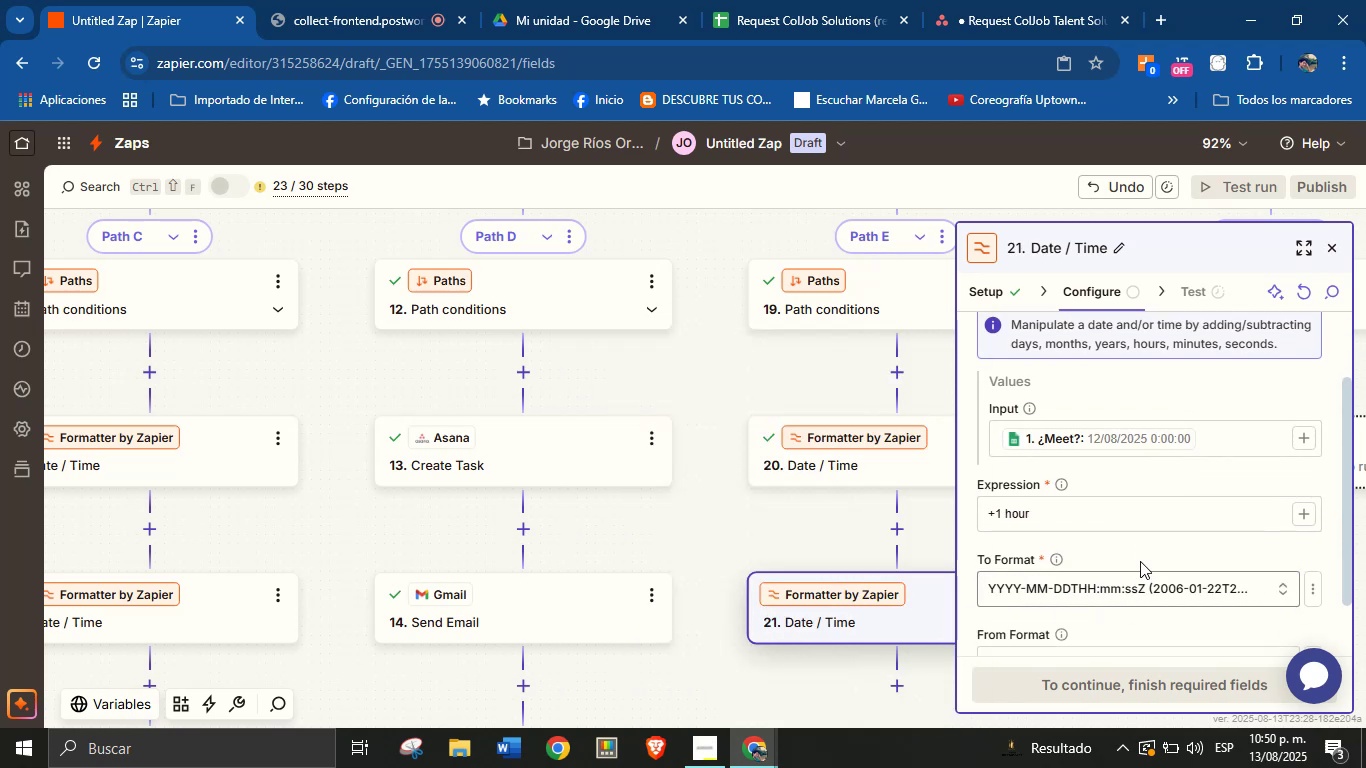 
left_click([1142, 554])
 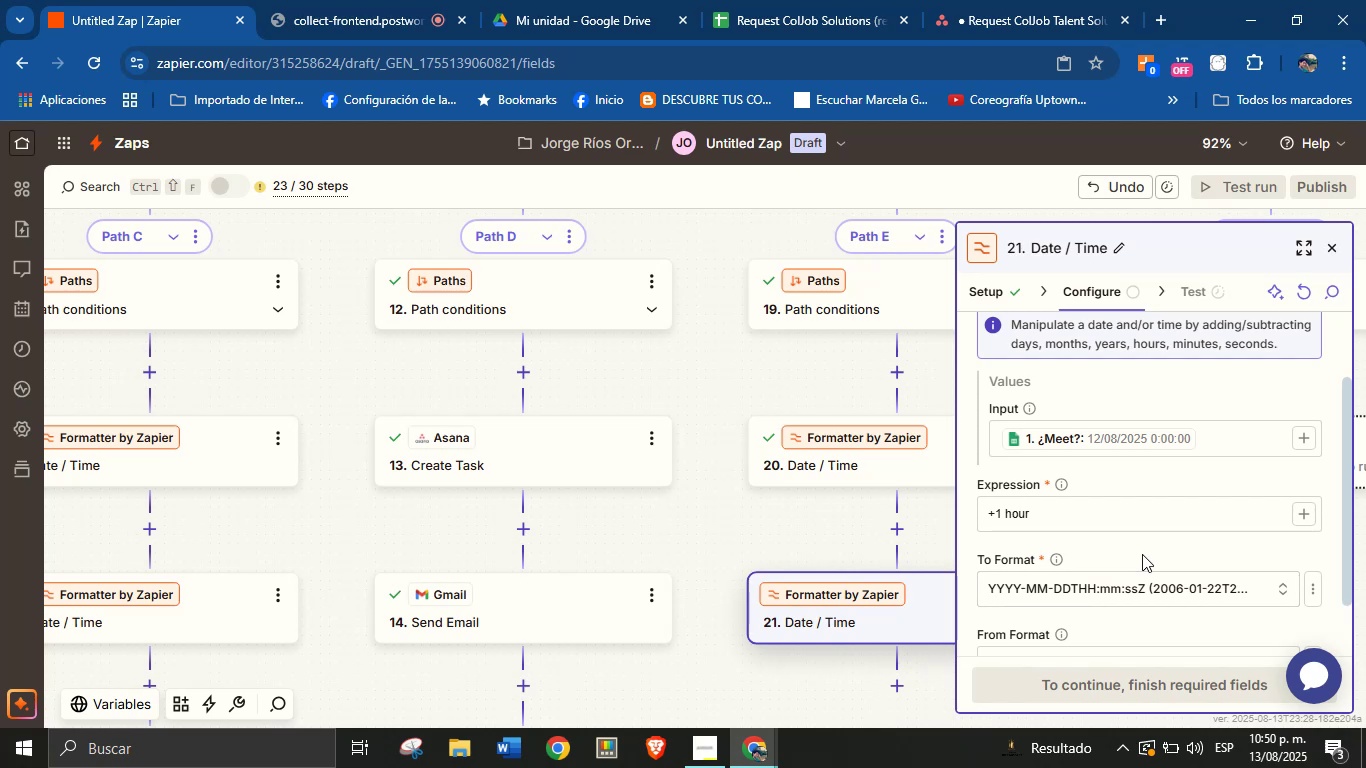 
scroll: coordinate [1142, 553], scroll_direction: down, amount: 1.0
 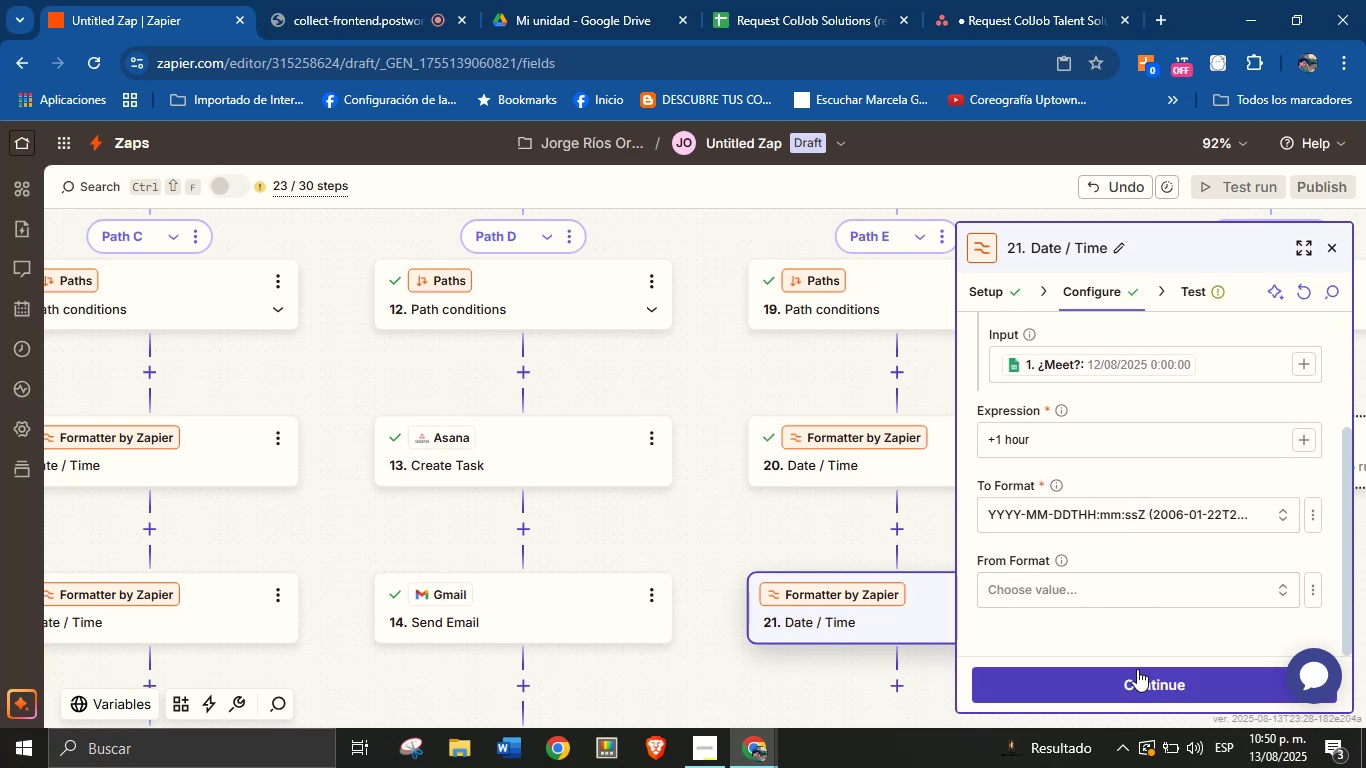 
left_click([1138, 669])
 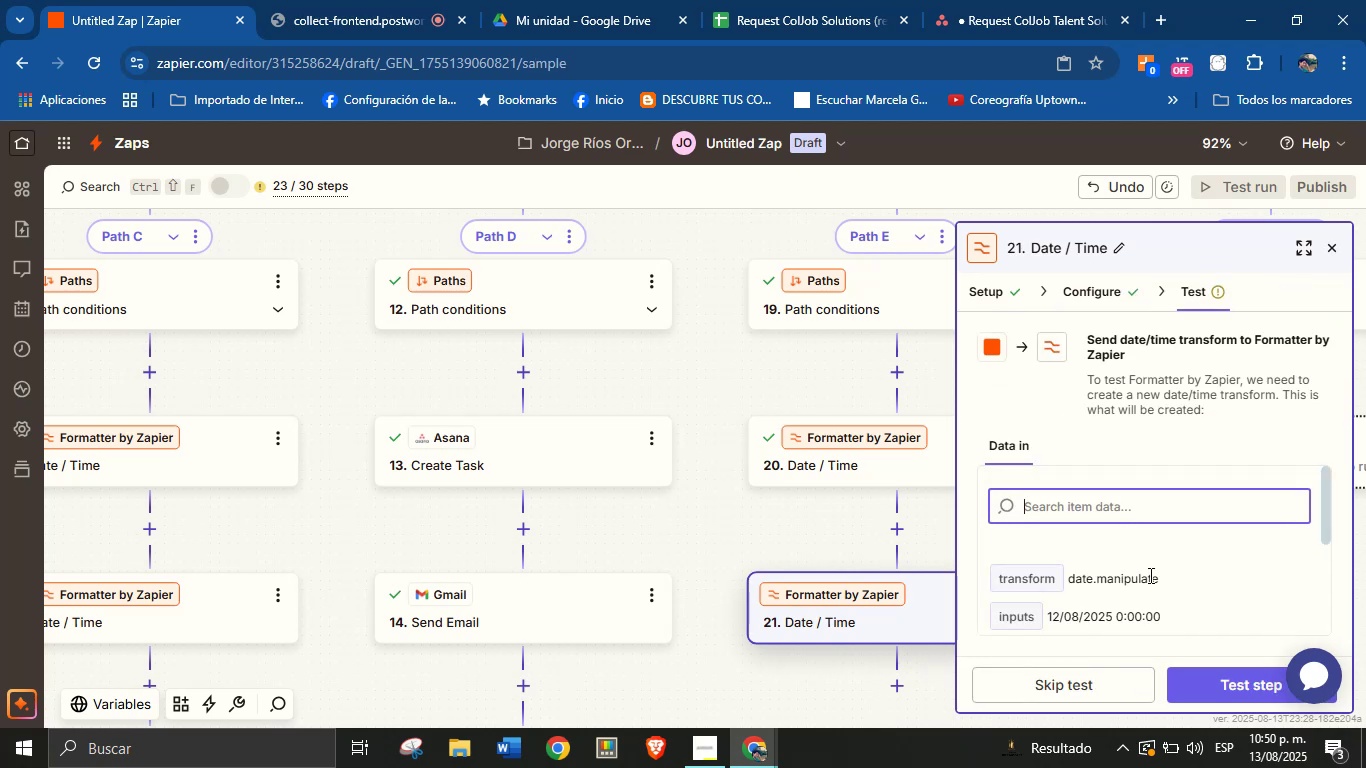 
scroll: coordinate [1180, 557], scroll_direction: none, amount: 0.0
 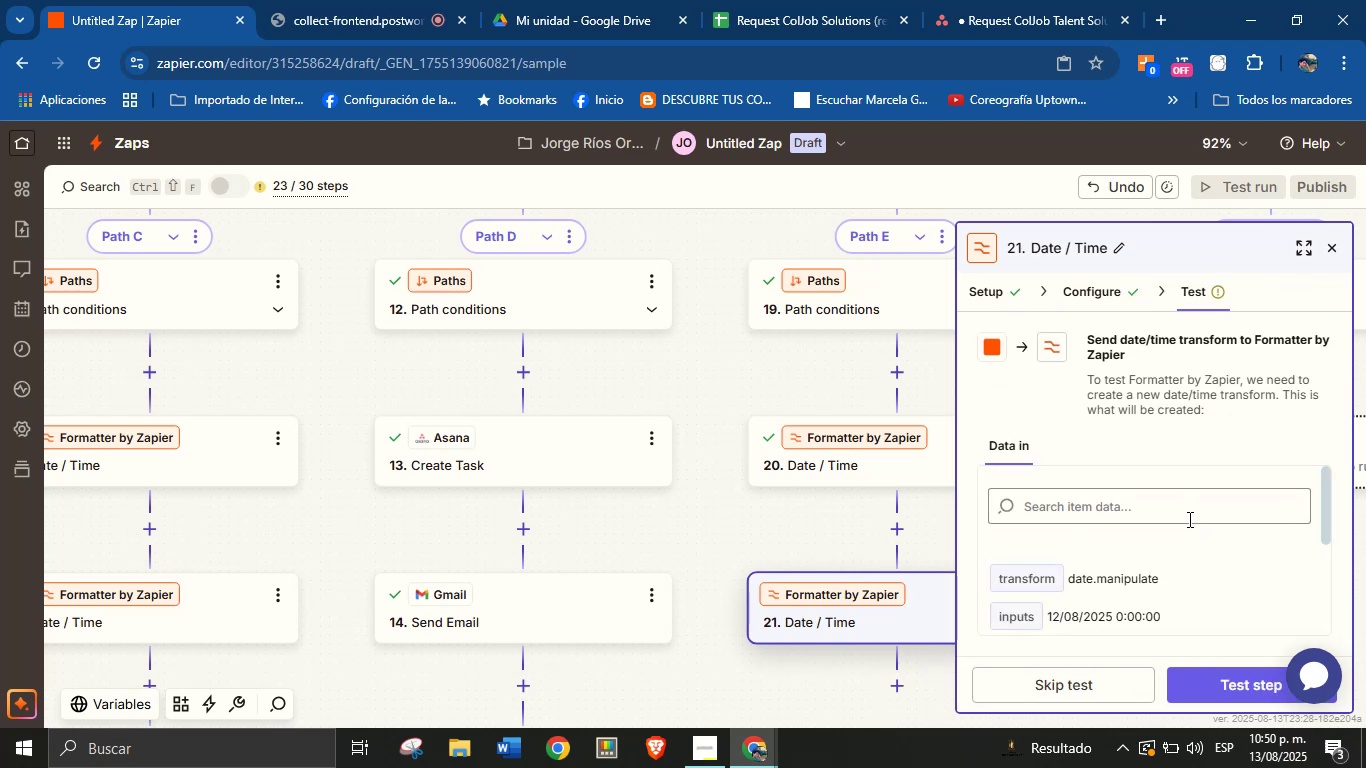 
scroll: coordinate [1188, 574], scroll_direction: down, amount: 3.0
 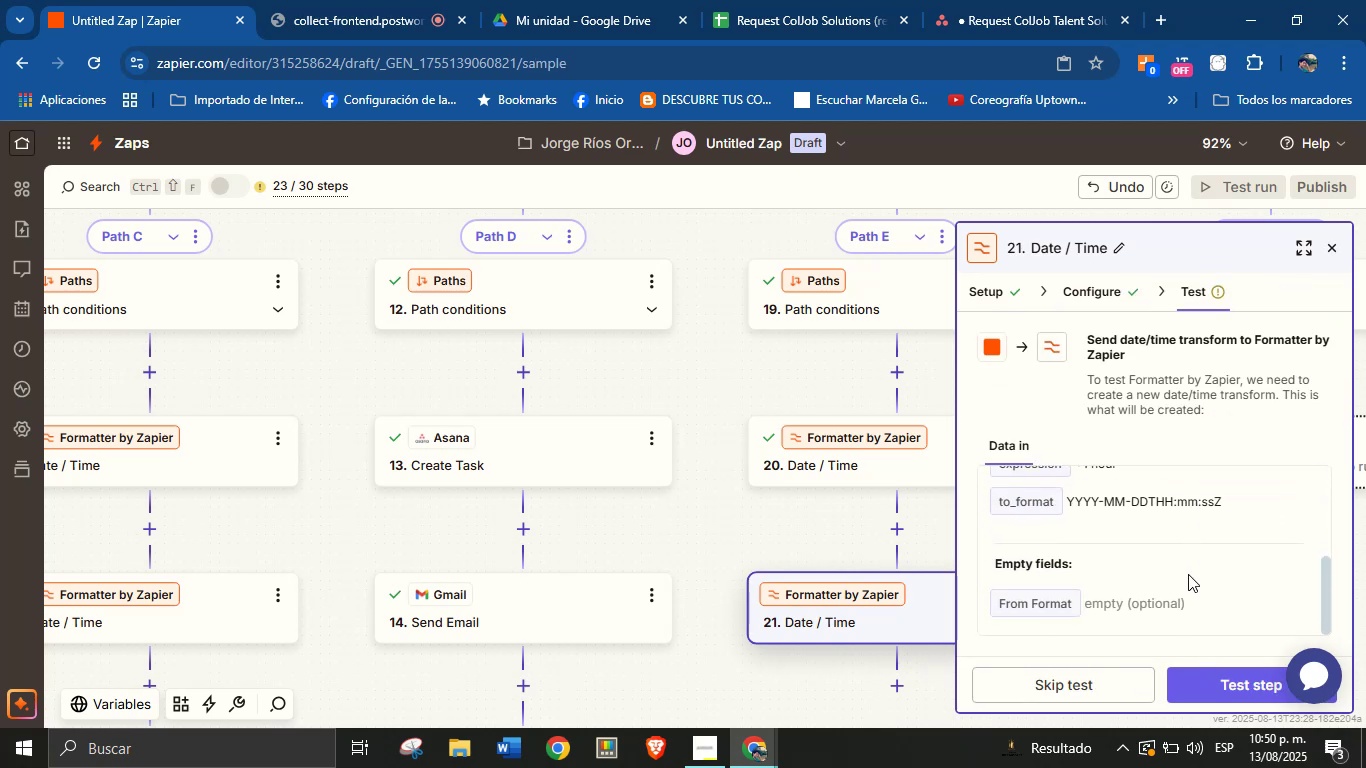 
scroll: coordinate [1188, 574], scroll_direction: none, amount: 0.0
 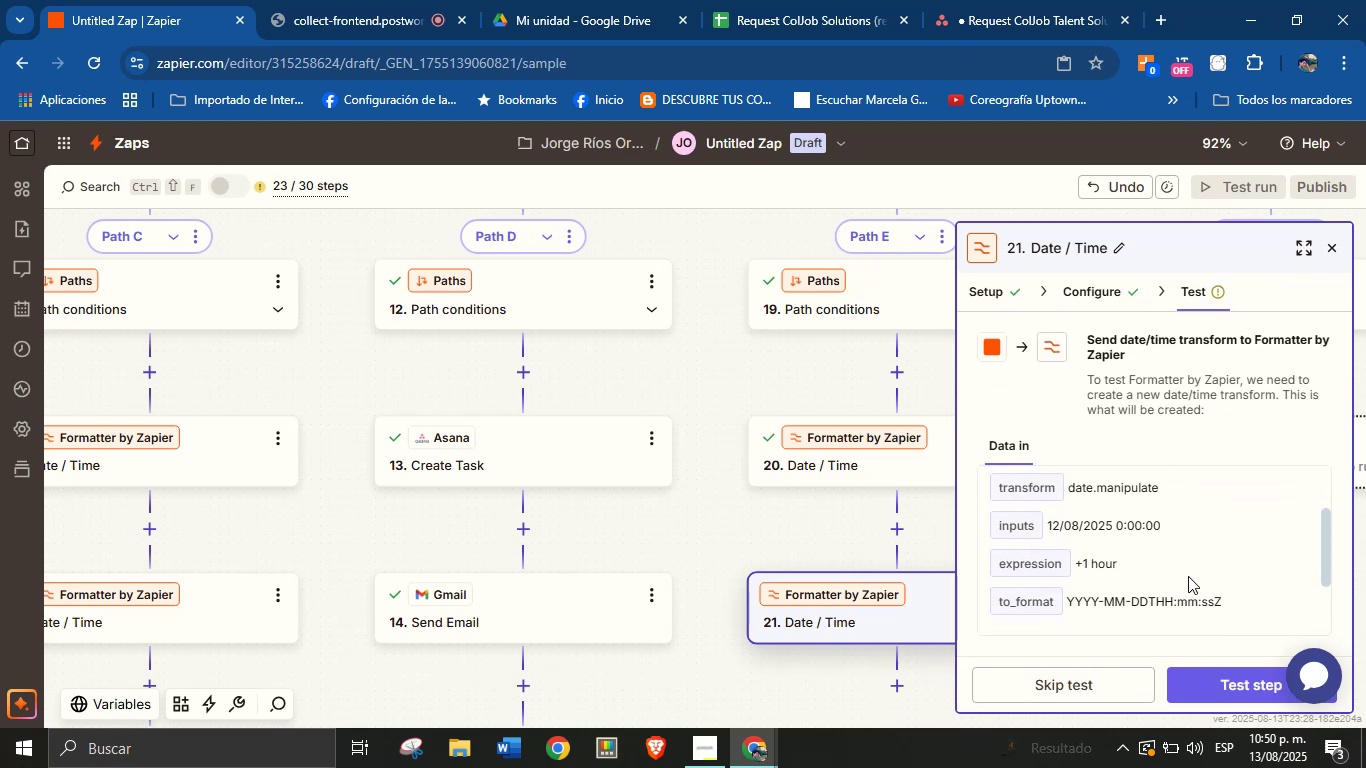 
scroll: coordinate [1185, 584], scroll_direction: down, amount: 2.0
 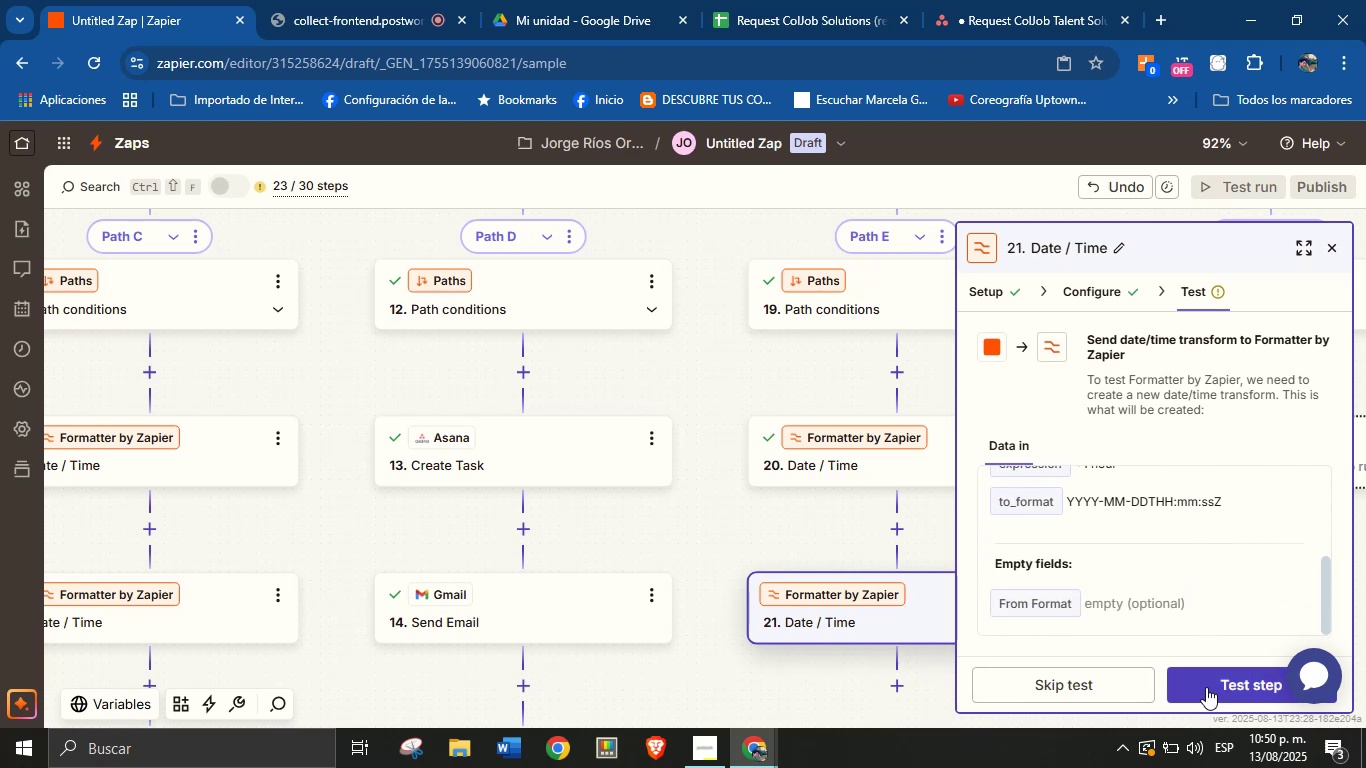 
left_click([1206, 687])
 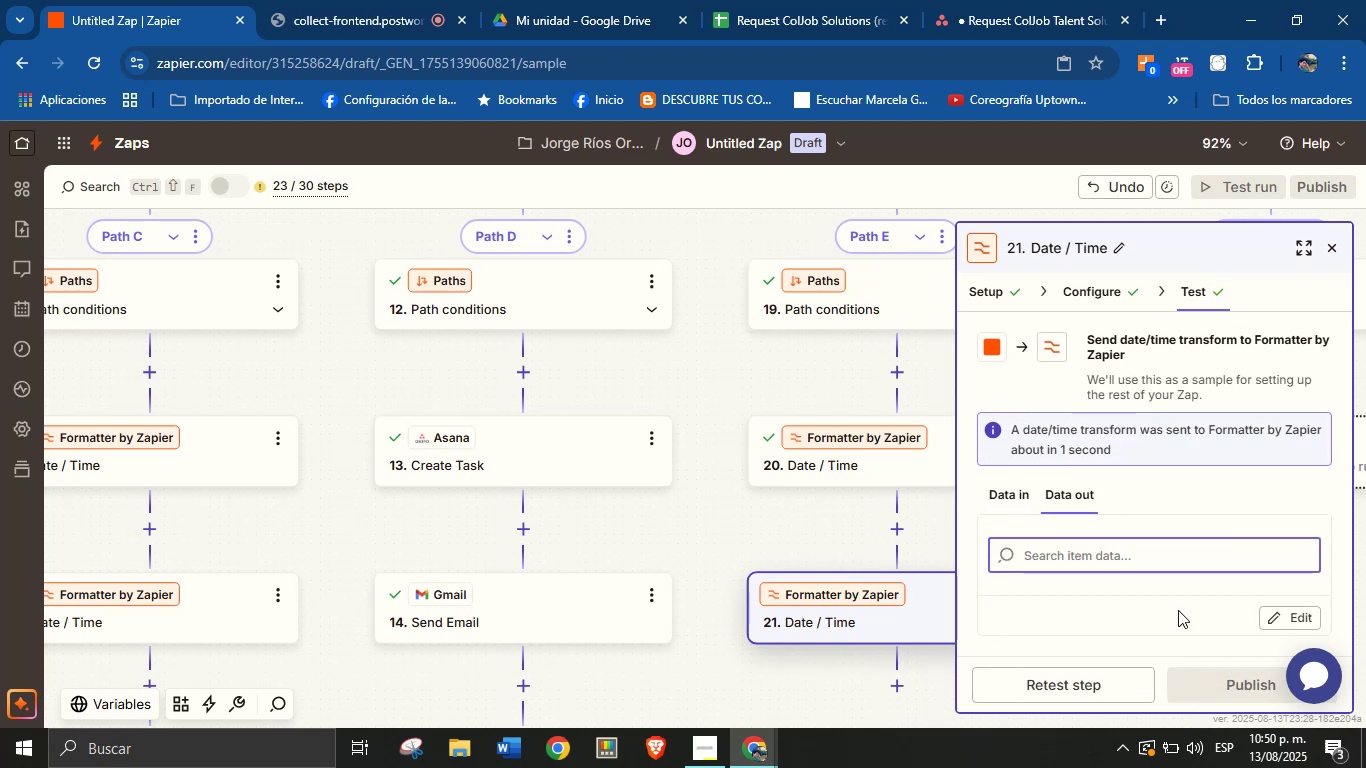 
scroll: coordinate [1047, 530], scroll_direction: up, amount: 2.0
 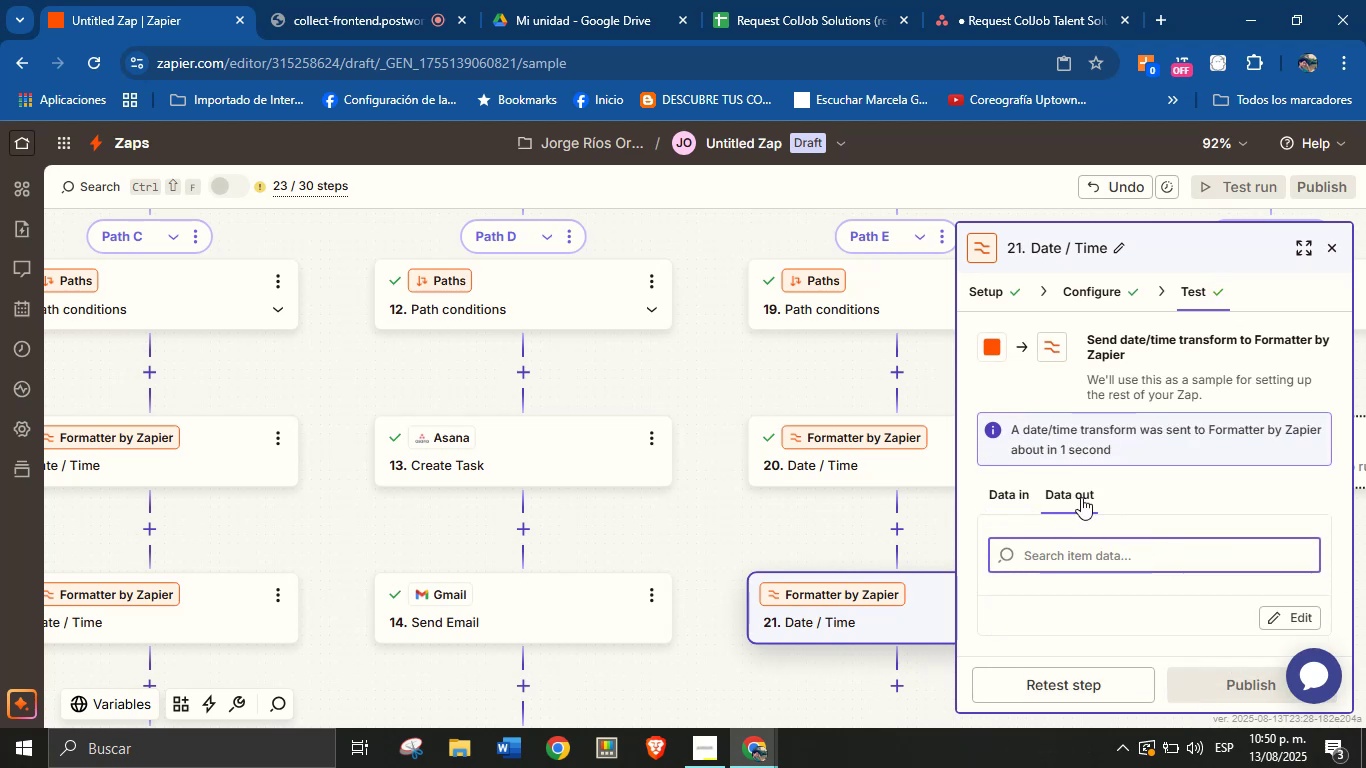 
scroll: coordinate [1134, 485], scroll_direction: down, amount: 3.0
 